 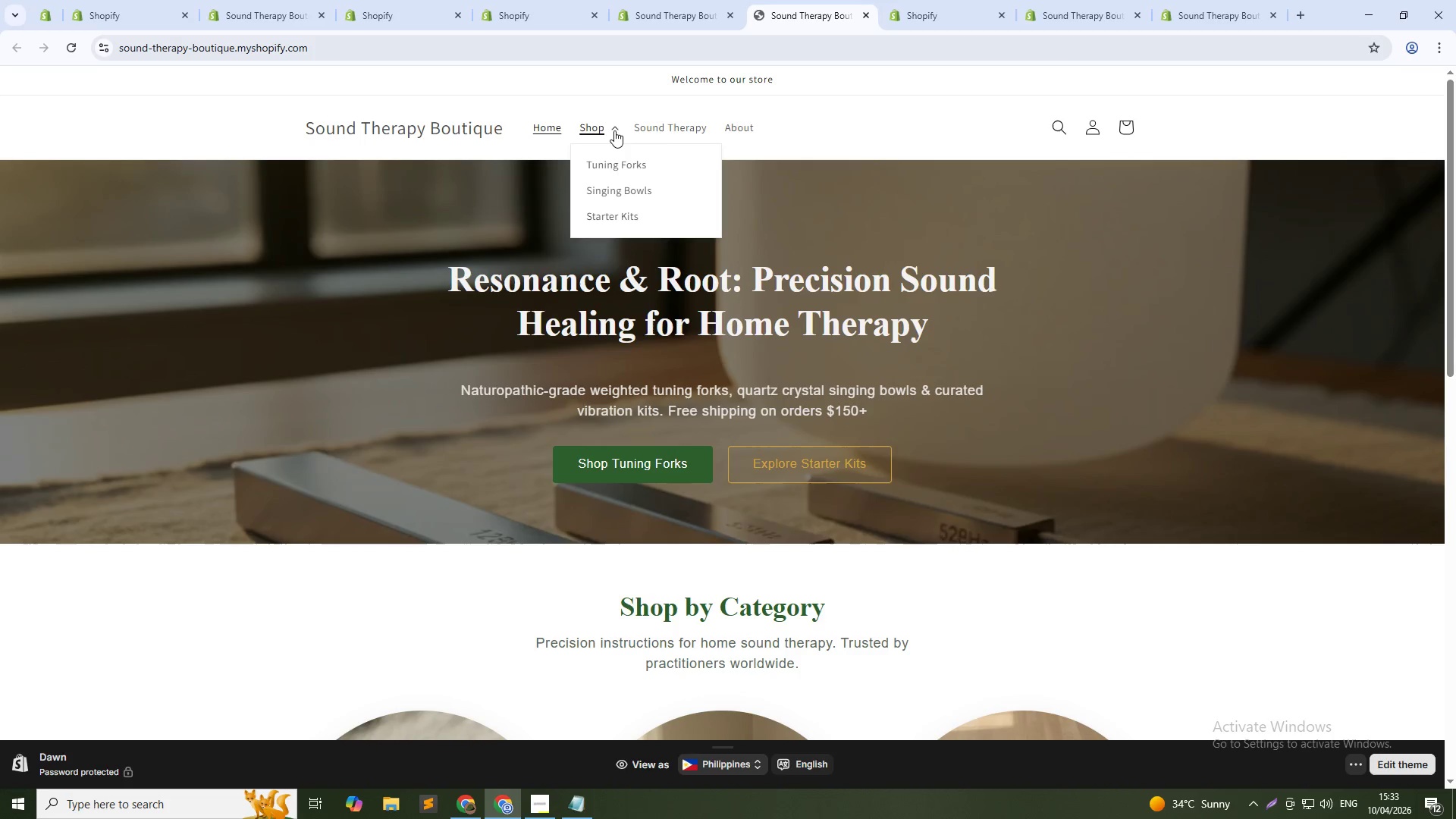 
left_click([614, 130])
 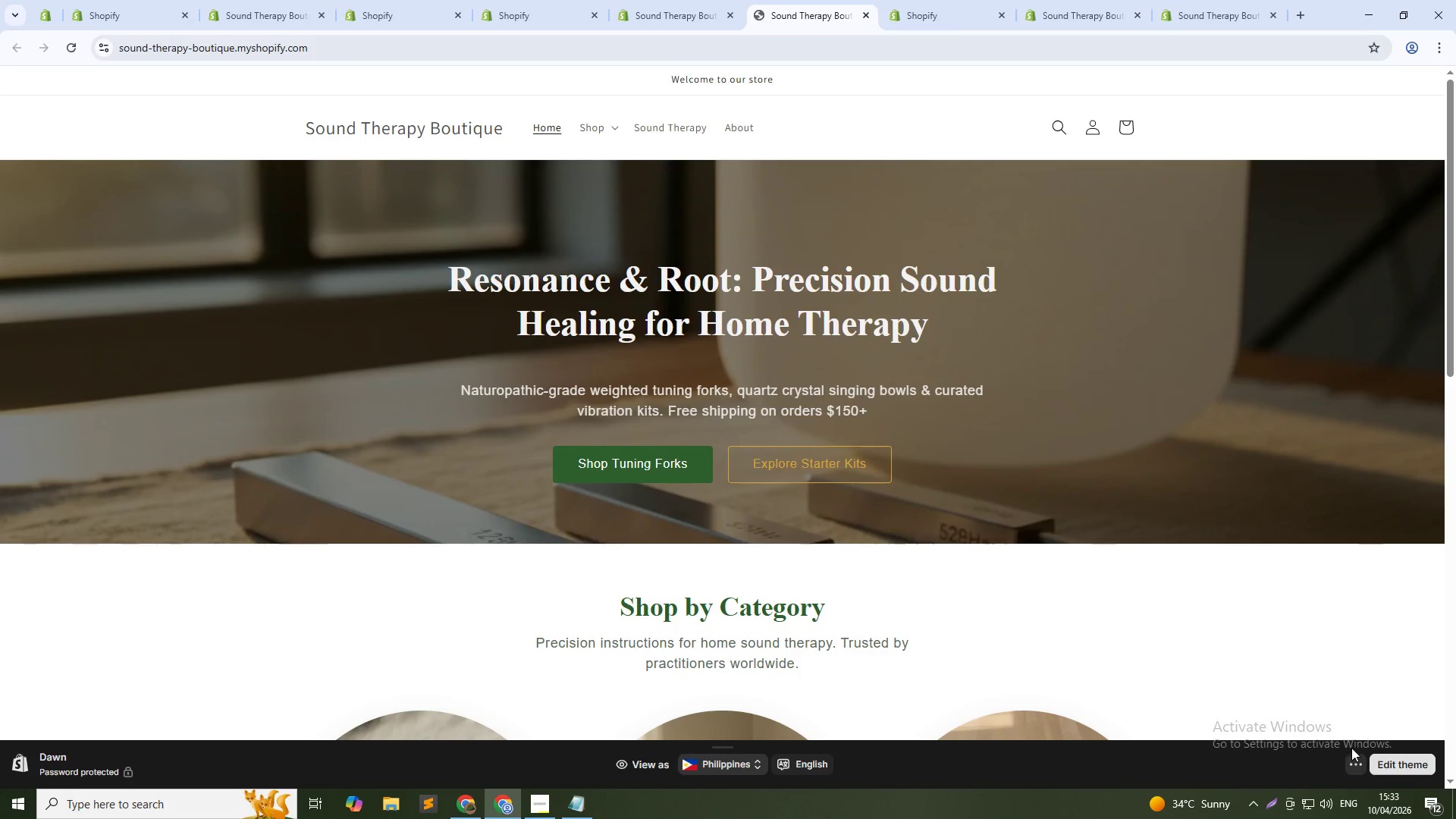 
left_click([1352, 764])
 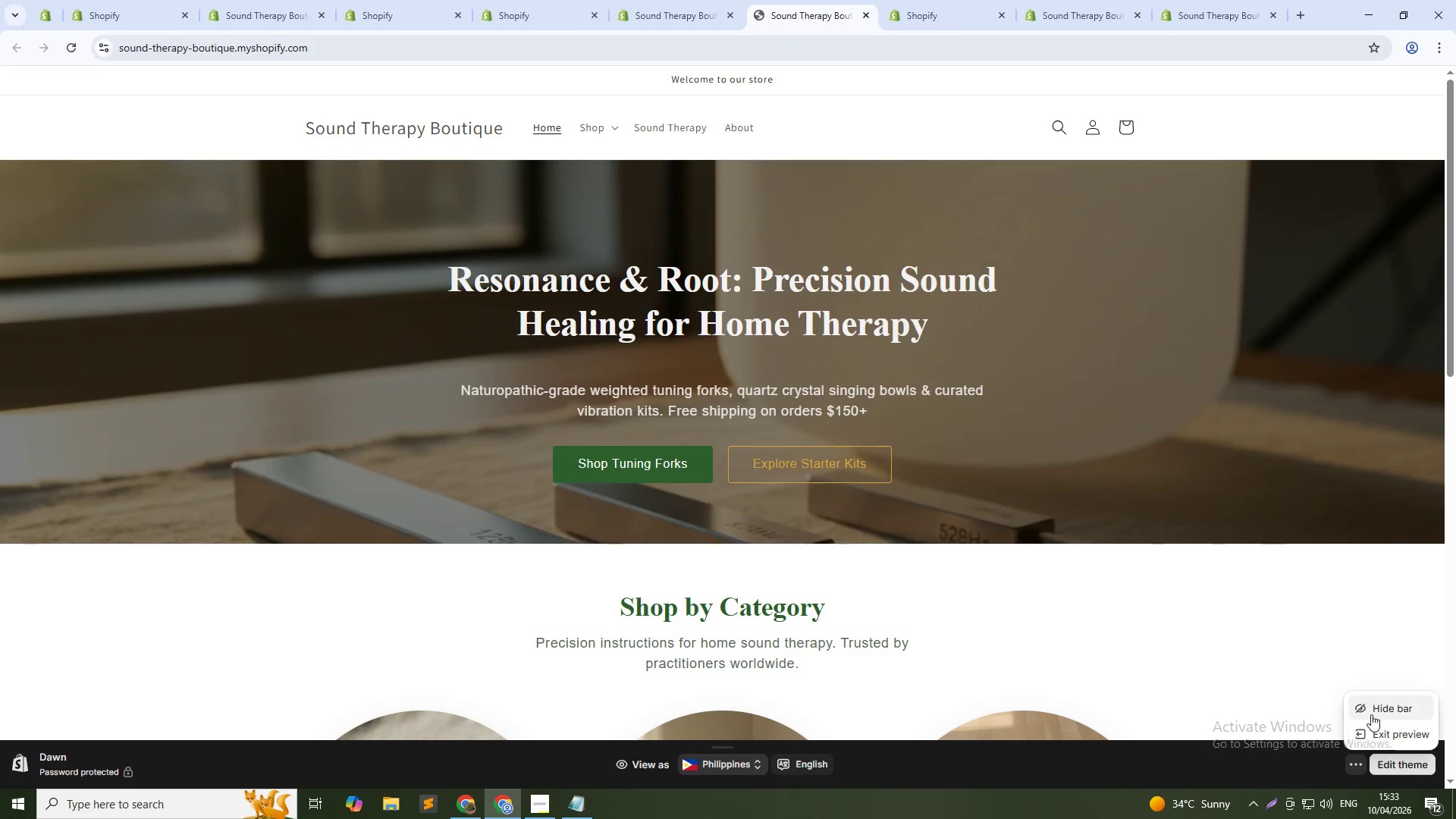 
left_click([1374, 710])
 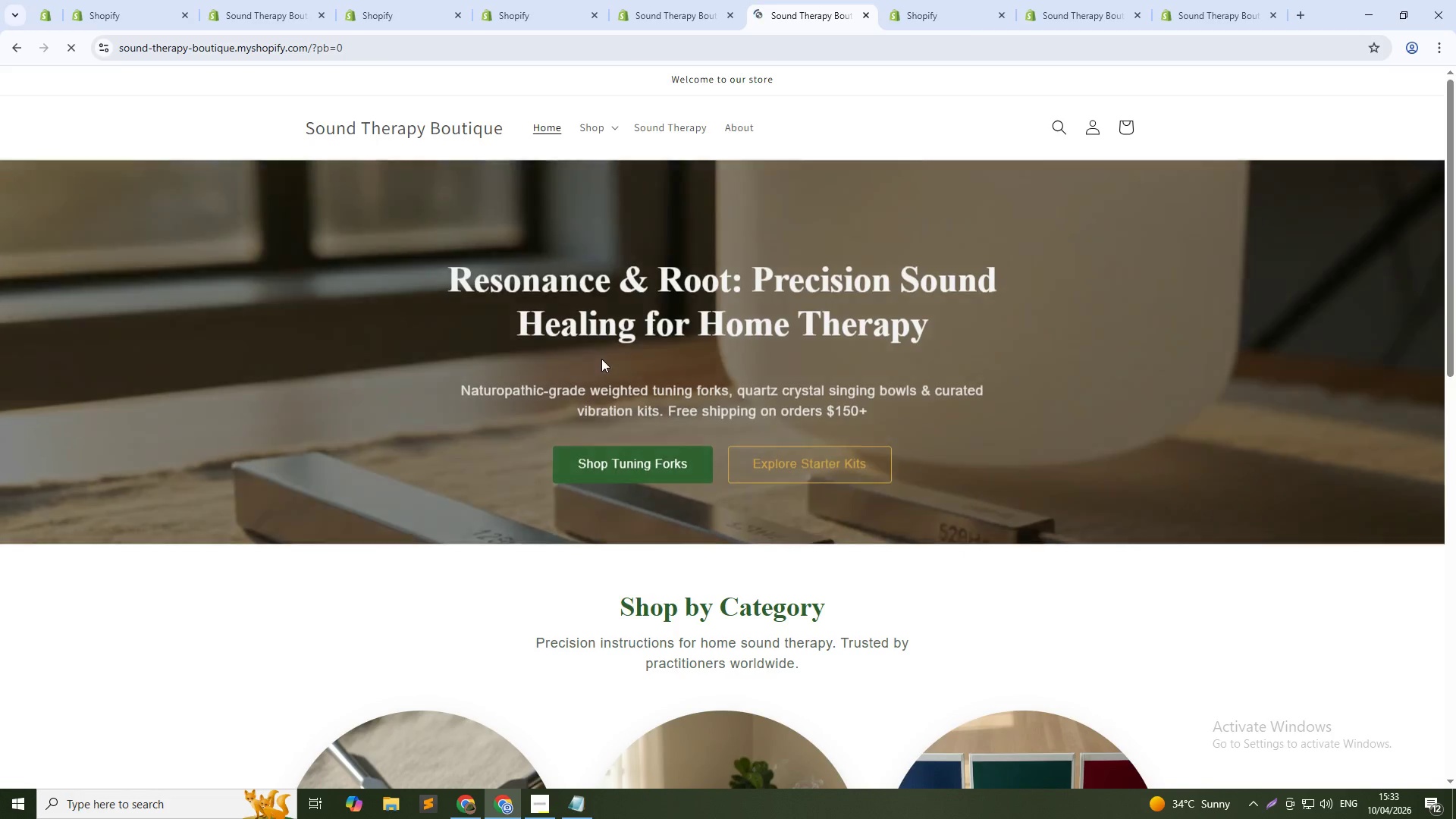 
scroll: coordinate [626, 425], scroll_direction: down, amount: 4.0
 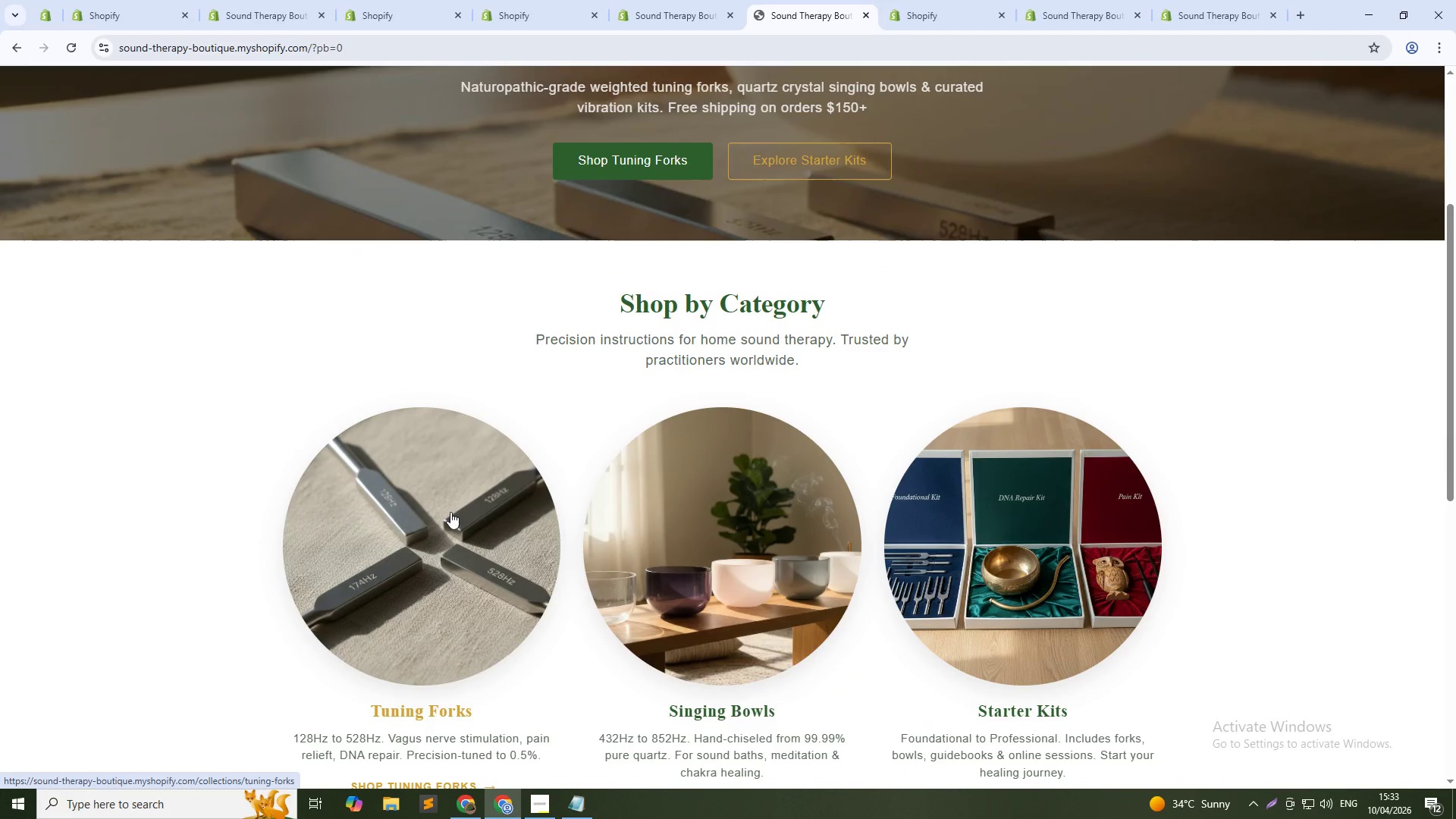 
scroll: coordinate [638, 1], scroll_direction: up, amount: 6.0
 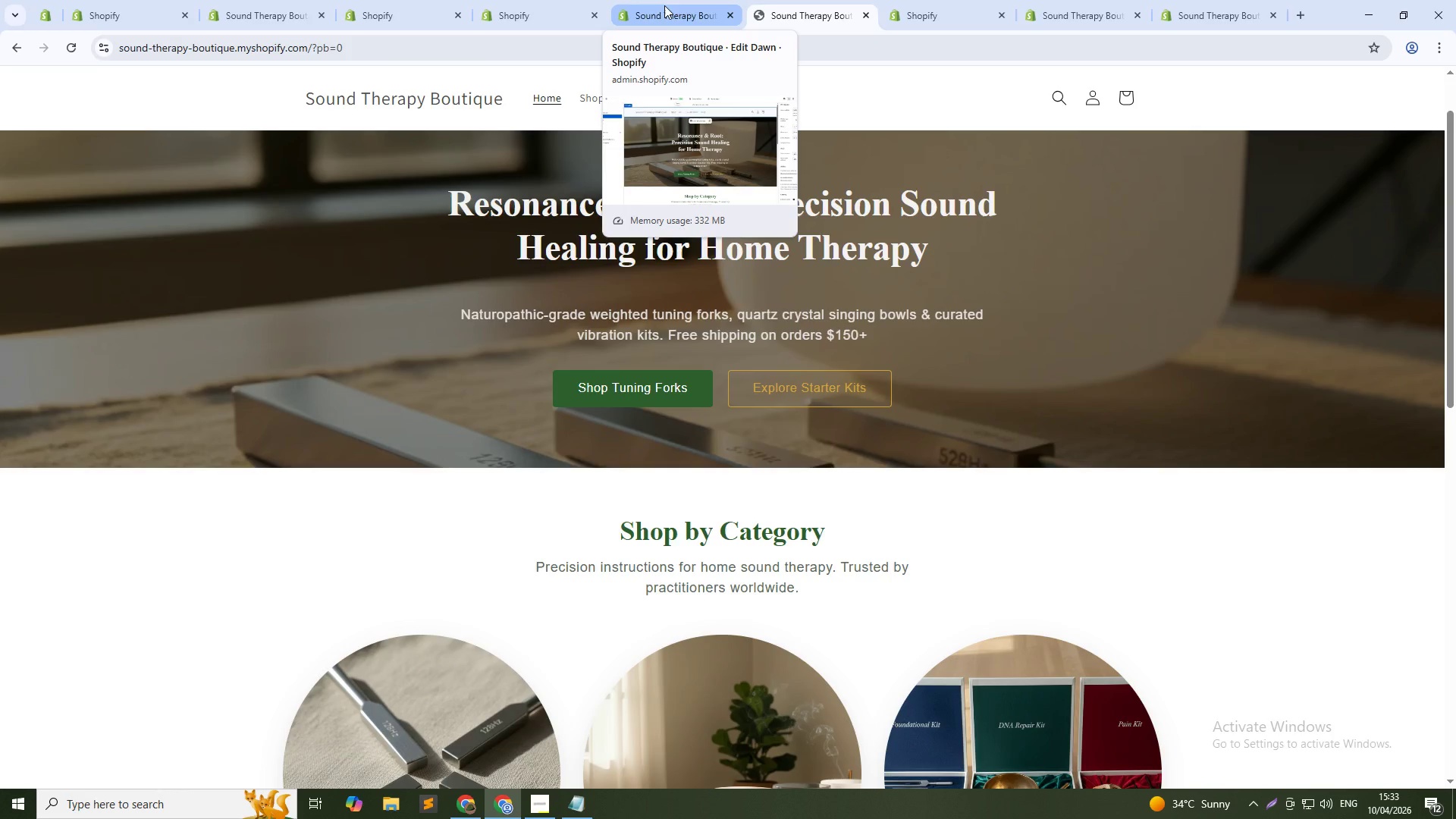 
key(Control+Shift+ShiftLeft)
 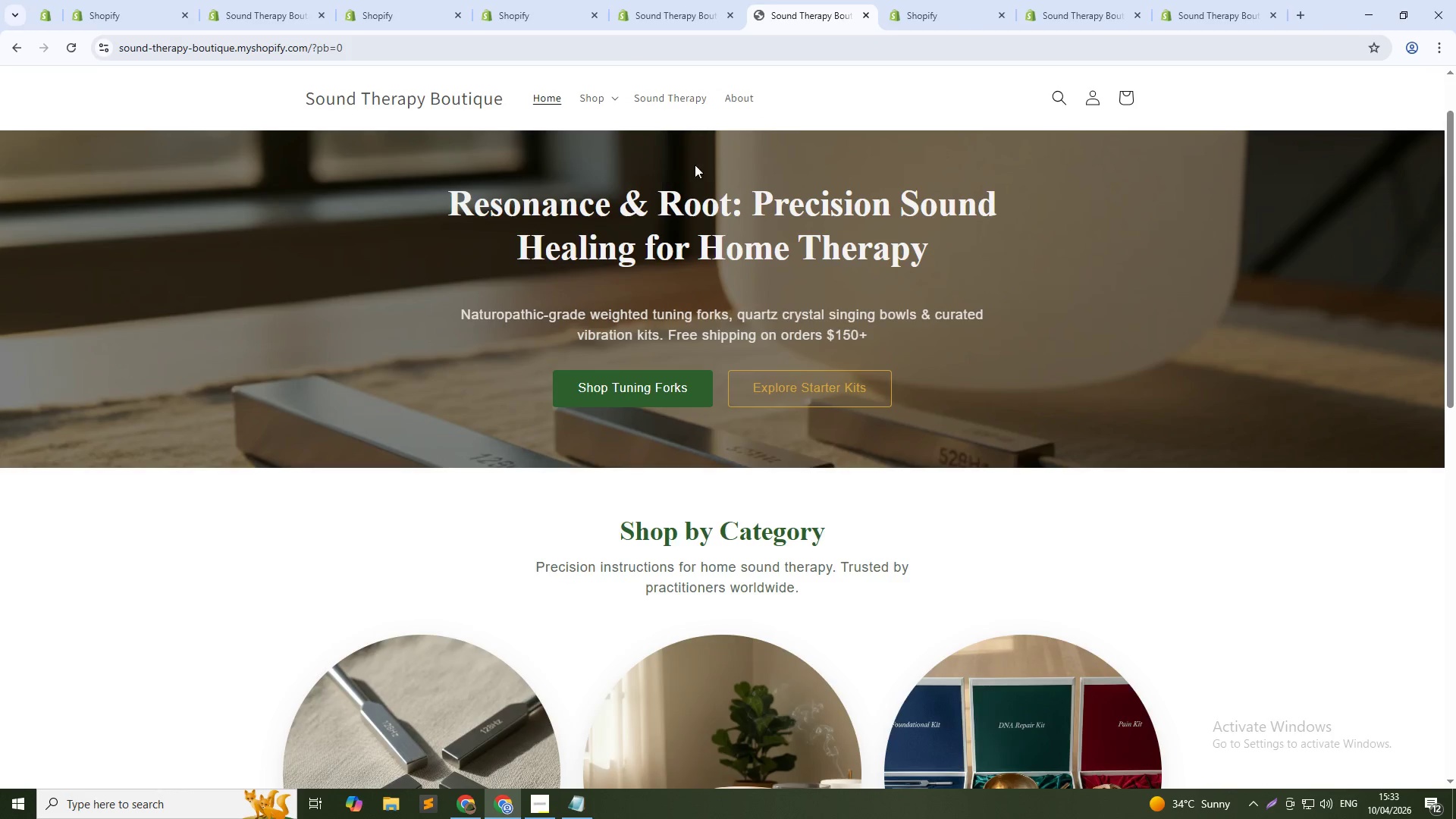 
key(Control+ControlLeft)
 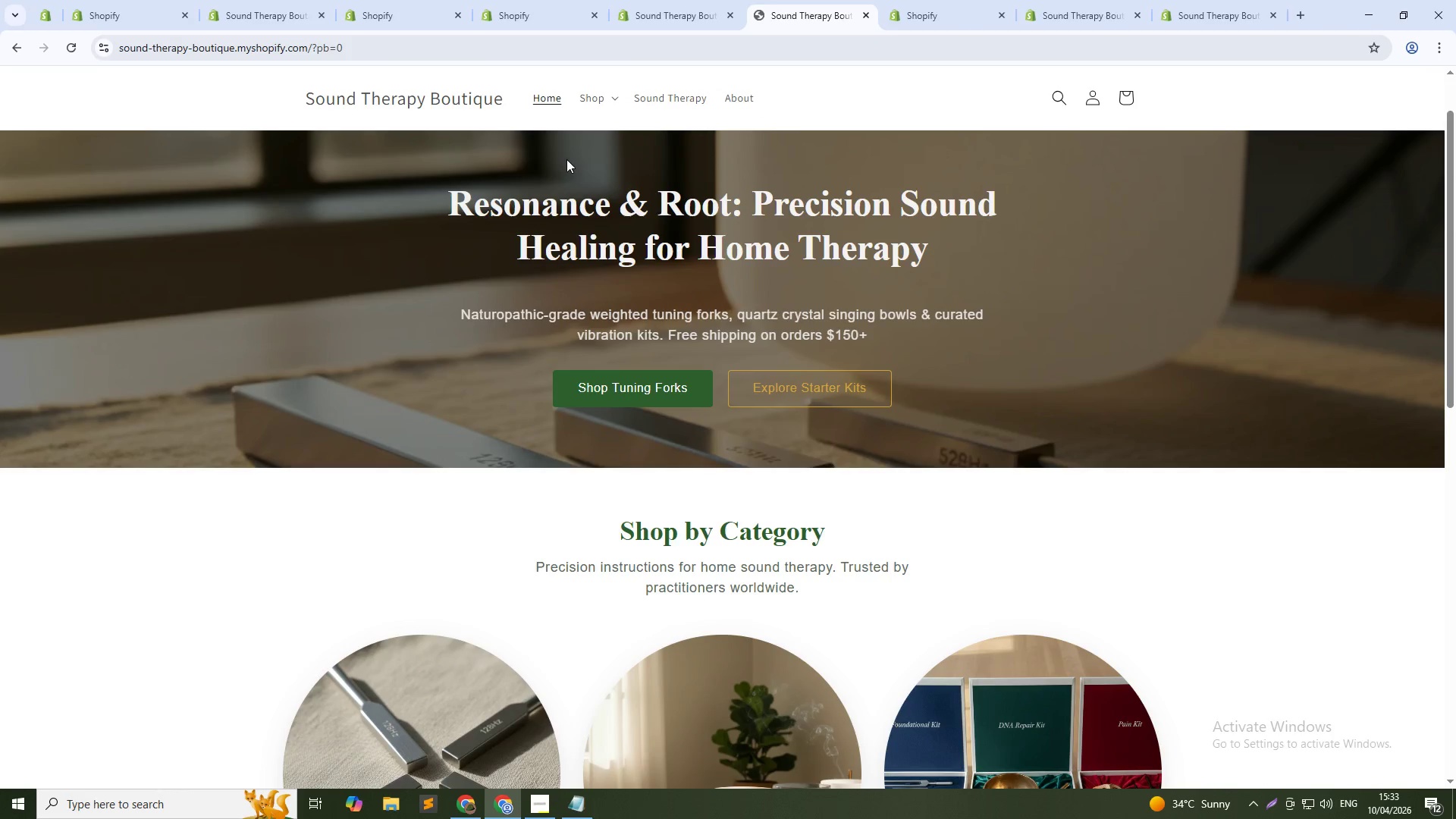 
key(Control+Shift+C)
 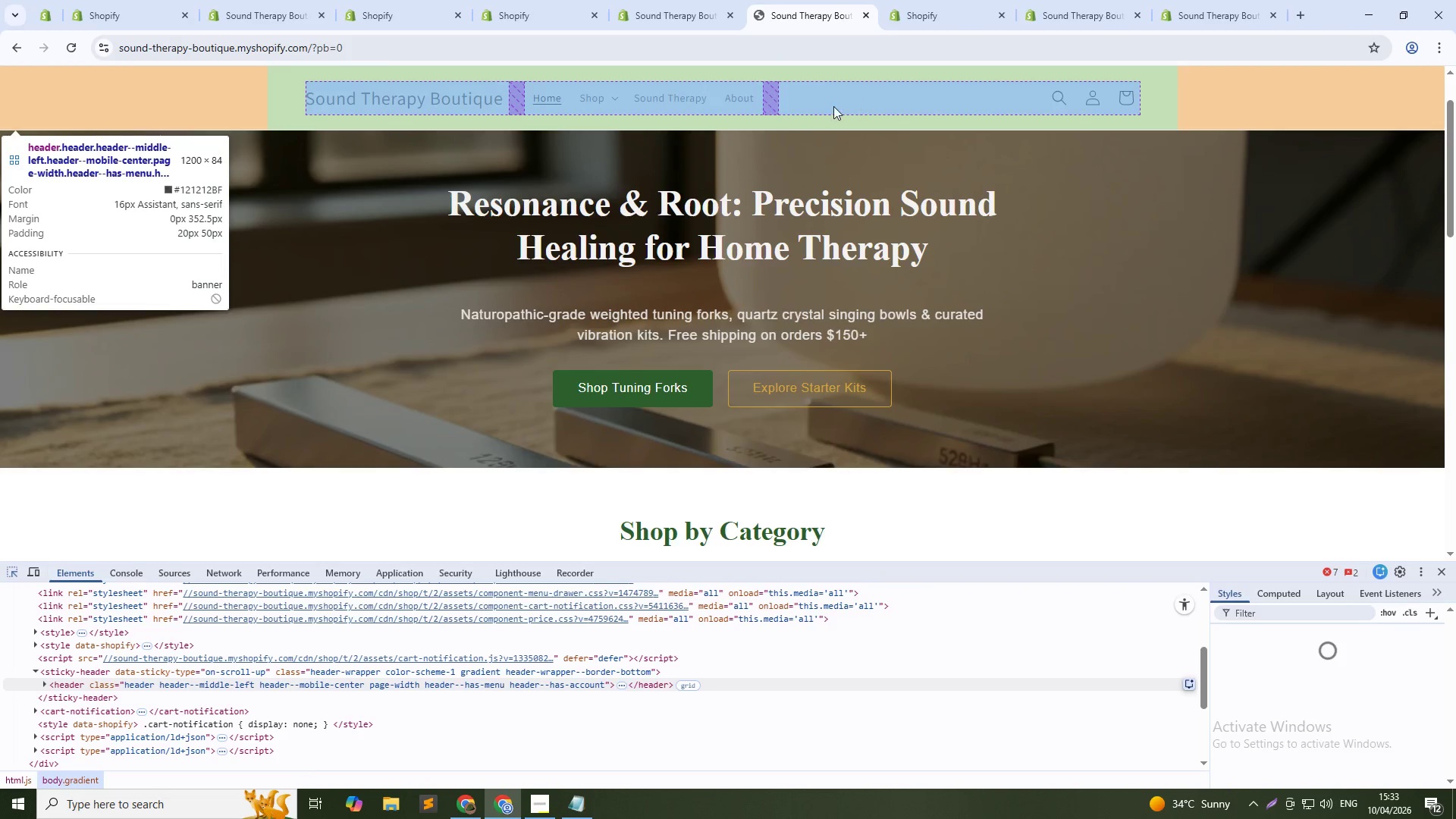 
left_click([773, 104])
 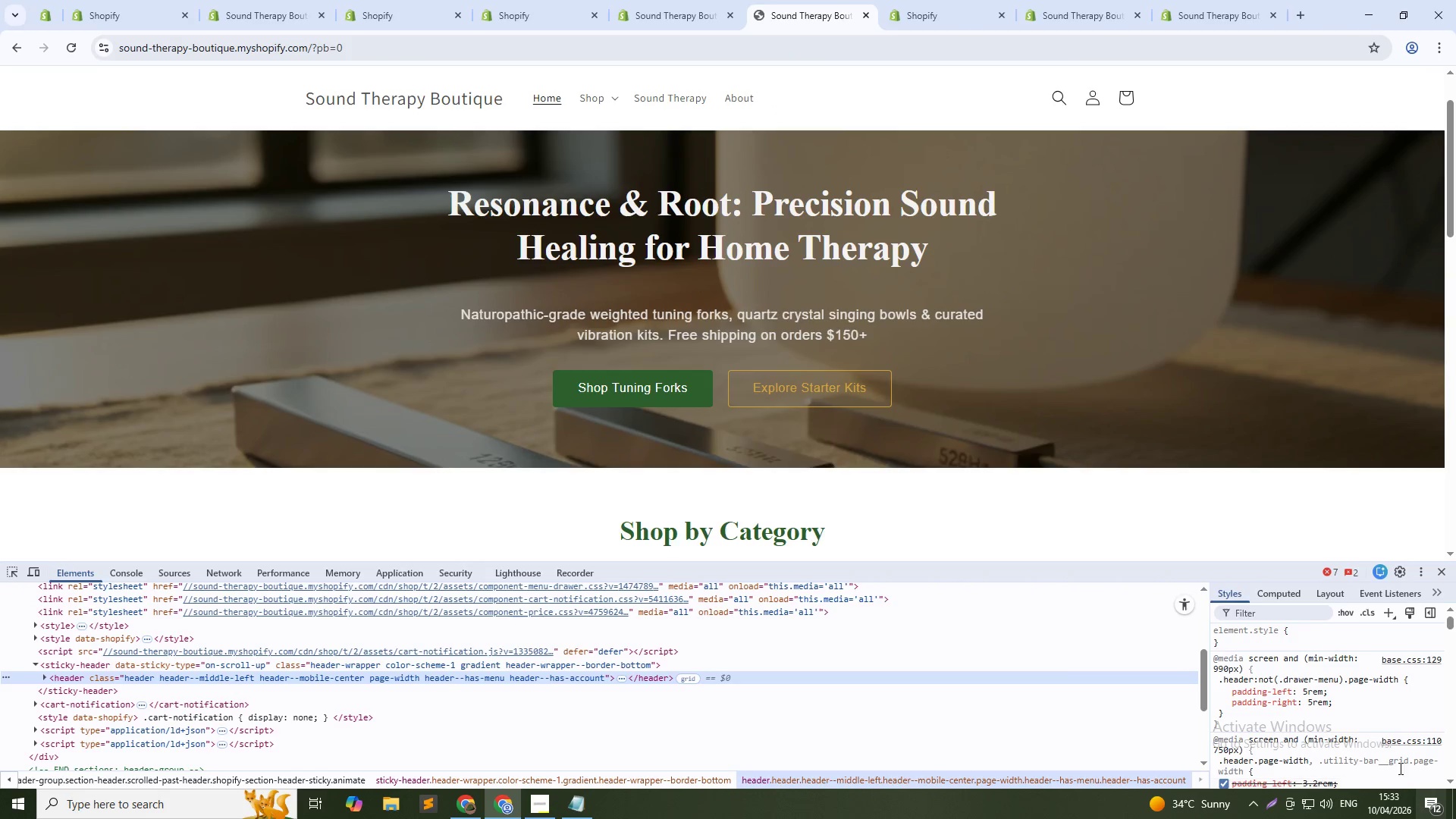 
scroll: coordinate [1333, 755], scroll_direction: down, amount: 4.0
 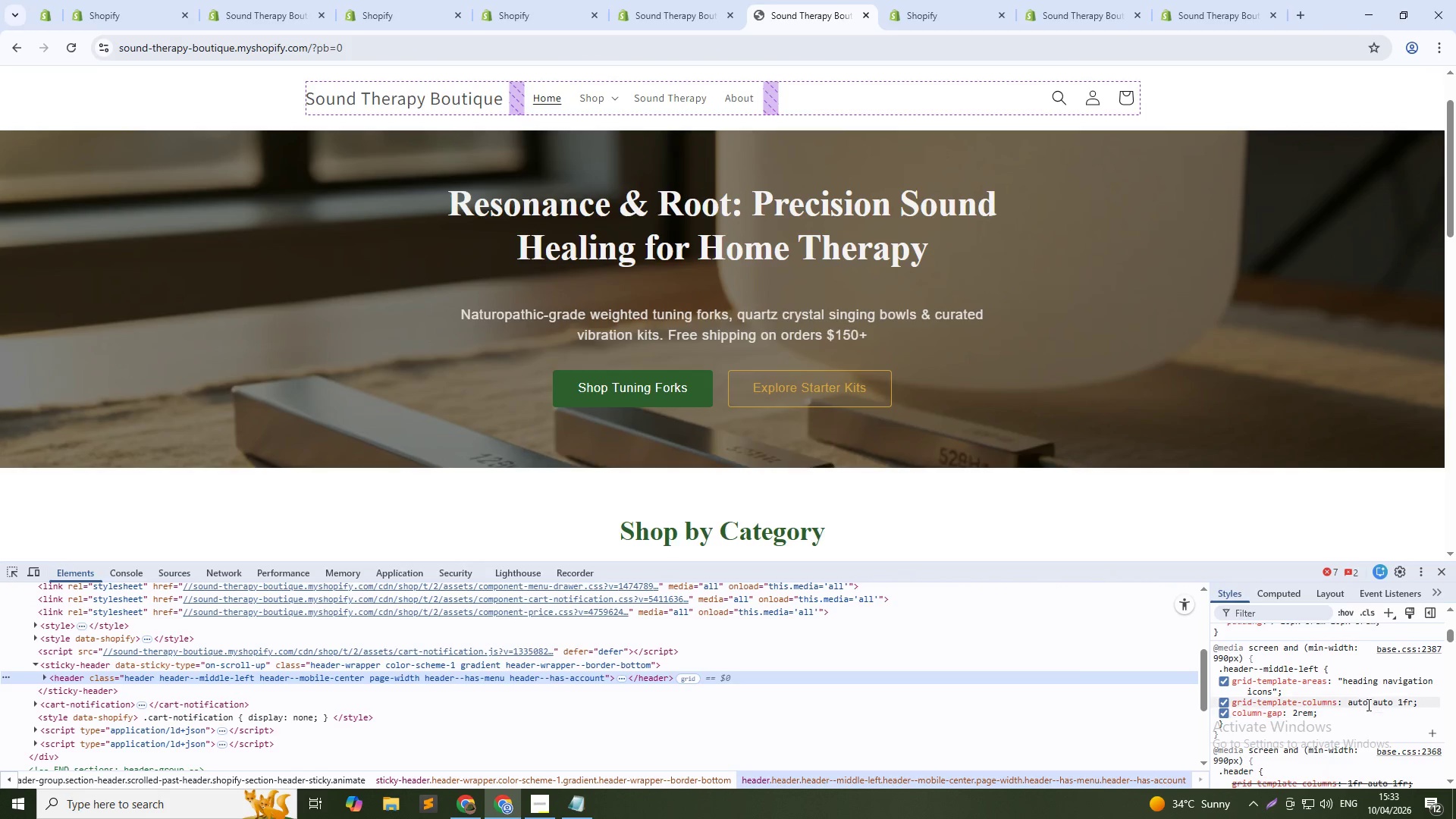 
left_click([1370, 697])
 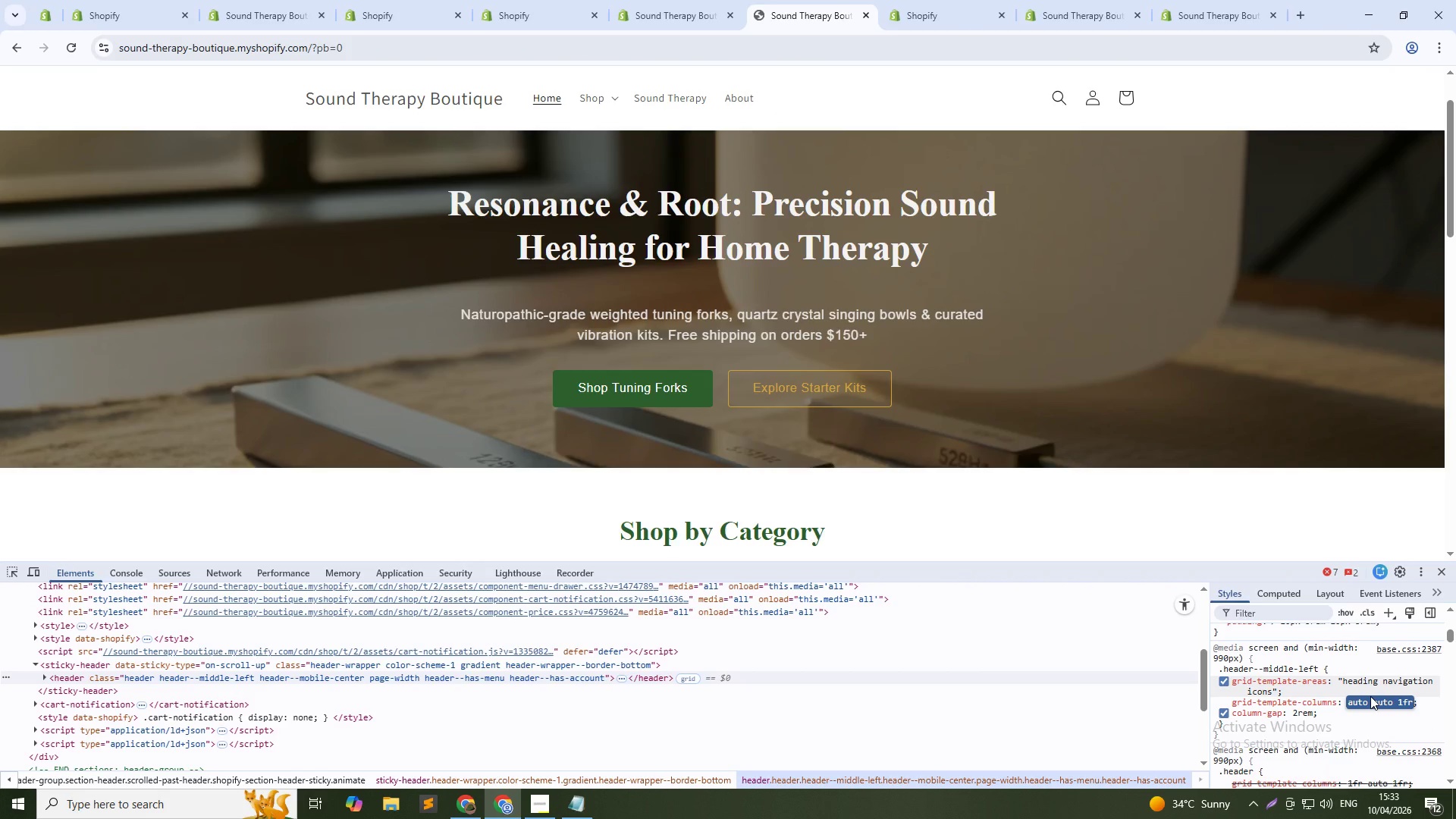 
type(1fr auto 1fr)
 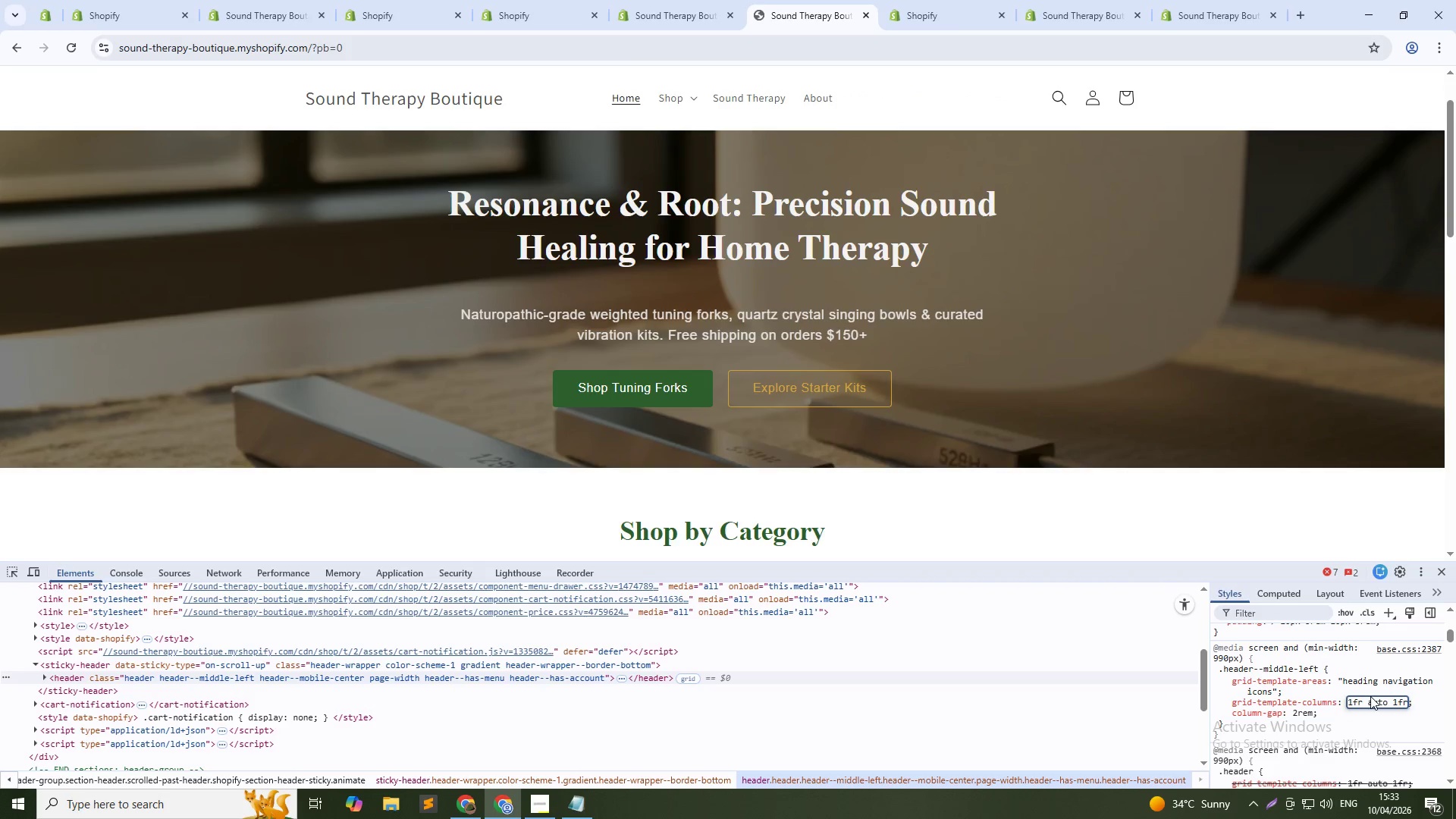 
key(Enter)
 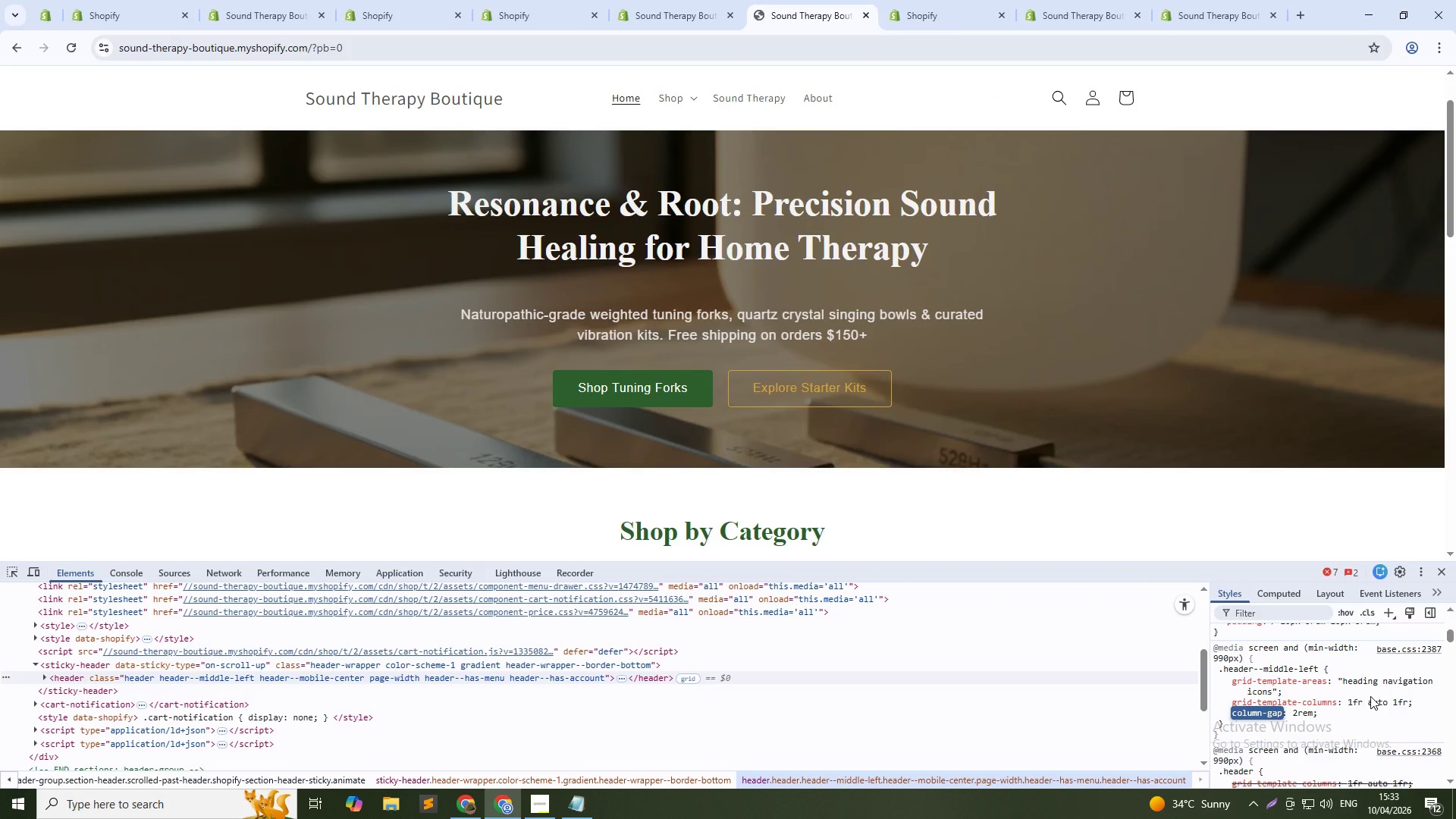 
key(Control+Shift+C)
 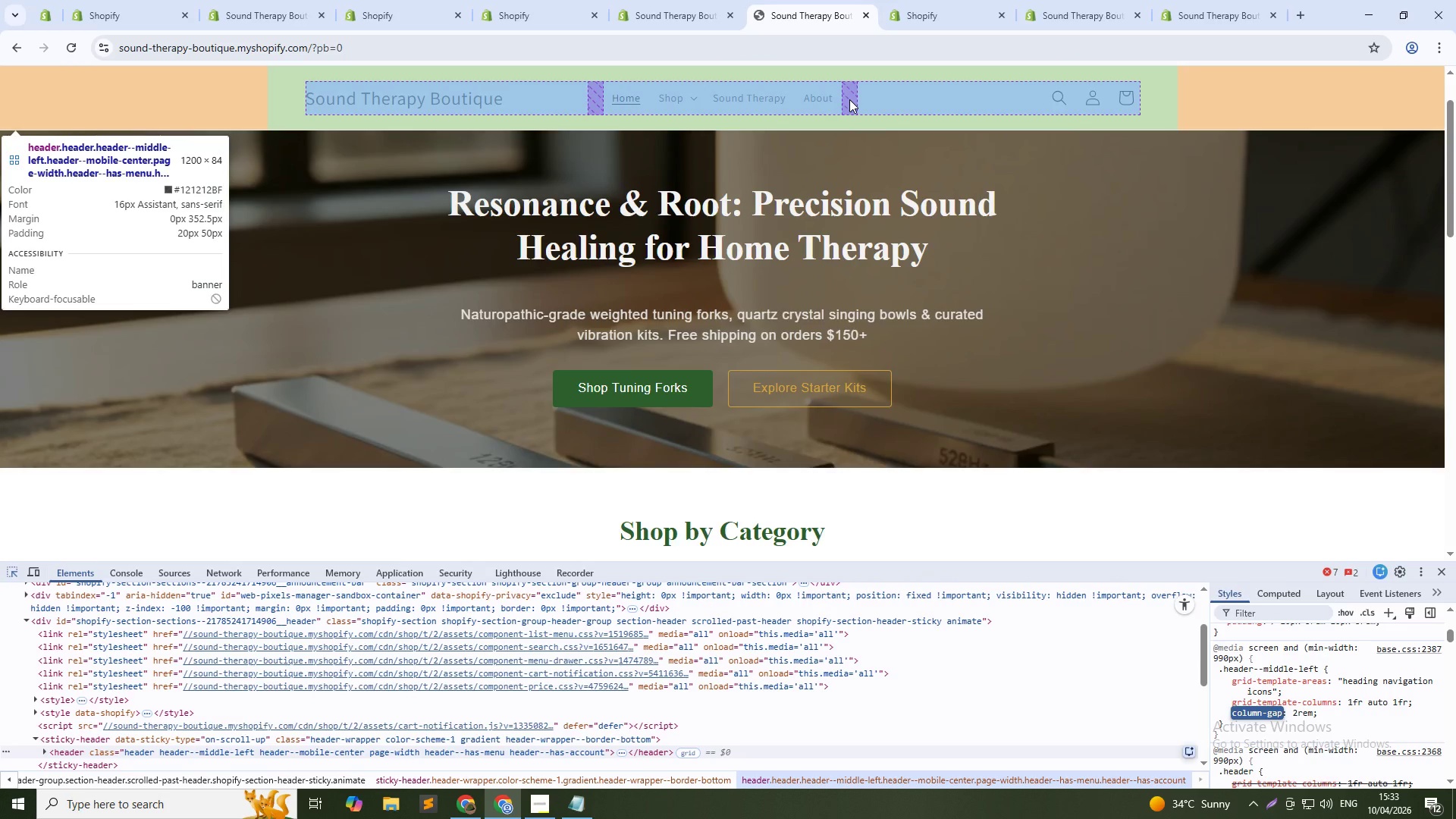 
left_click([849, 99])
 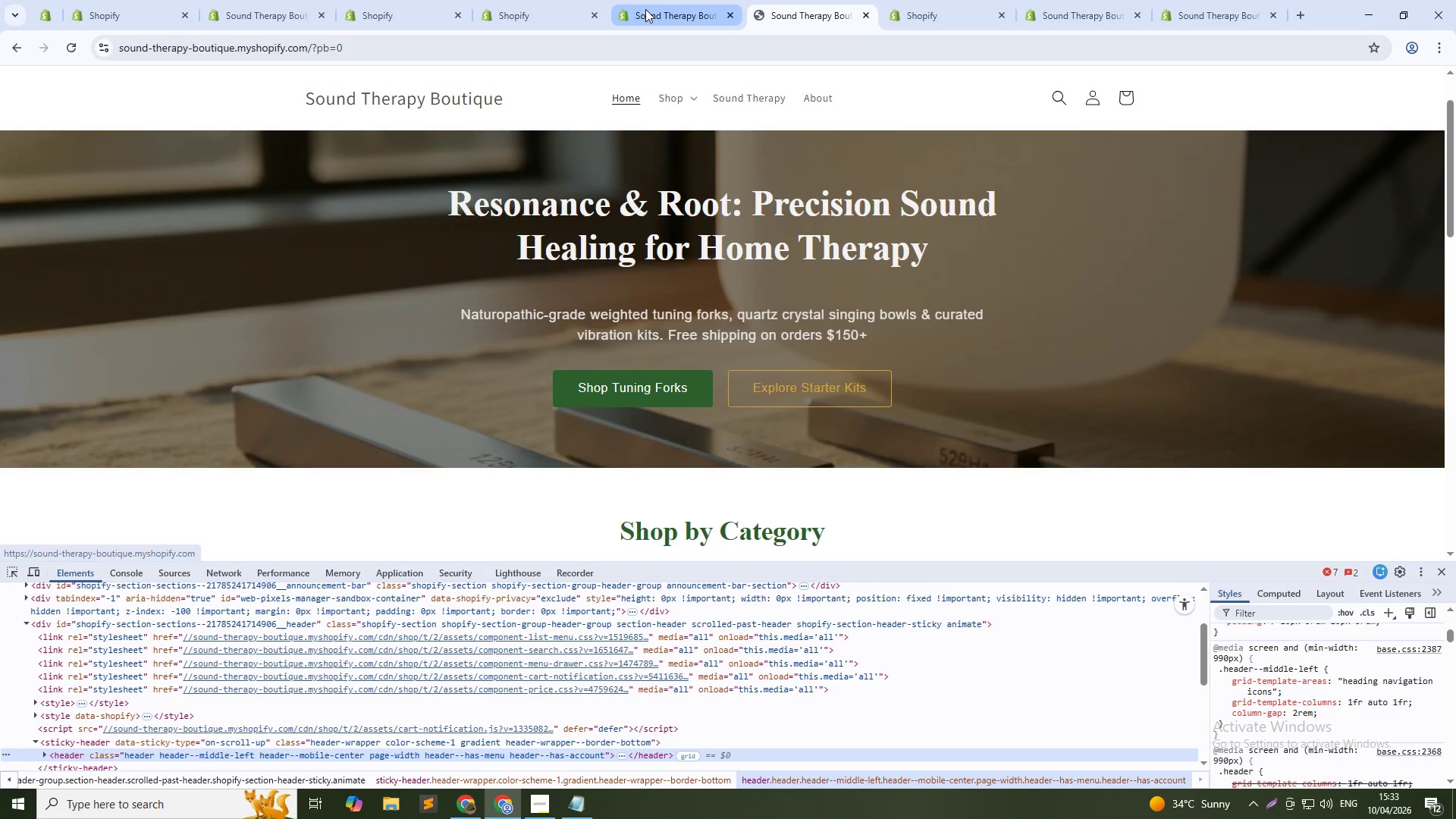 
left_click([645, 9])
 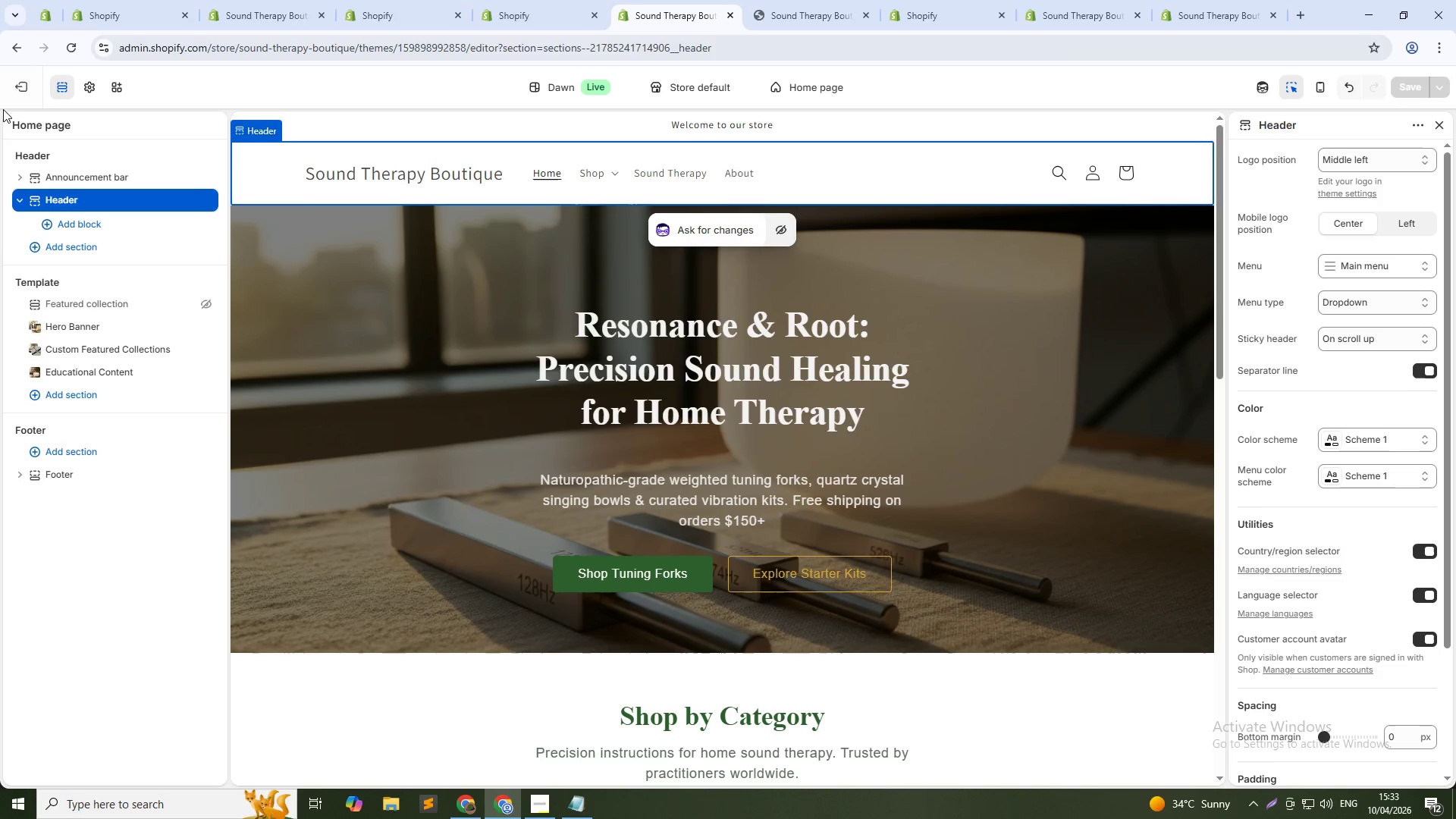 
left_click([89, 91])
 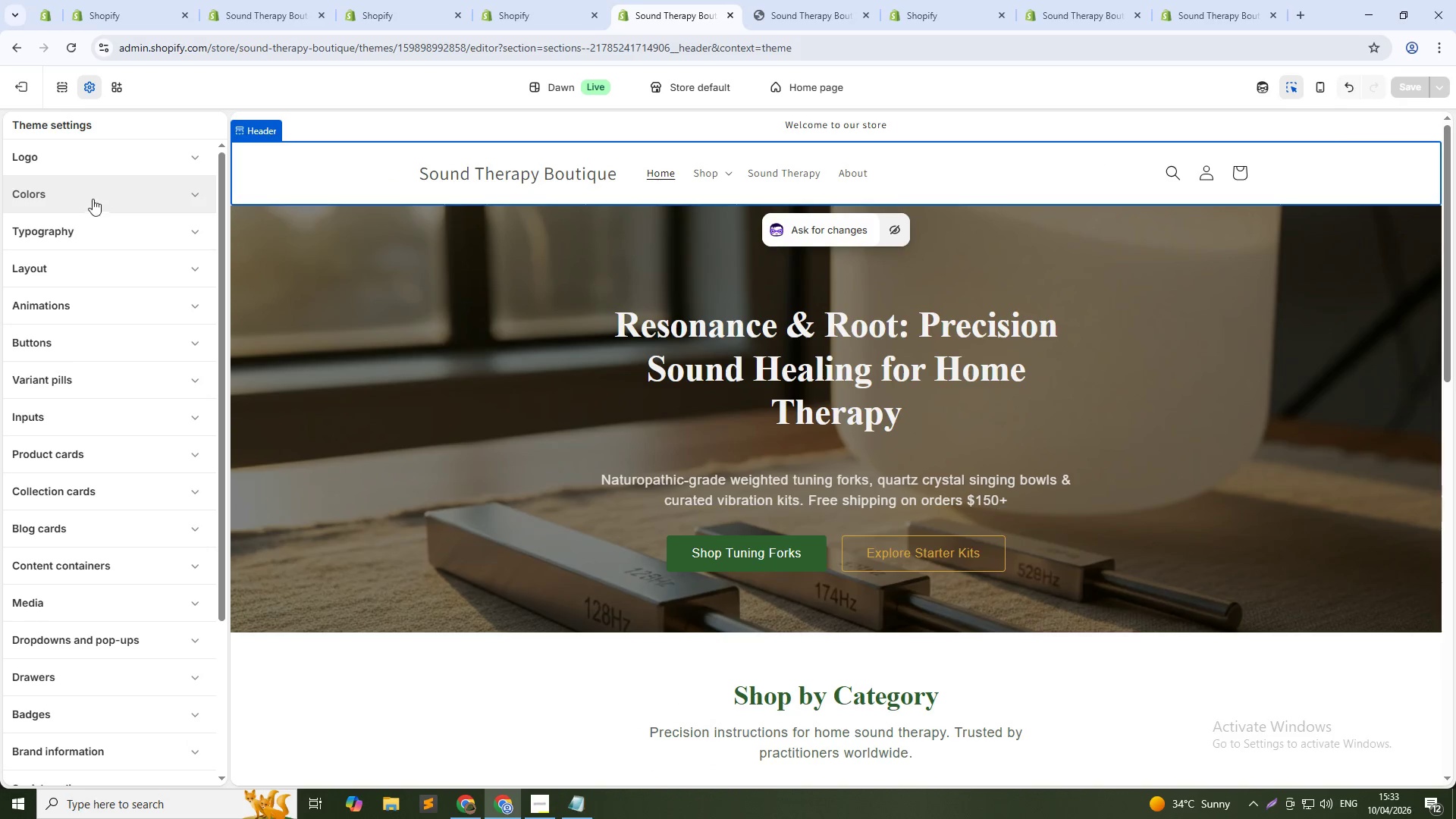 
left_click([115, 162])
 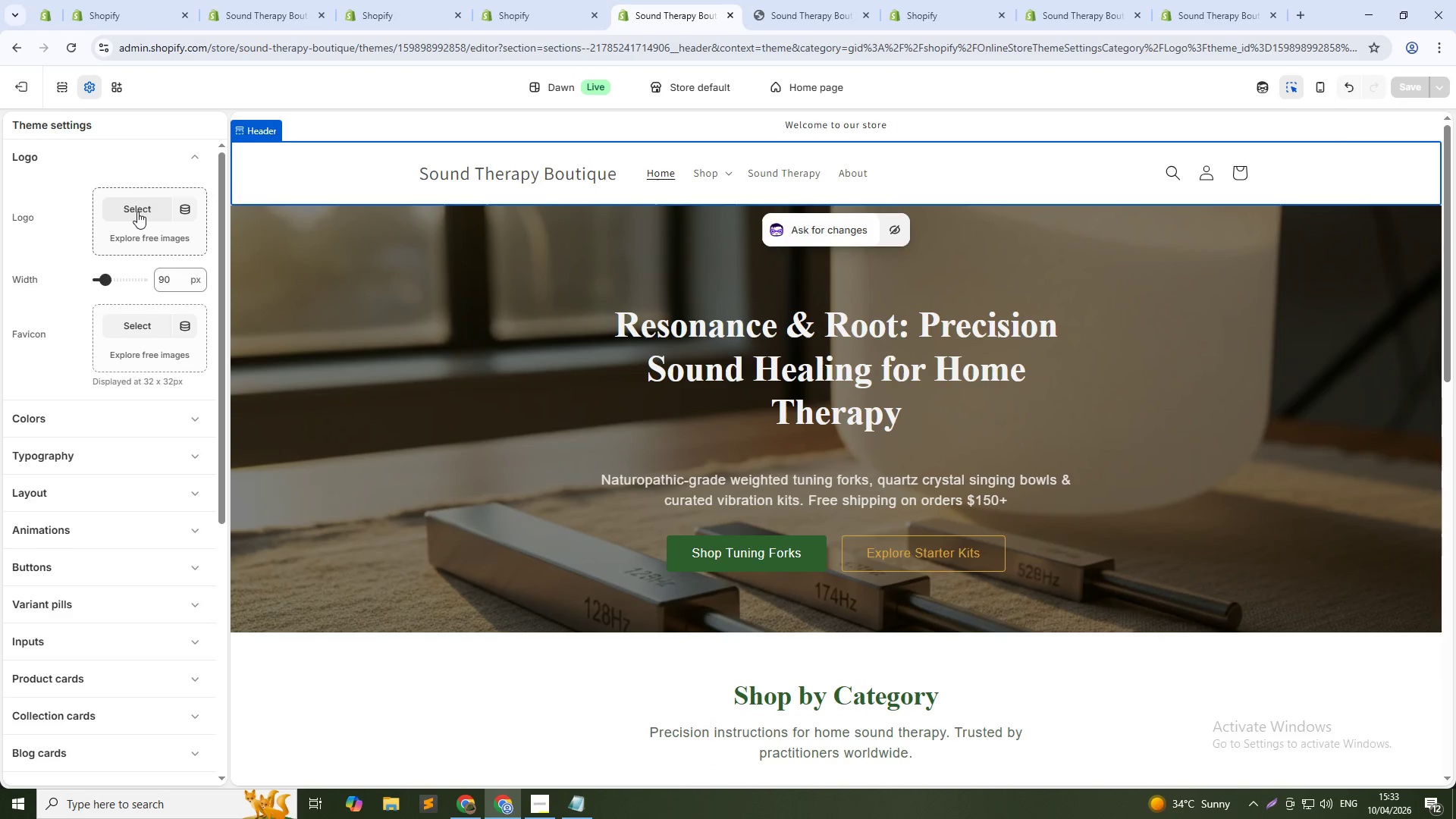 
left_click([137, 212])
 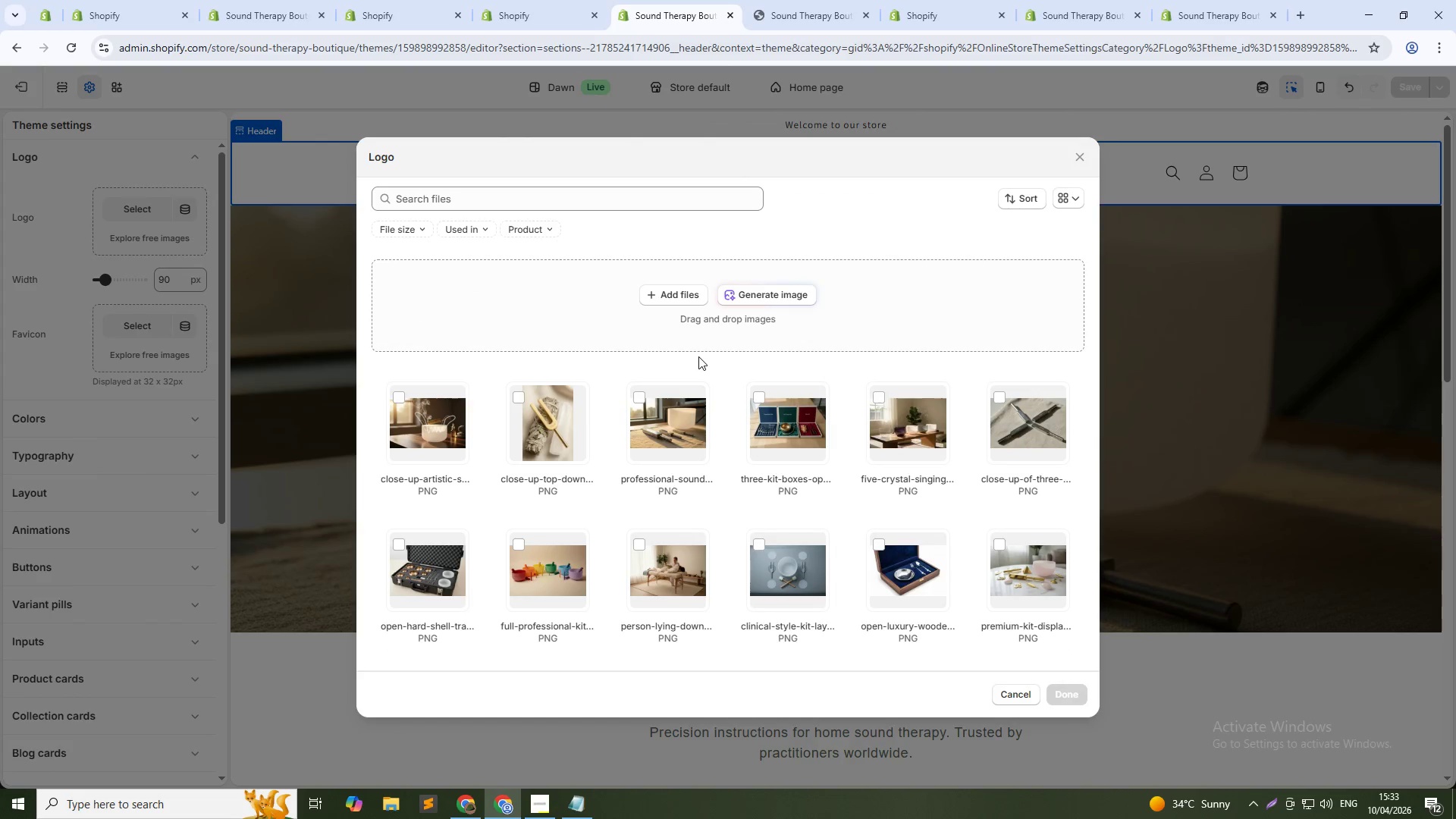 
left_click([777, 0])
 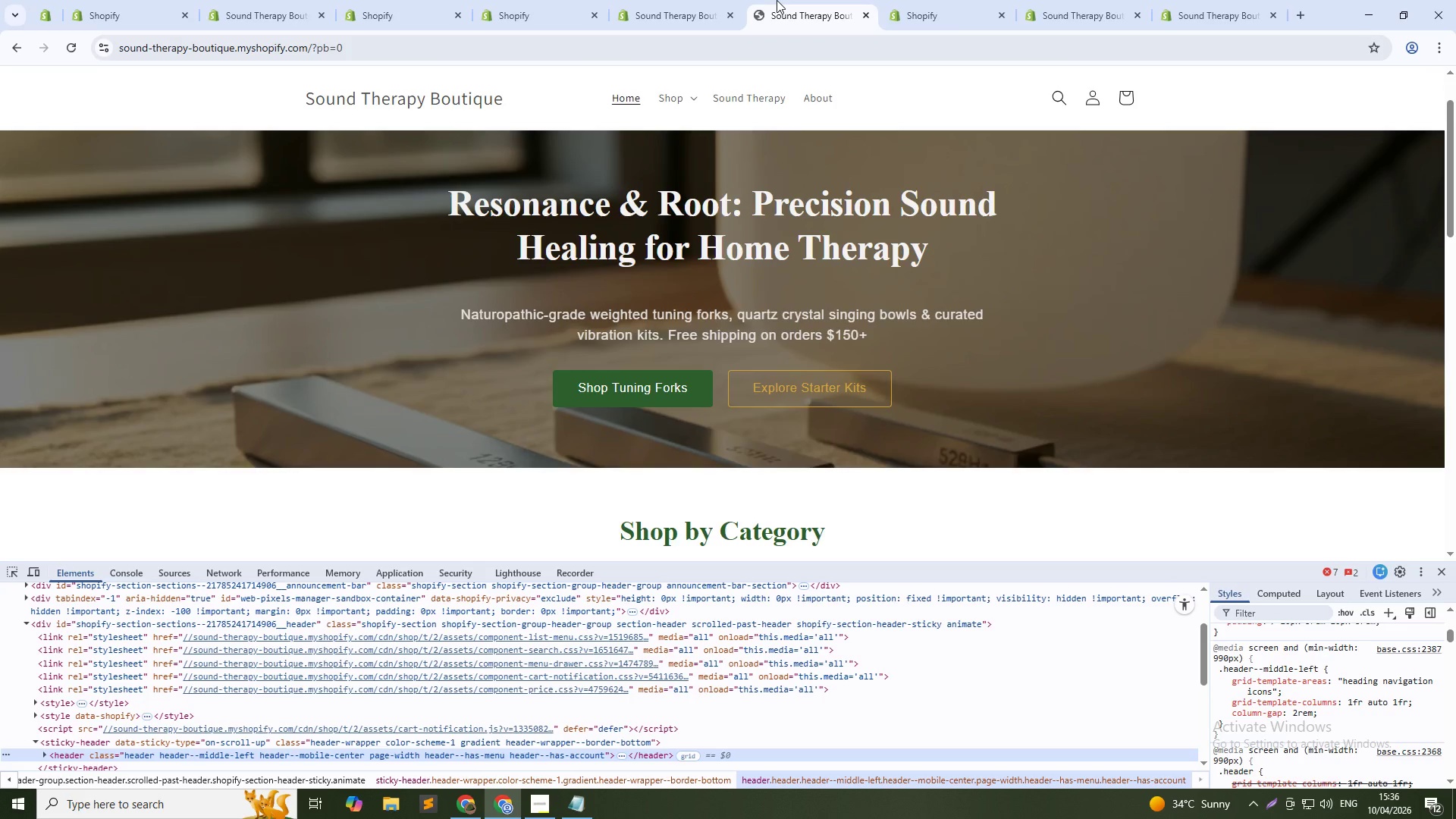 
wait(144.44)
 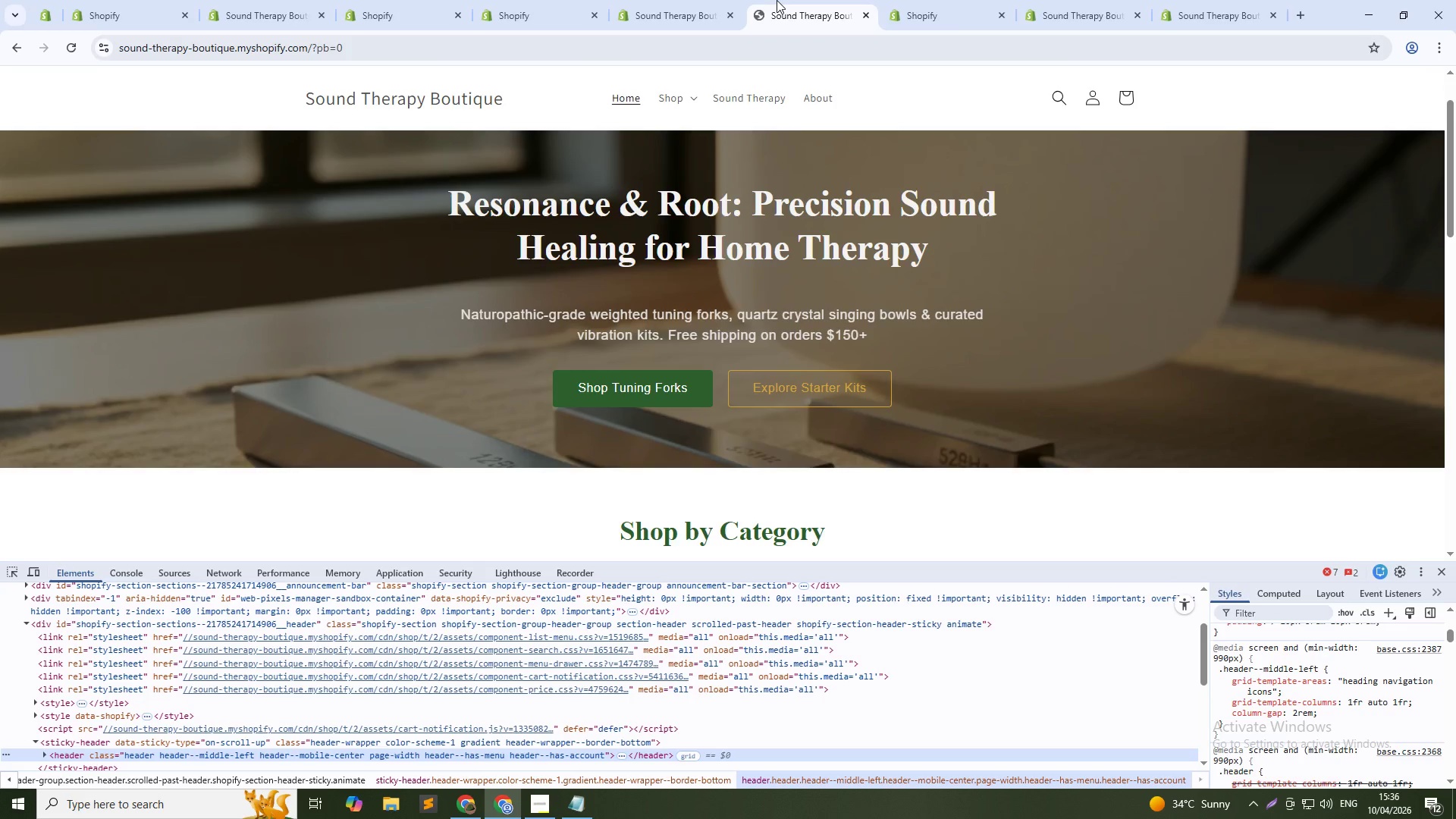 
left_click([708, 0])
 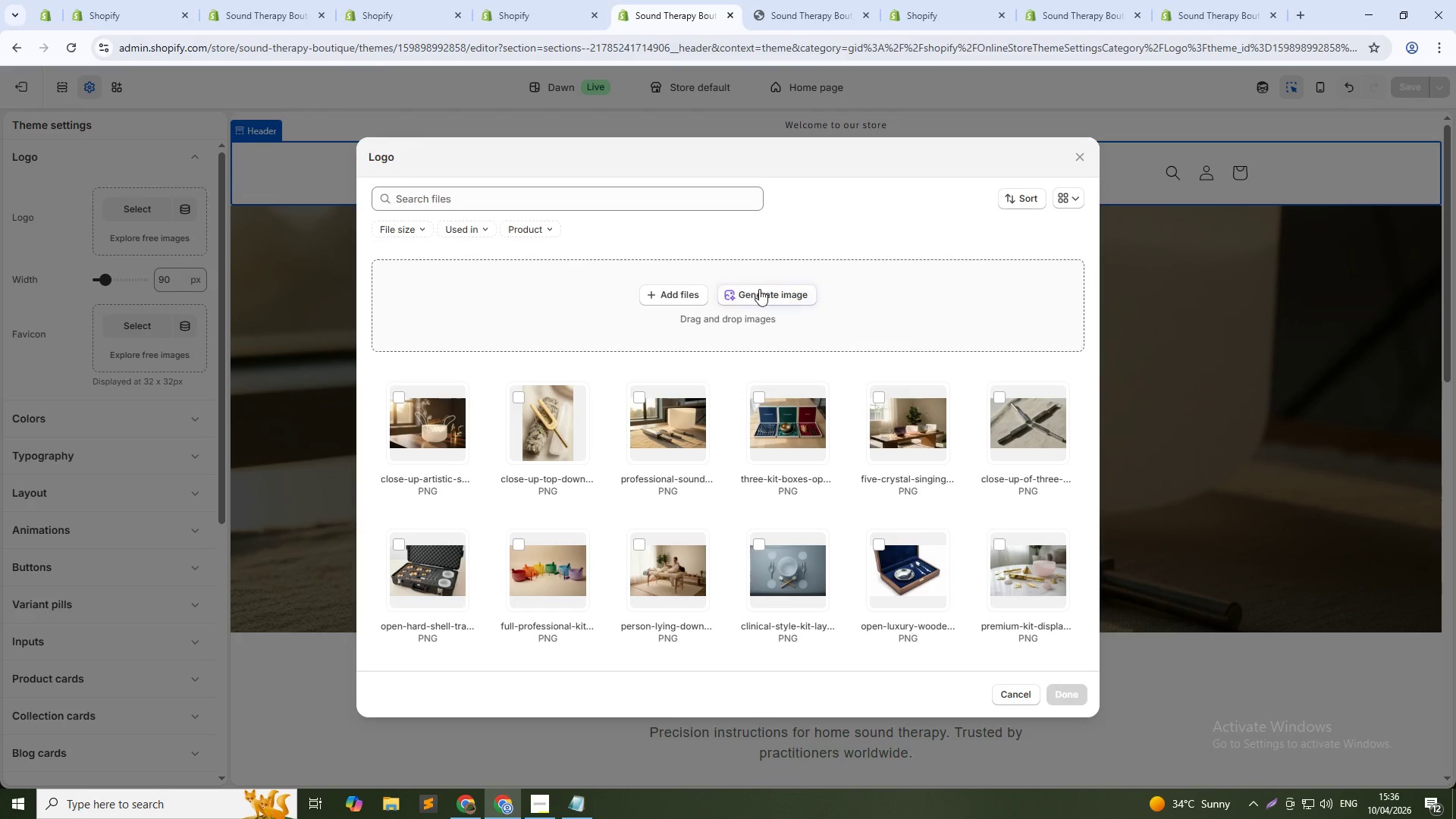 
left_click_drag(start_coordinate=[758, 303], to_coordinate=[753, 301])
 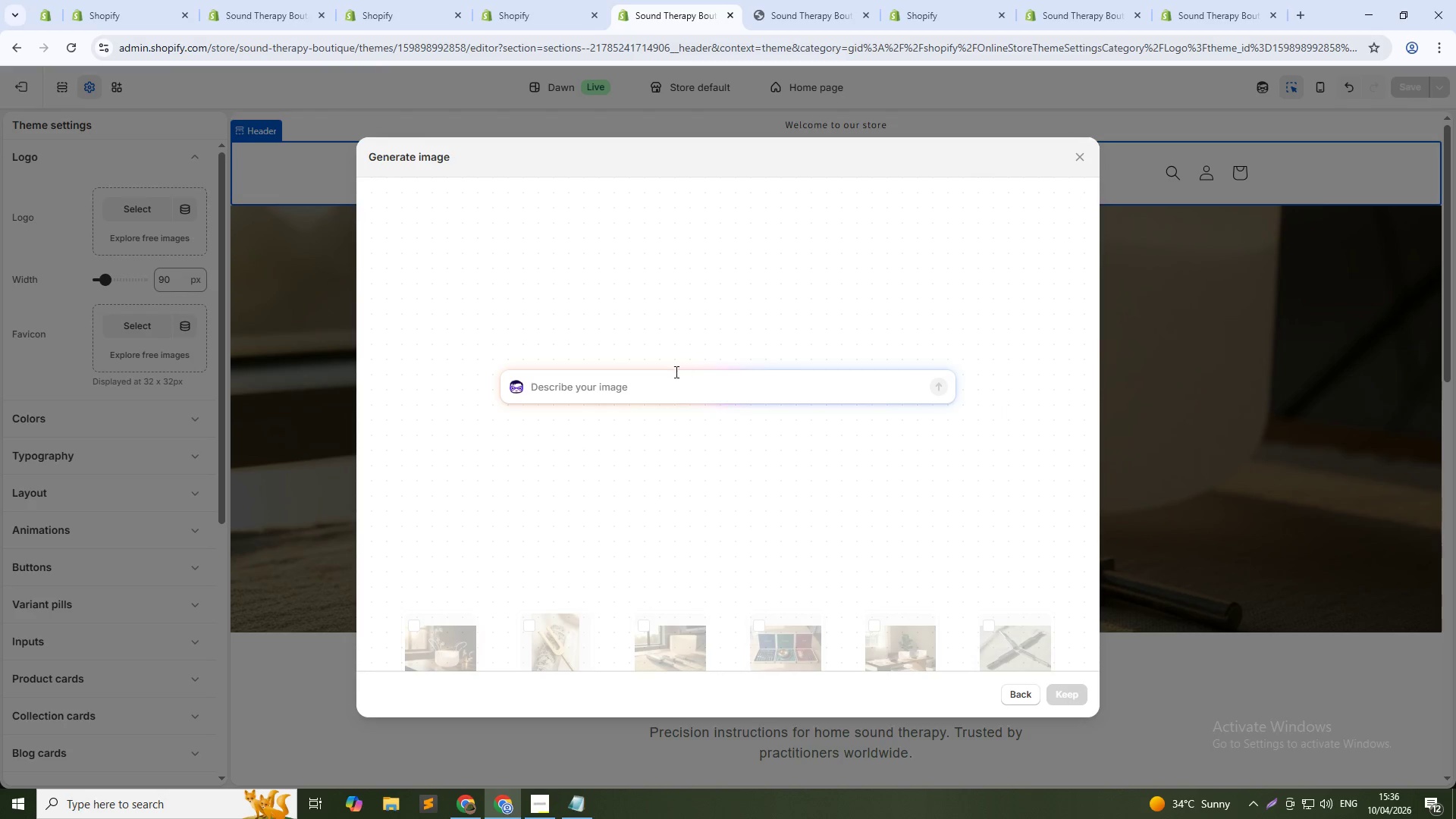 
left_click([668, 394])
 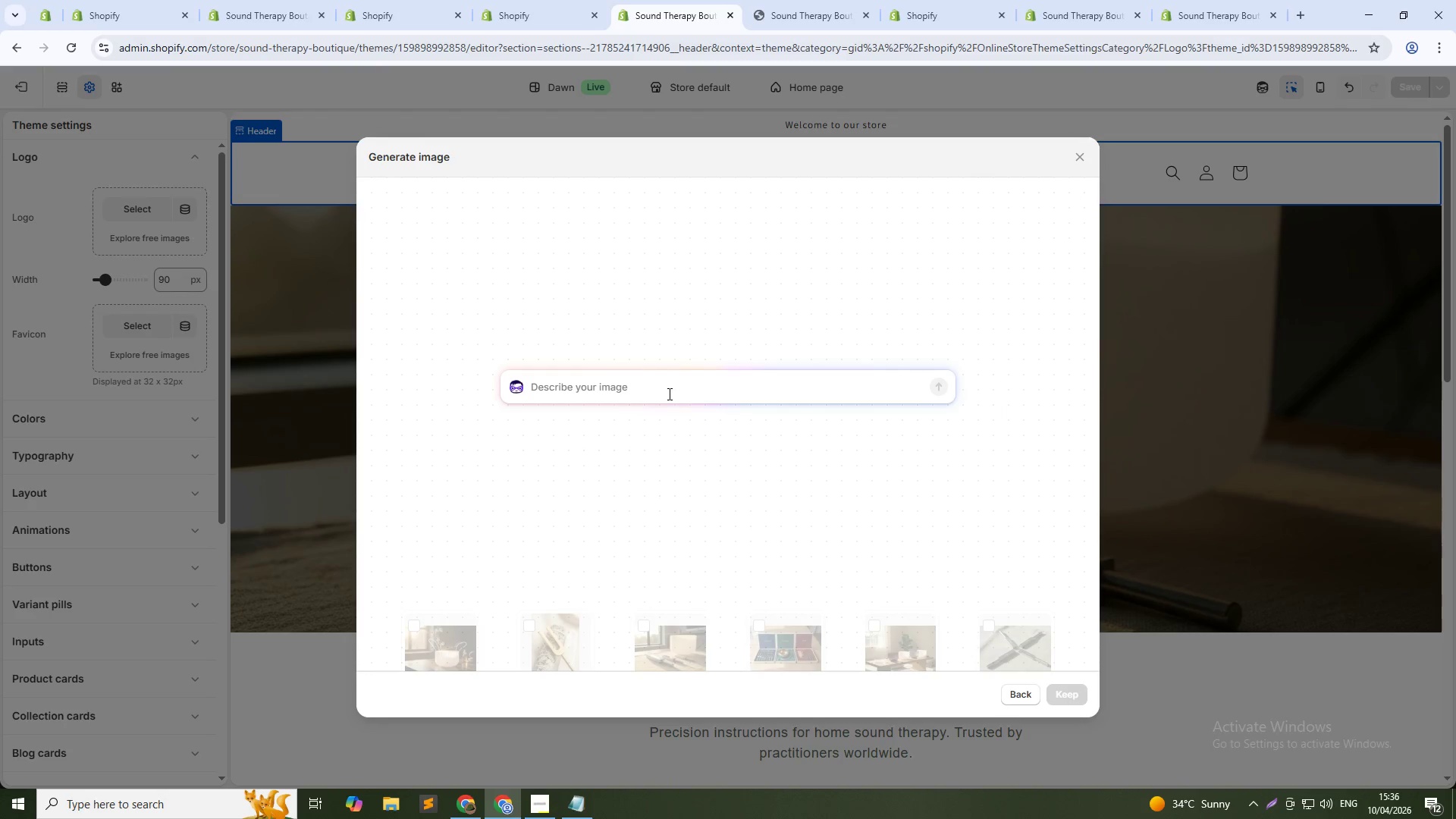 
type(Minimalist logo for )
 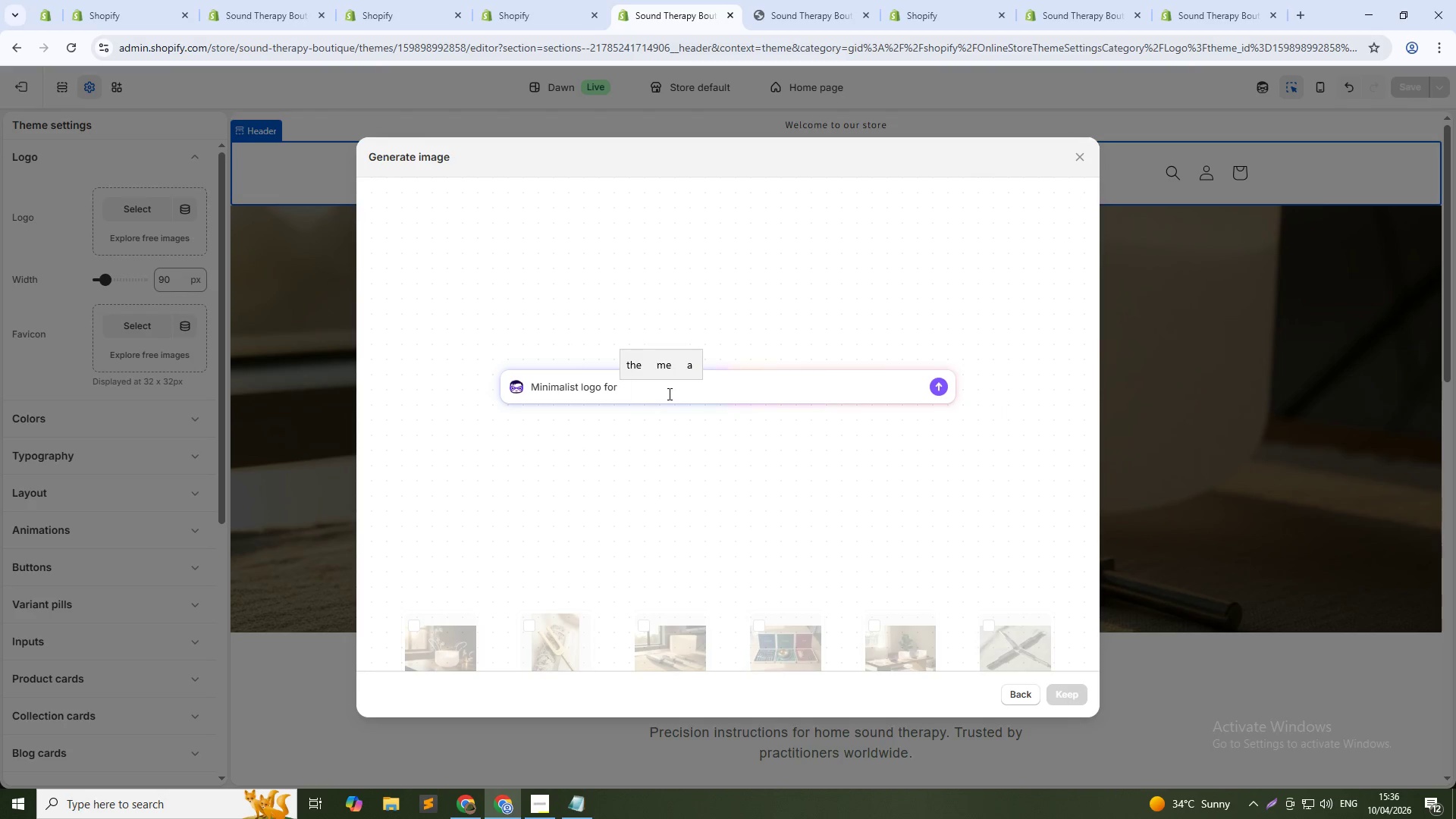 
key(Shift+Quote)
 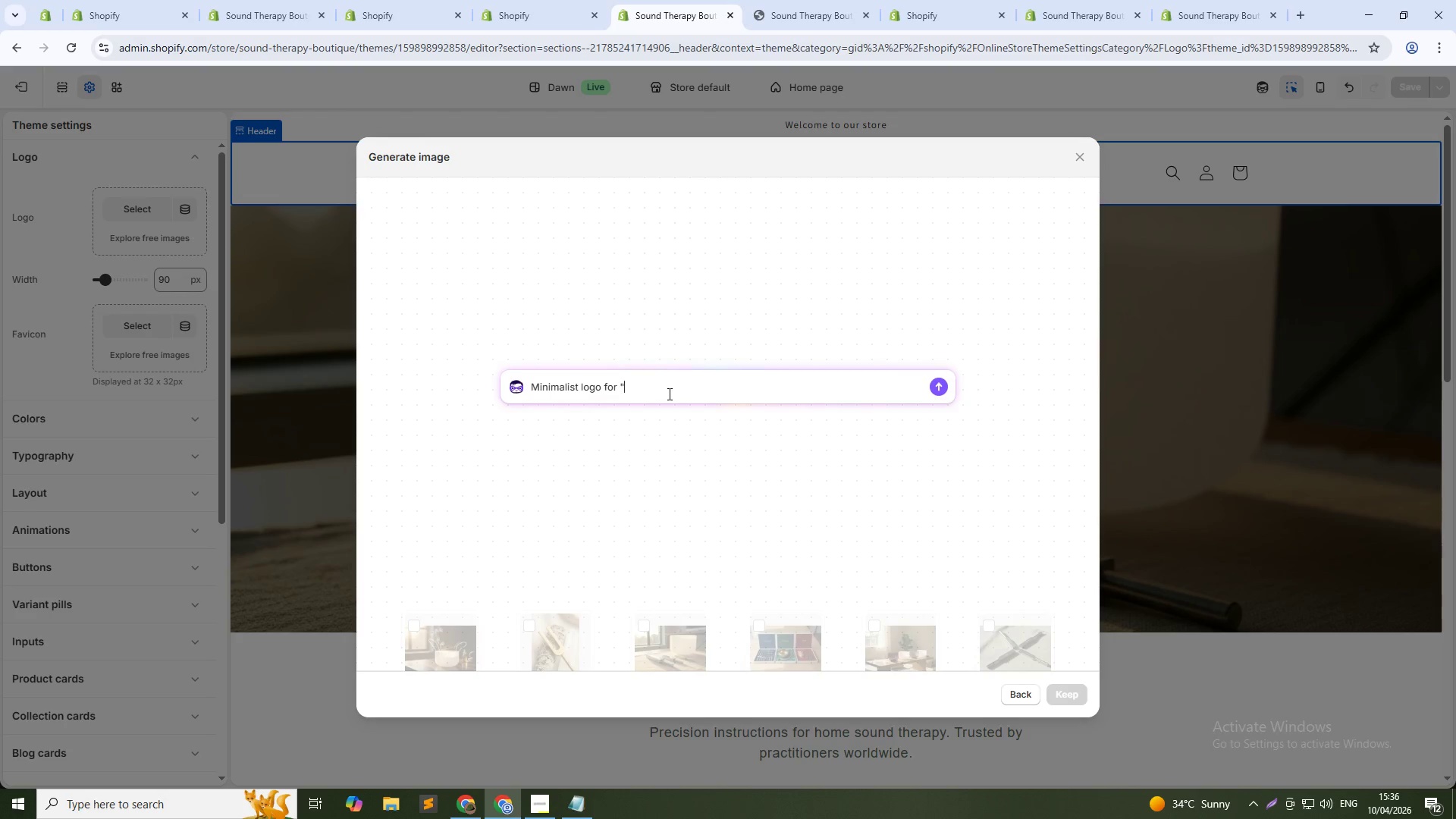 
key(Shift+Quote)
 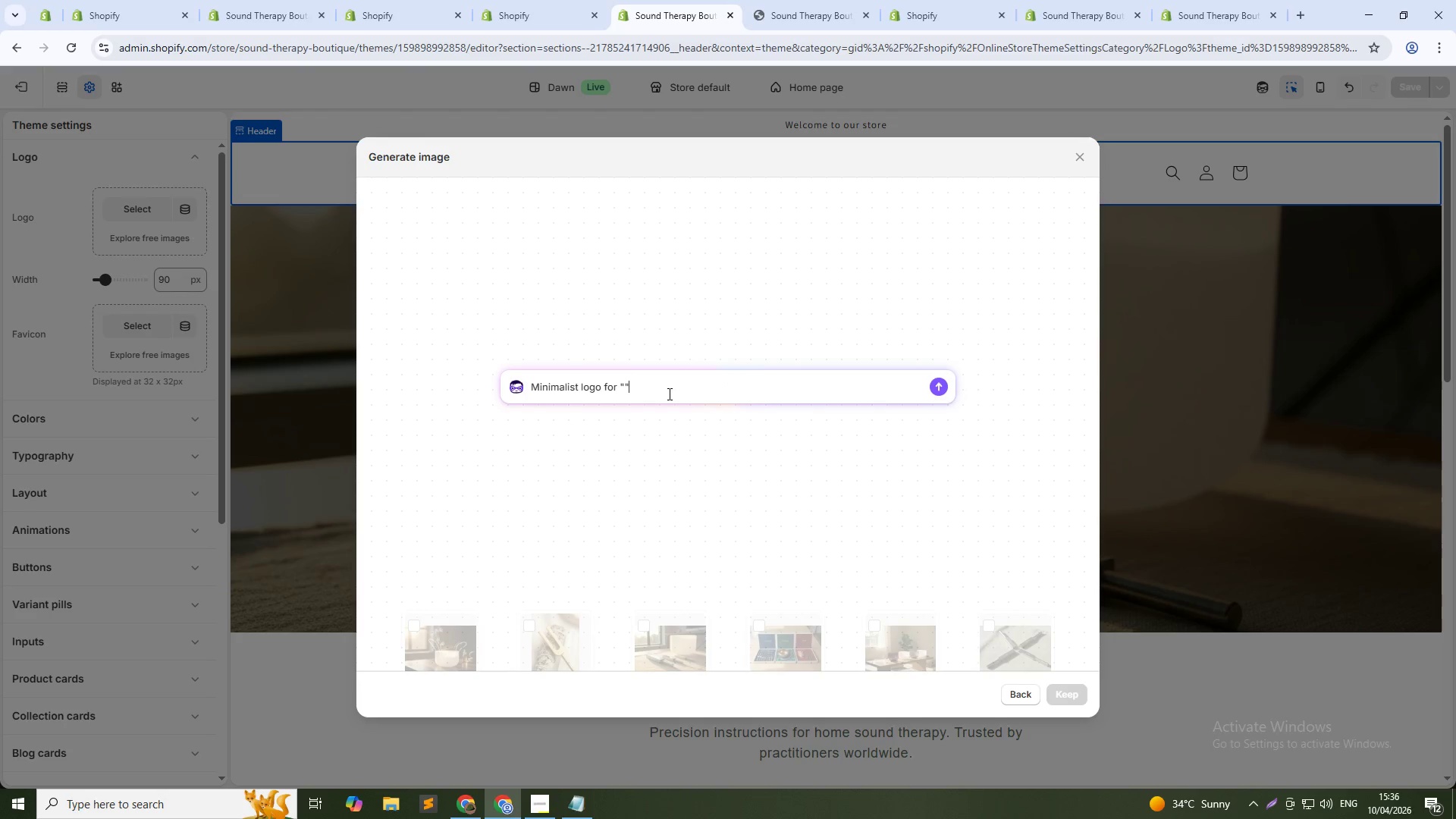 
key(ArrowLeft)
 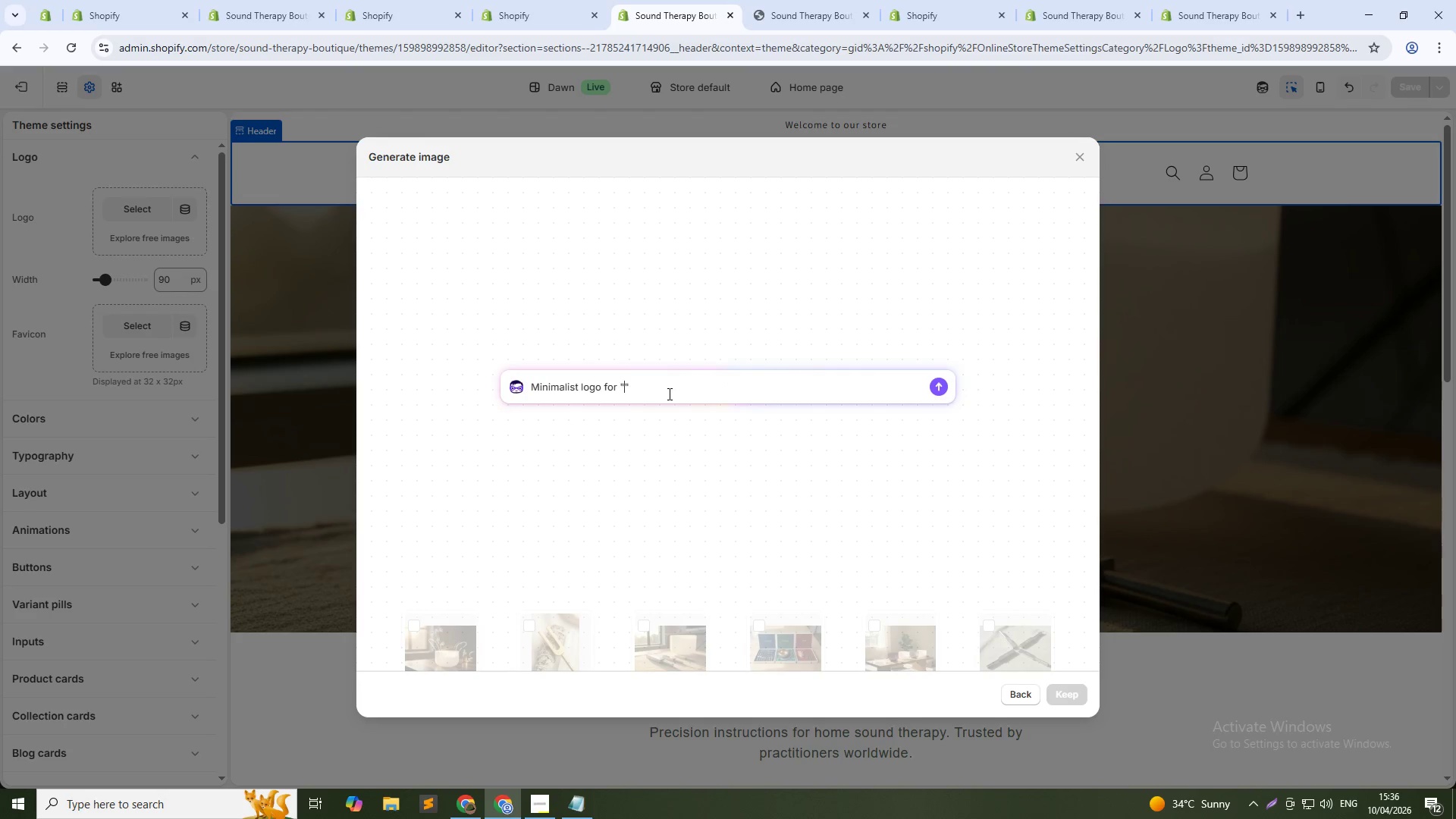 
type(Re)
 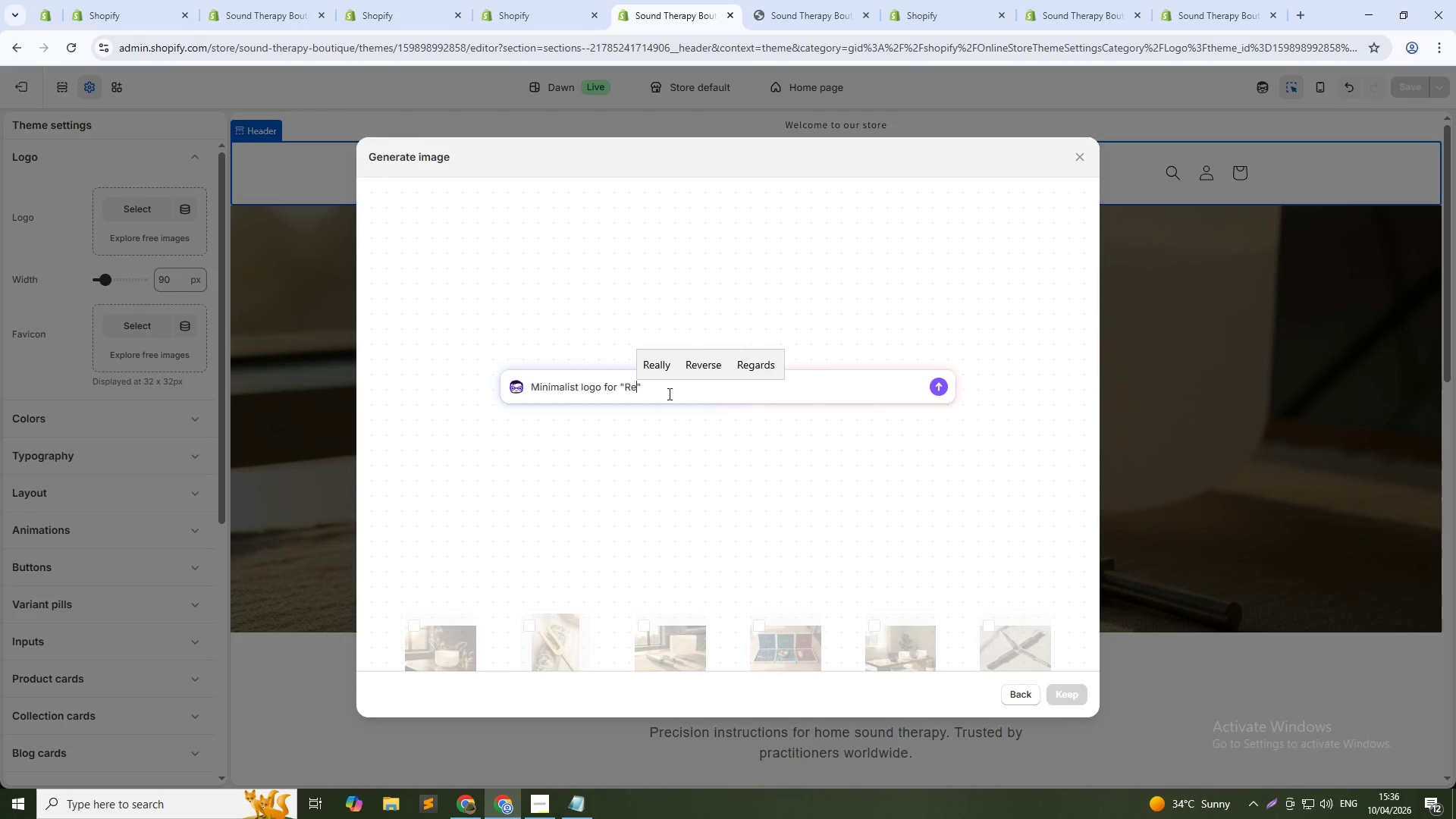 
type(sonance & Root)
 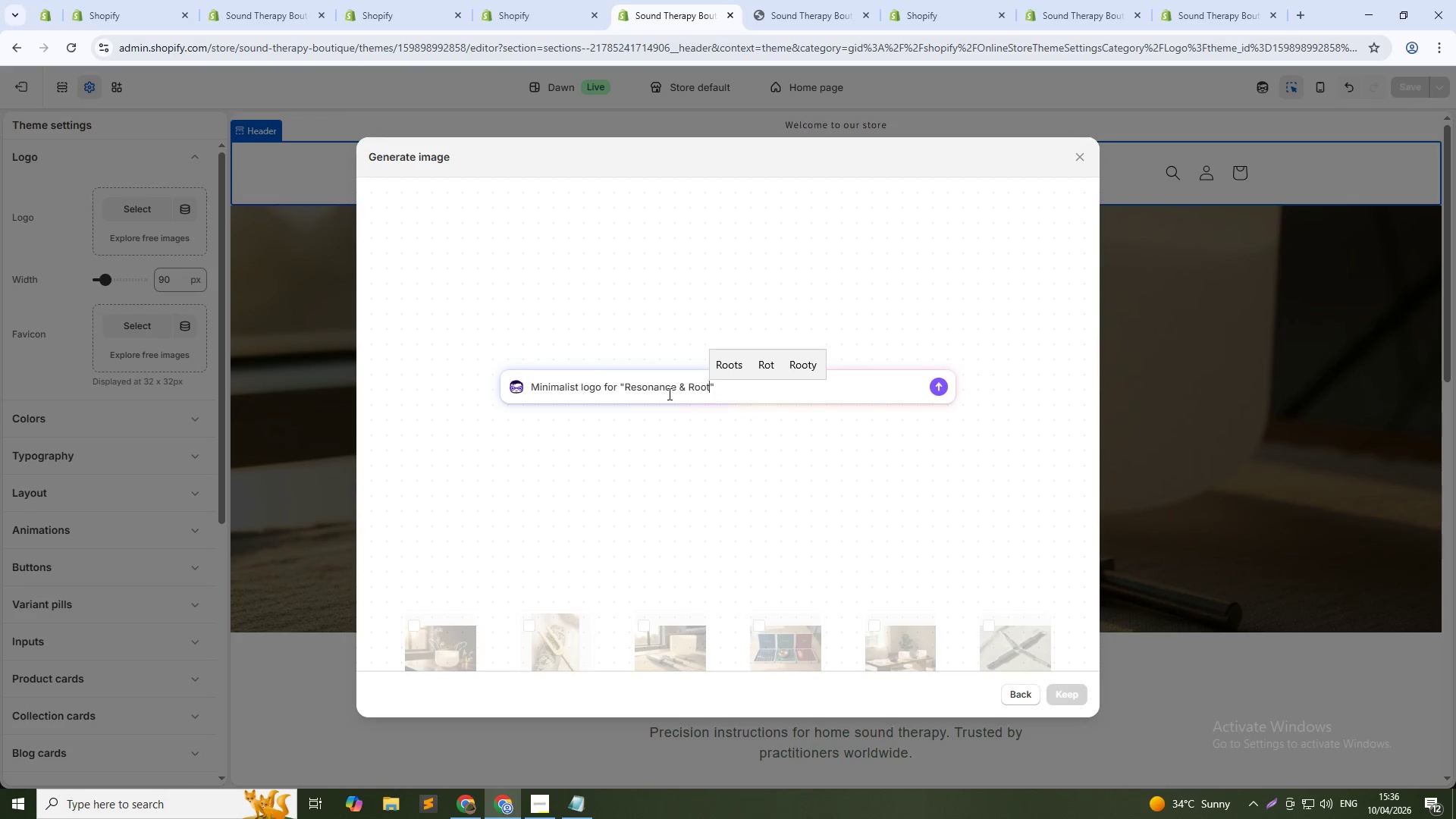 
key(ArrowRight)
 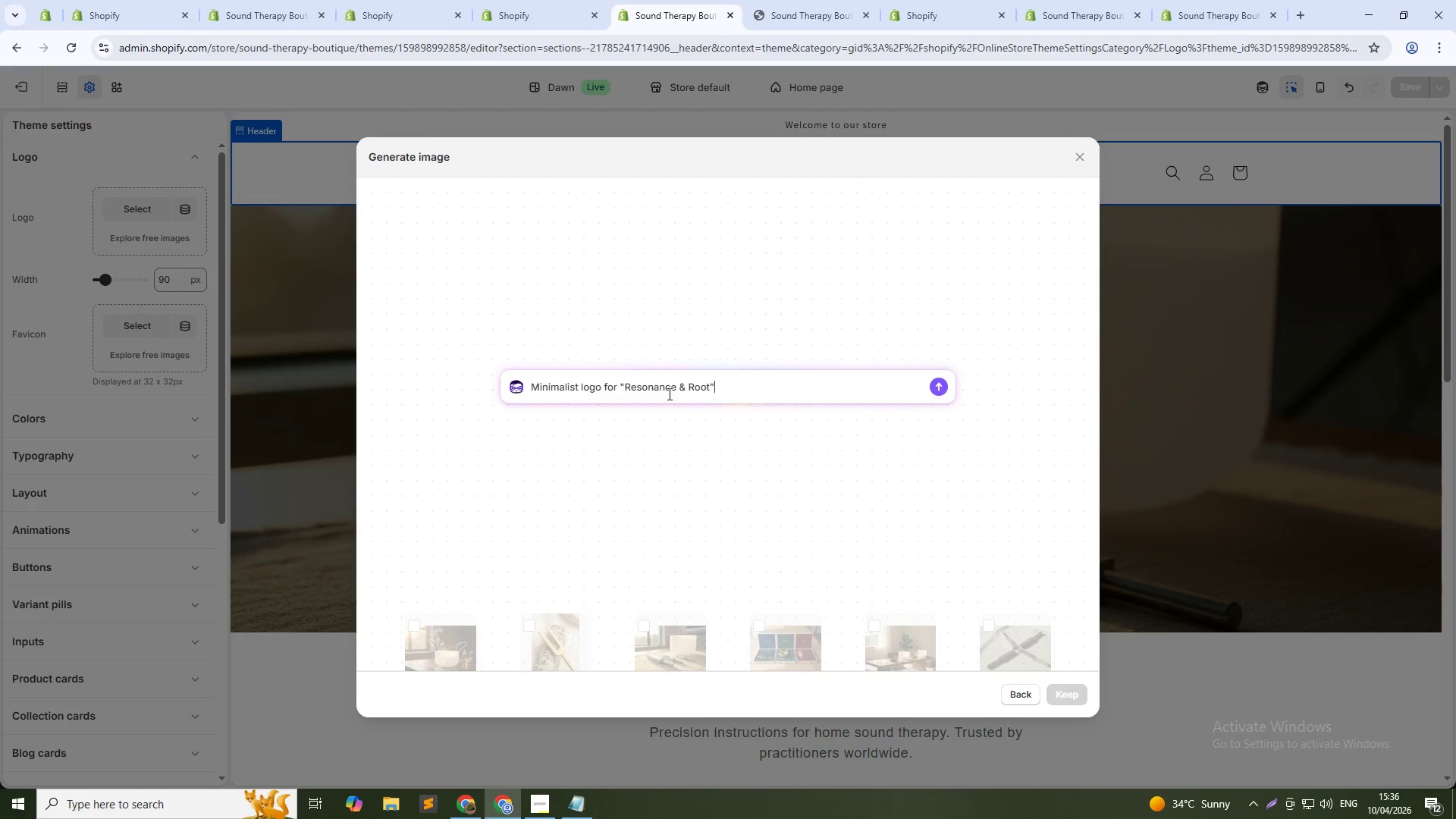 
type( sound therpy boutique. Combine sound wave + tree root symbol. Color: forest green #2C5F2D and warm sand #D4A373. Elegant serif)
 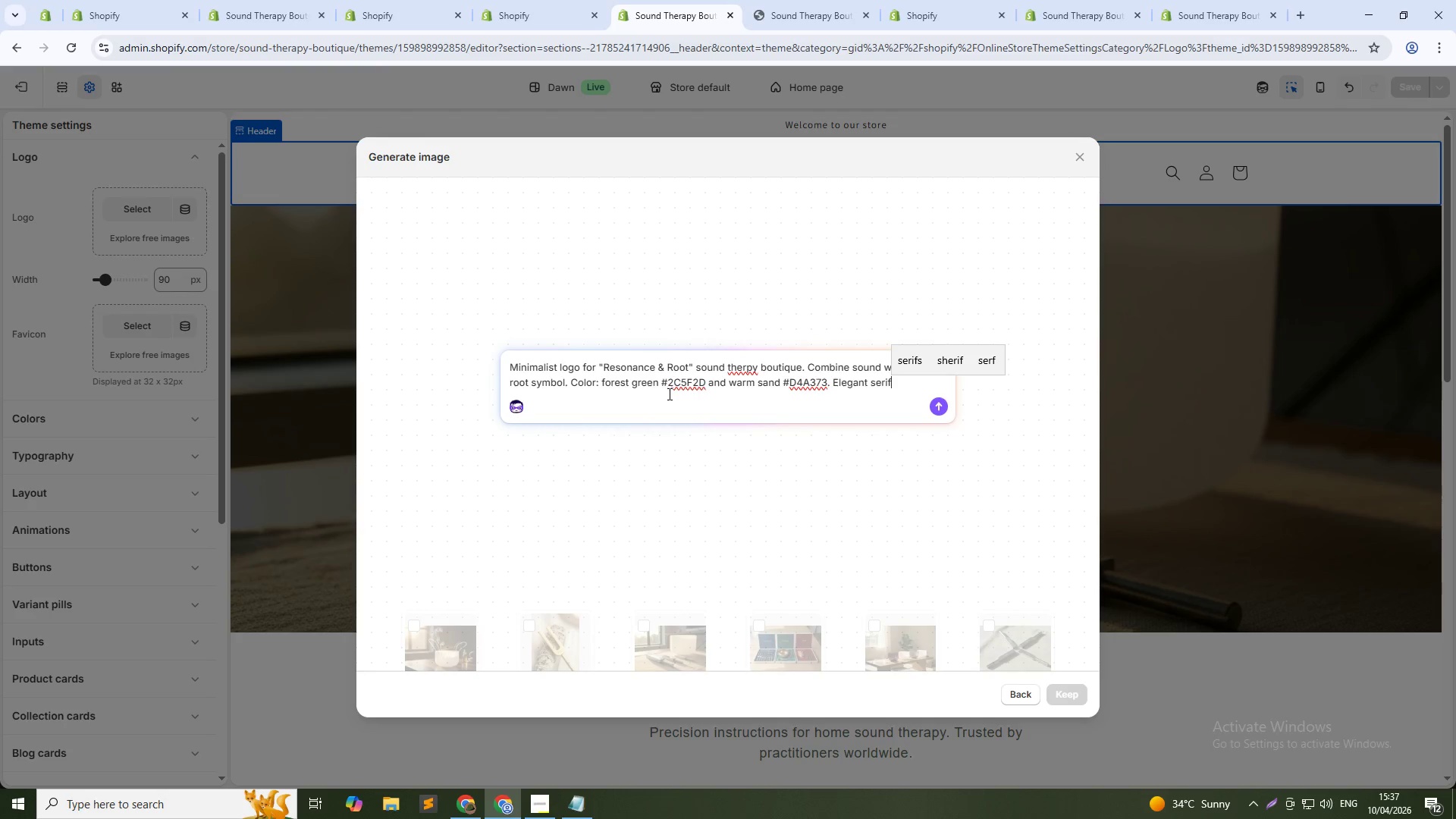 
left_click([746, 369])
 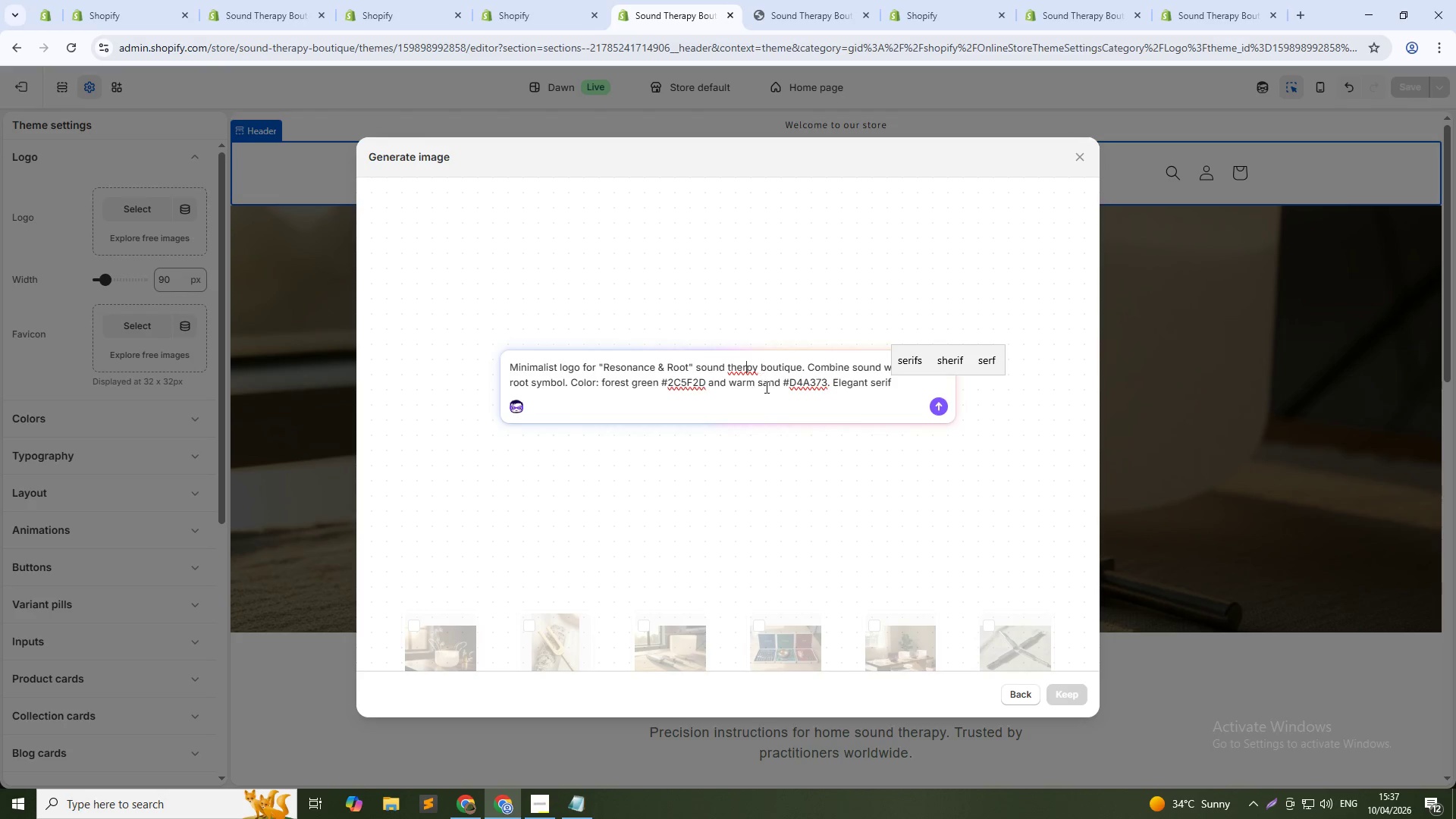 
key(A)
 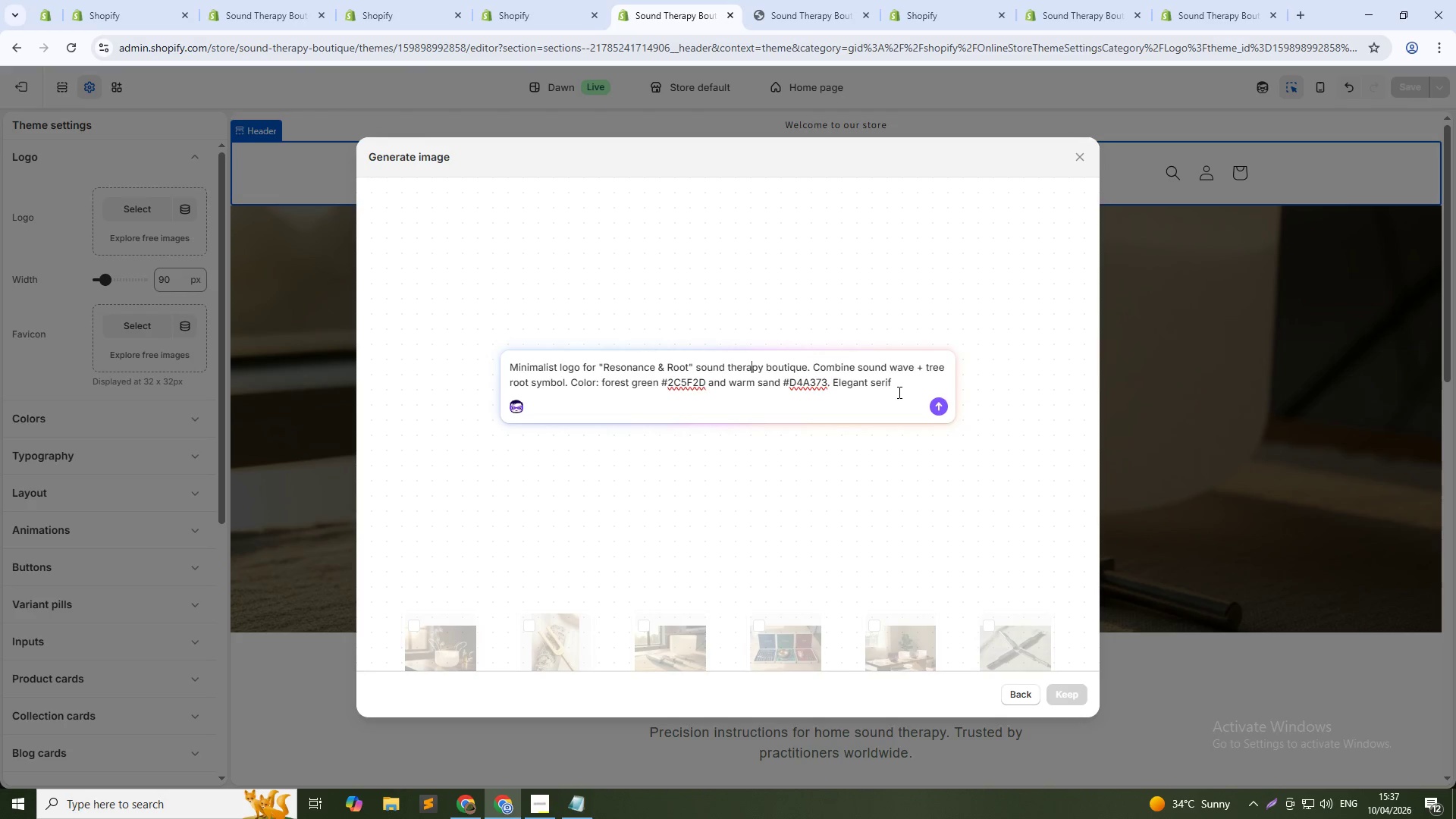 
left_click([898, 389])
 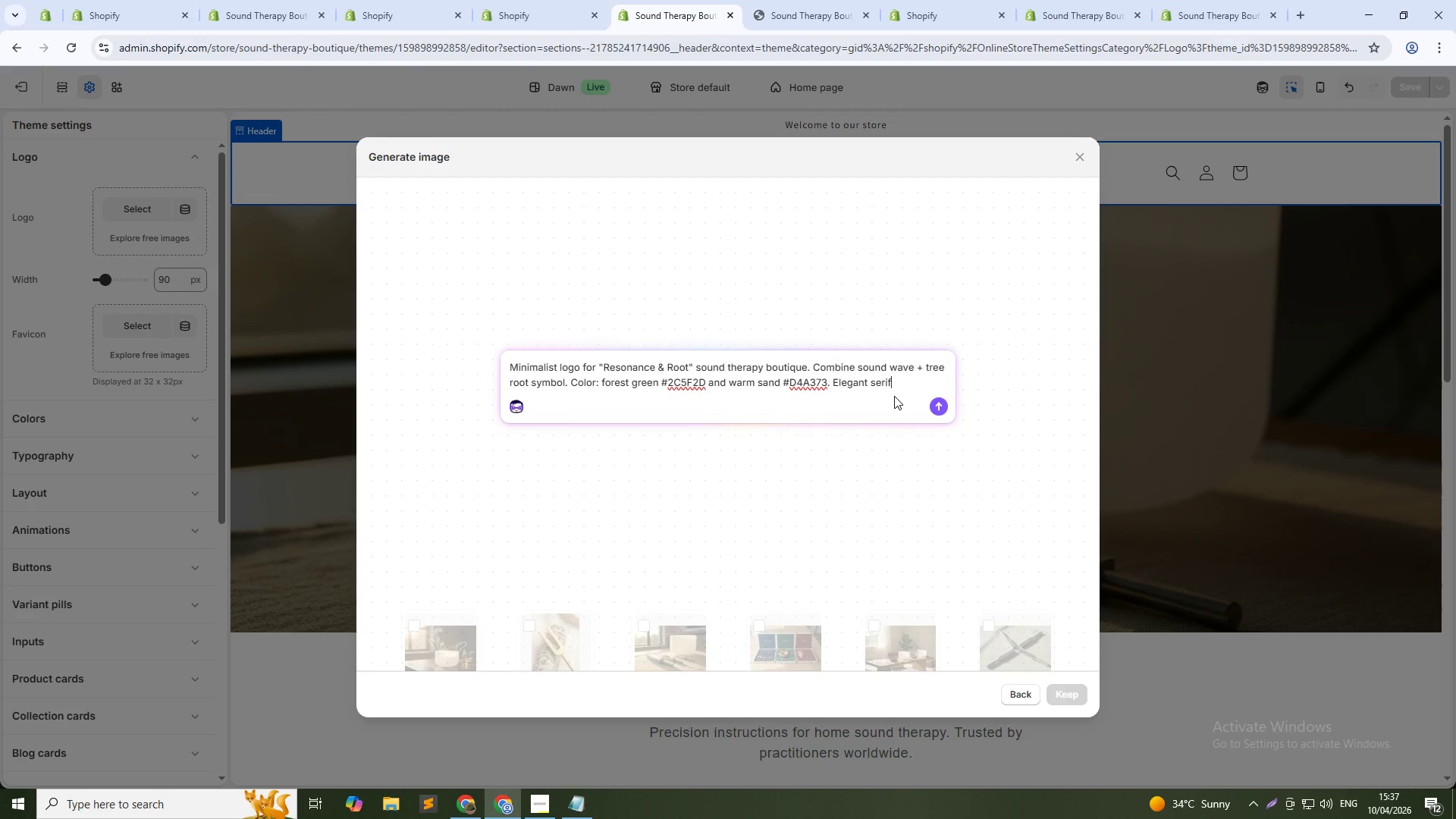 
type( font. Flat vector, lcean )
key(Backspace)
key(Backspace)
key(Backspace)
key(Backspace)
key(Backspace)
key(Backspace)
type(clean, l)
key(Backspace)
type(clinical yet holistic. Square format, transparen)
key(Backspace)
type(nt background)
 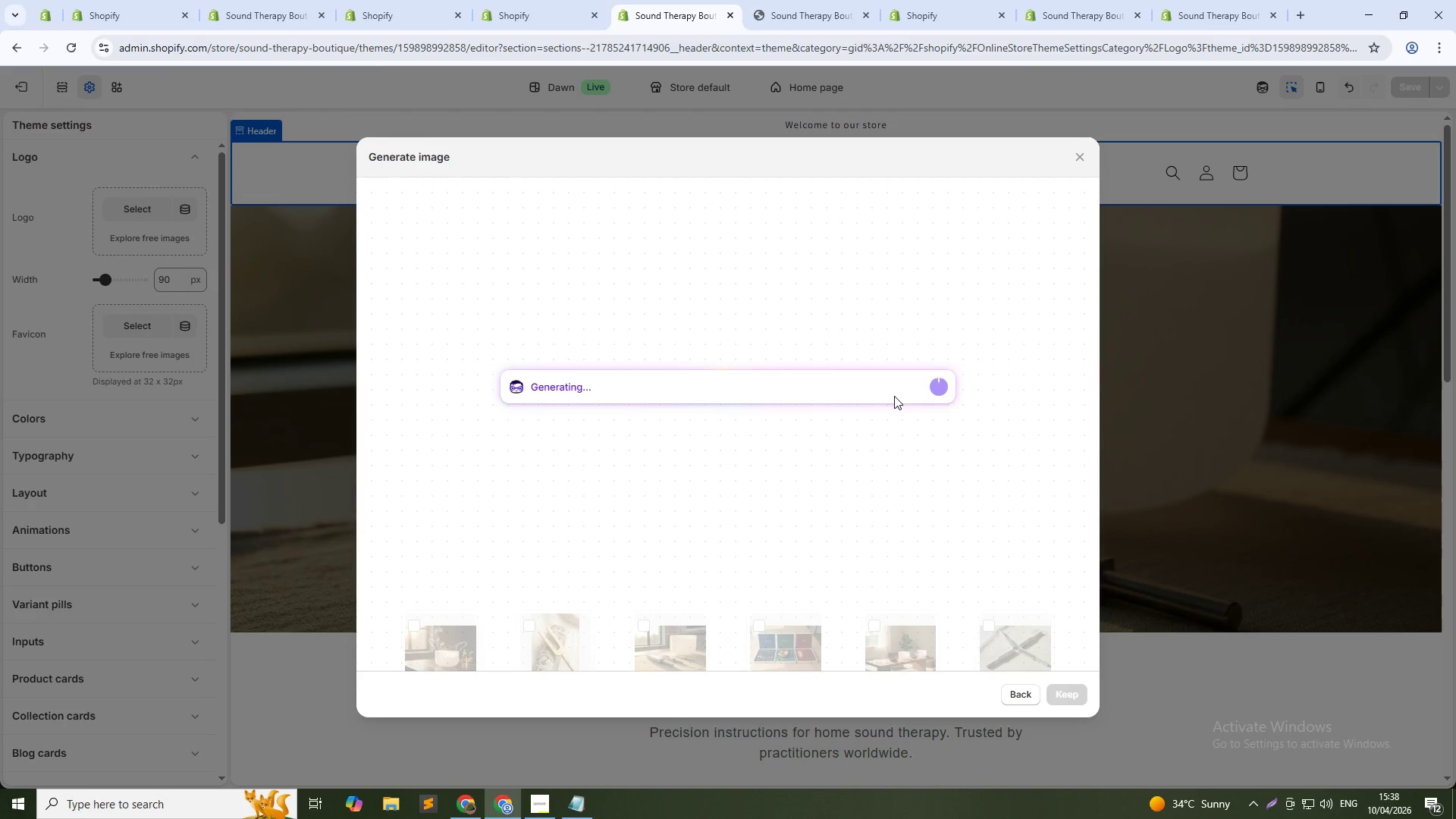 
 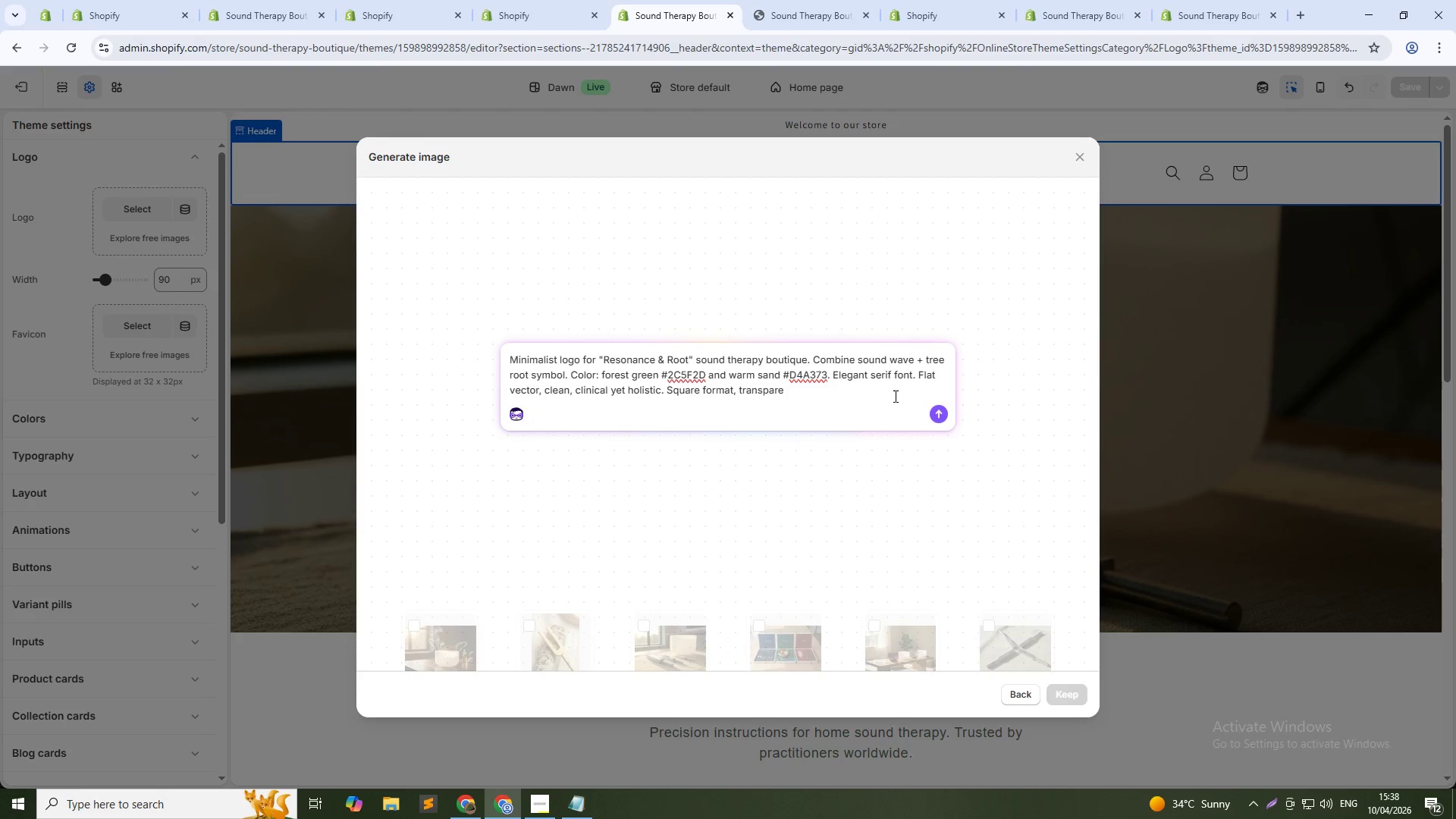 
key(Enter)
 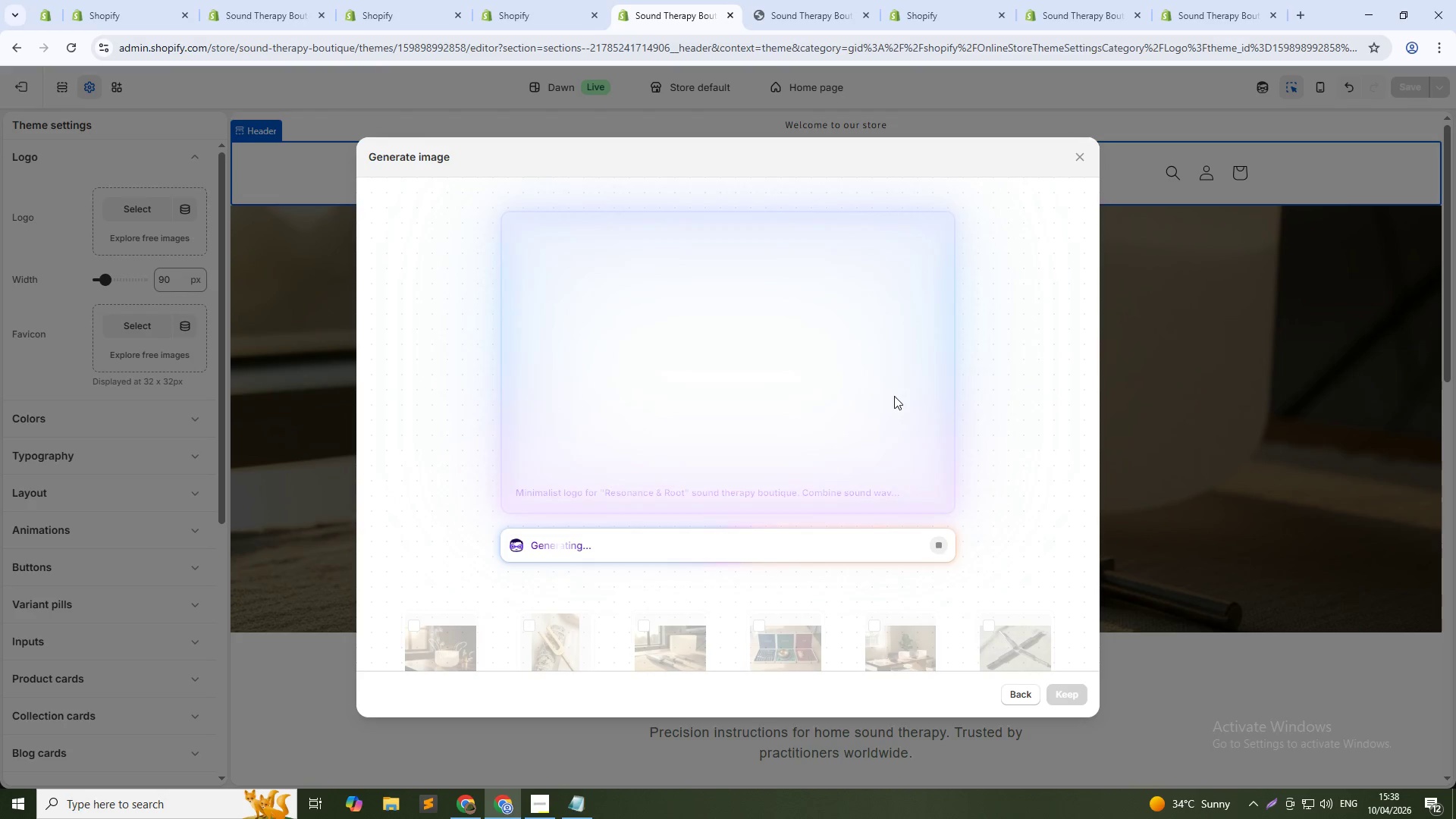 
wait(31.81)
 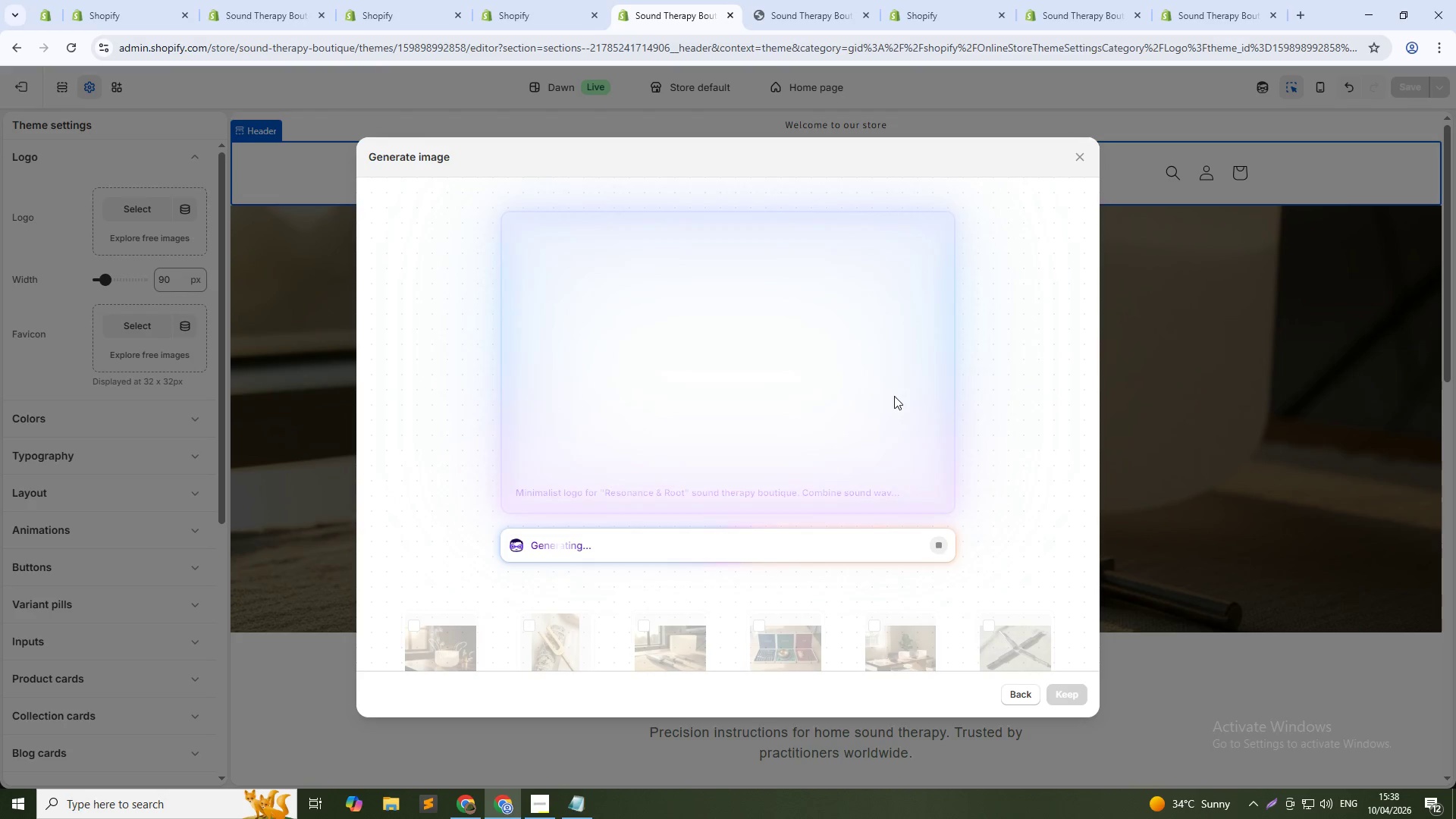 
left_click([1057, 692])
 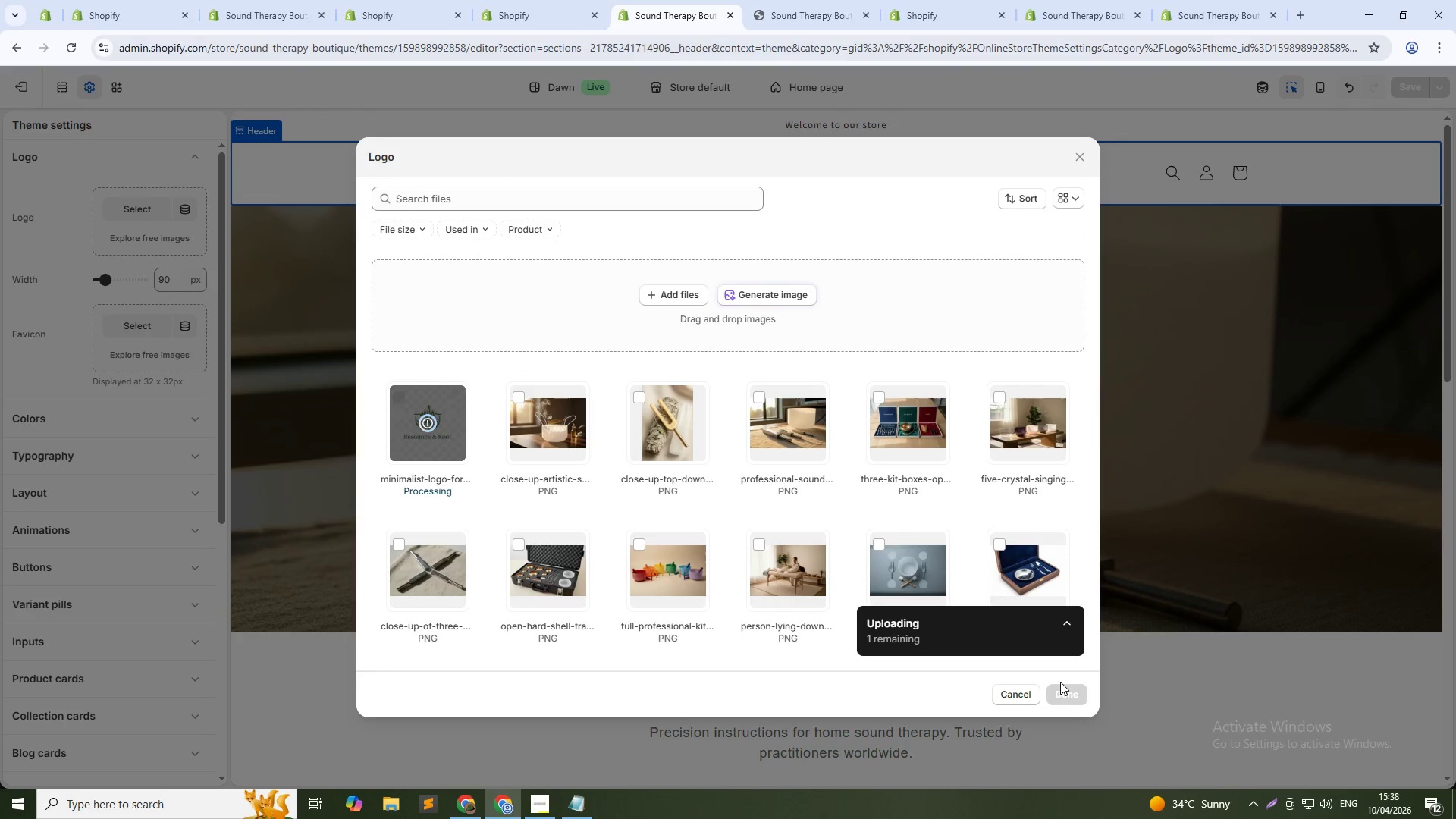 
wait(7.44)
 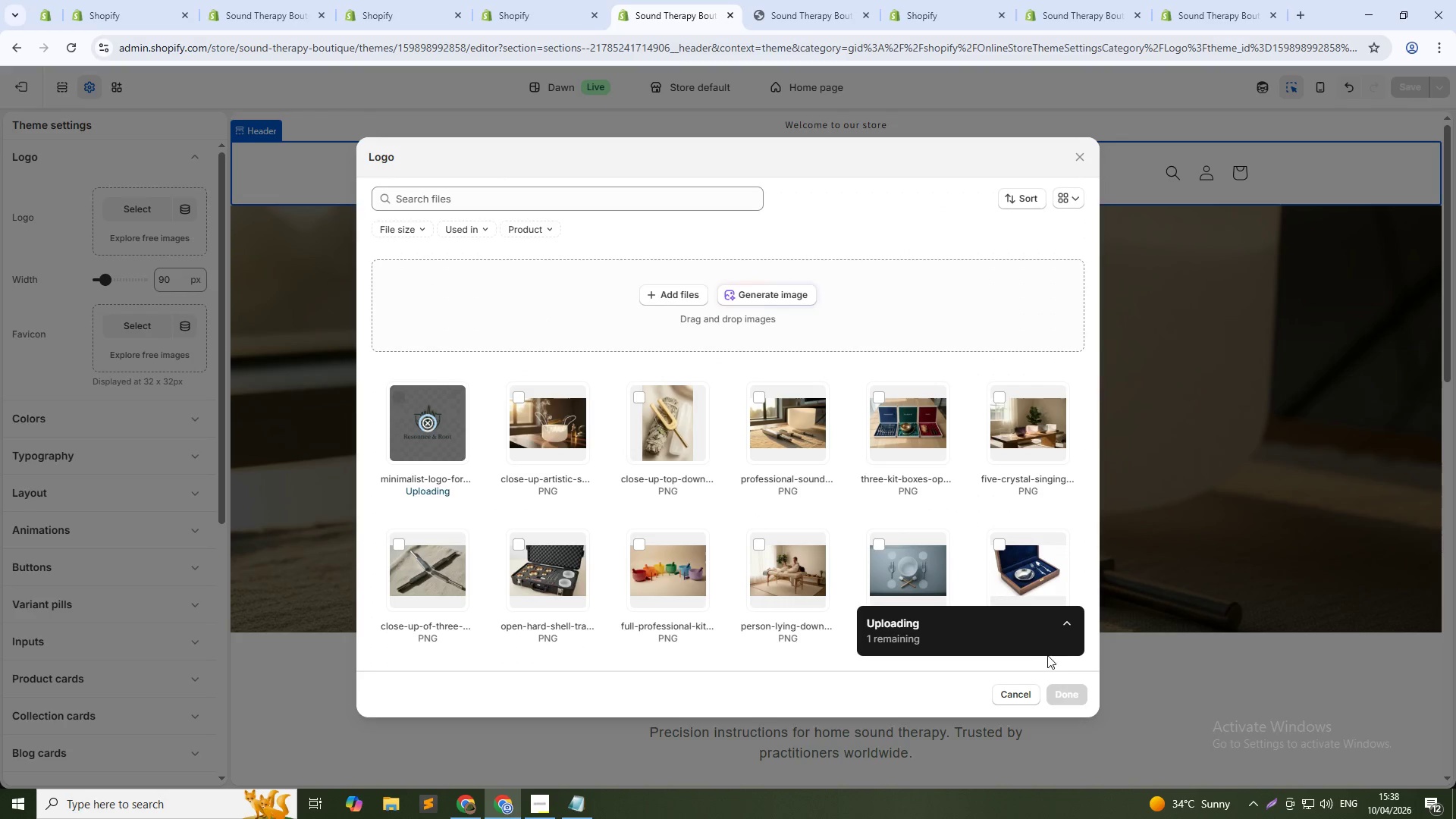 
left_click([1065, 696])
 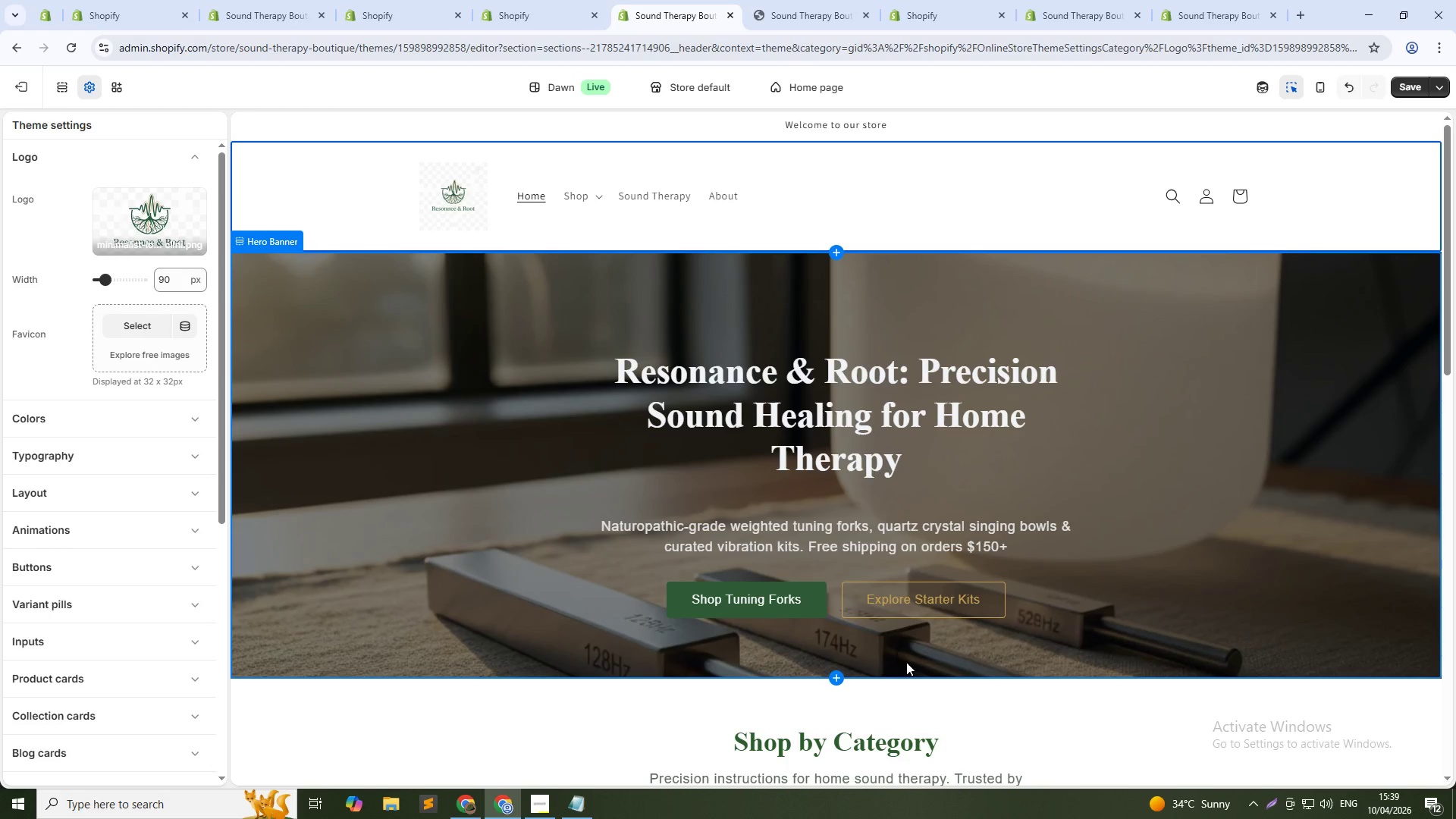 
wait(6.59)
 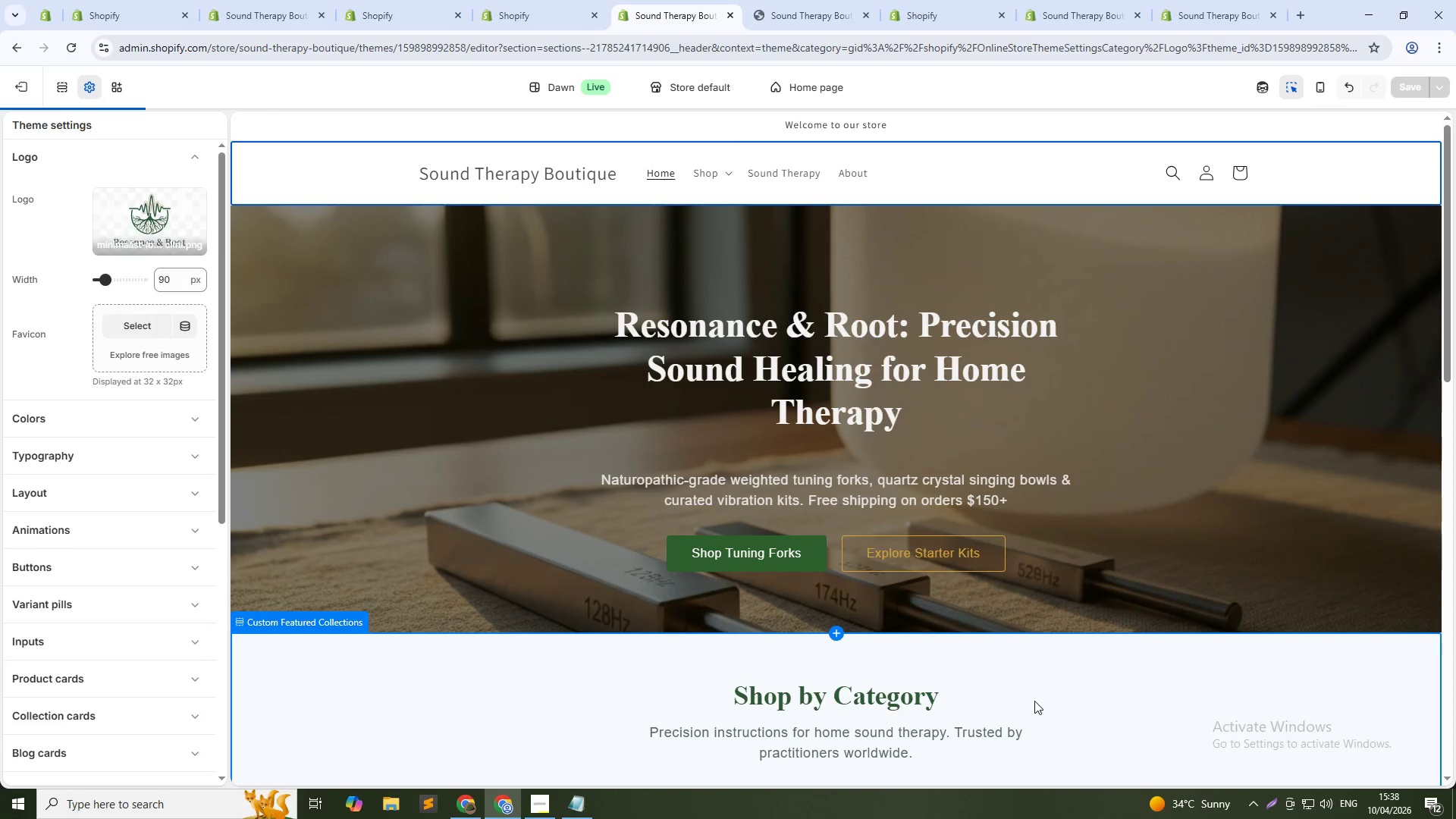 
double_click([183, 280])
 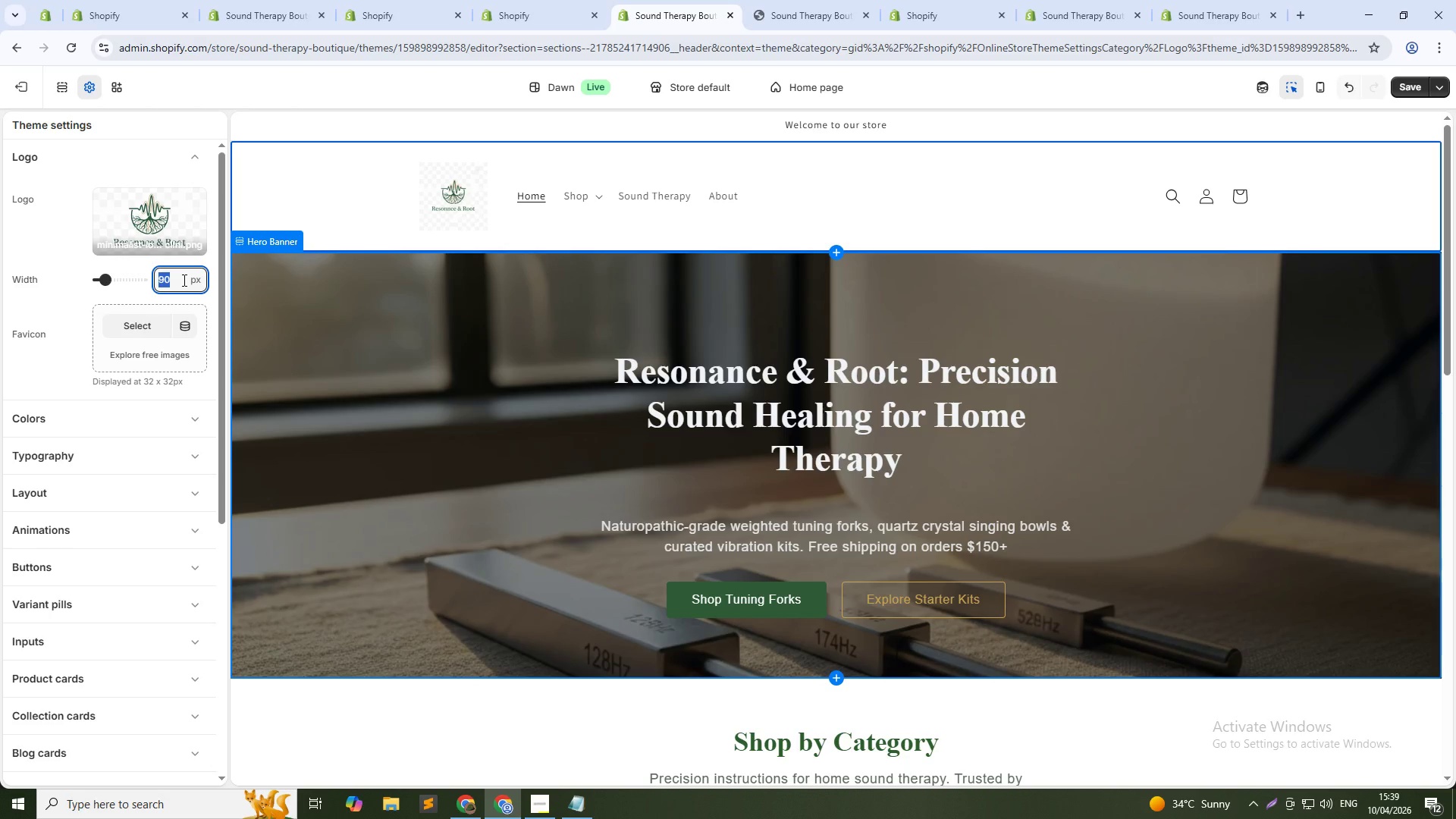 
key(Numpad1)
 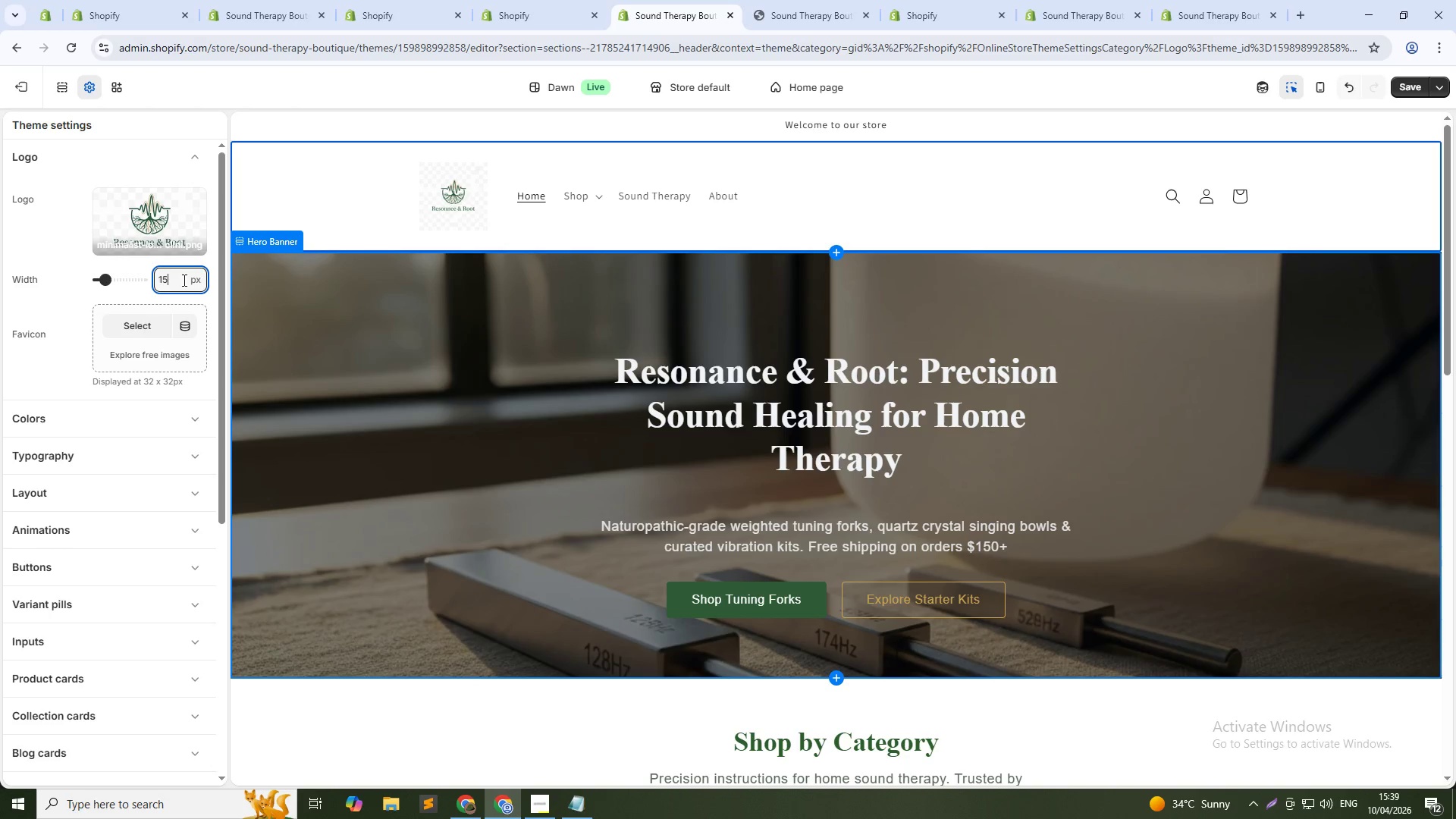 
key(Numpad5)
 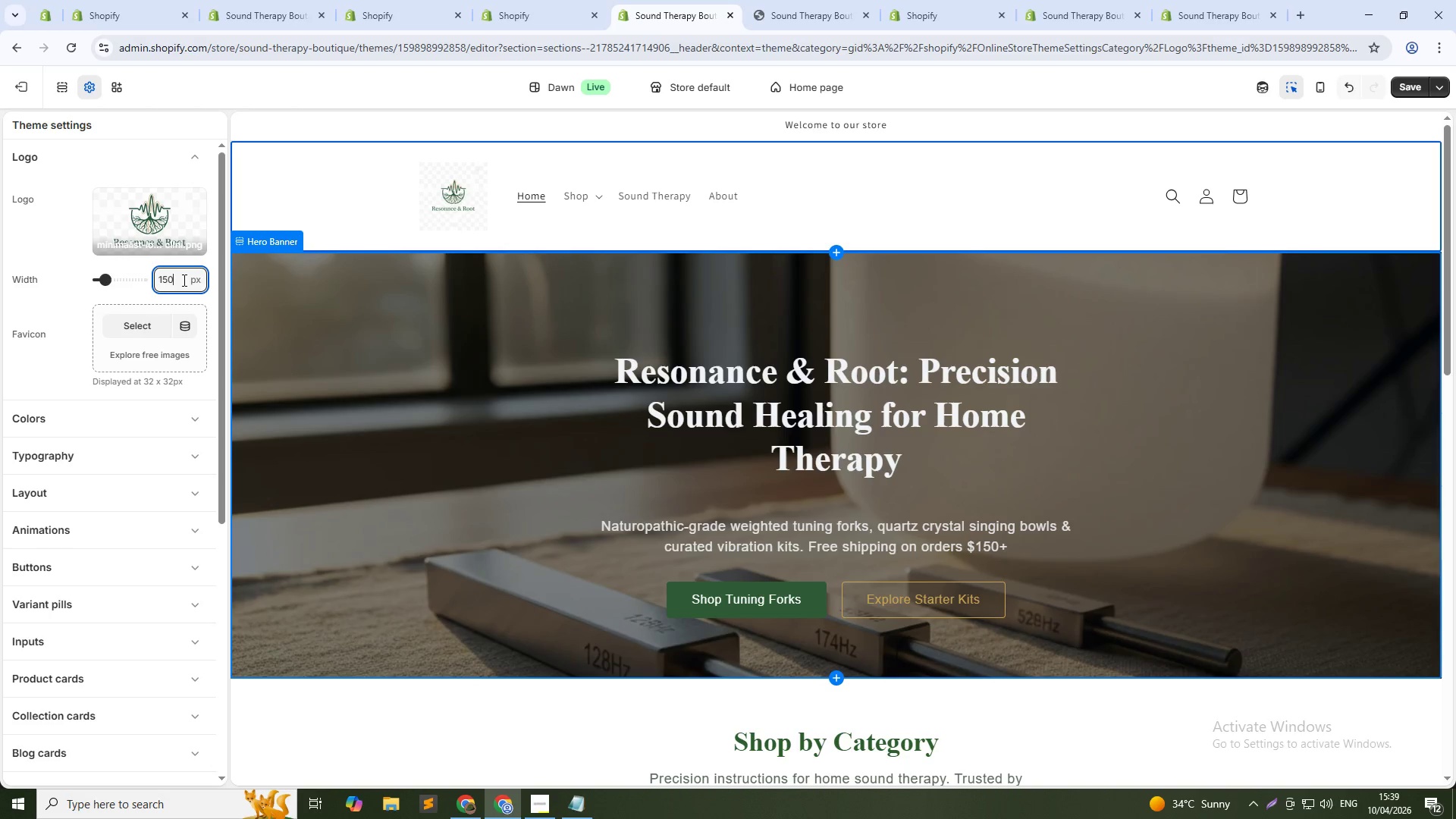 
key(Numpad0)
 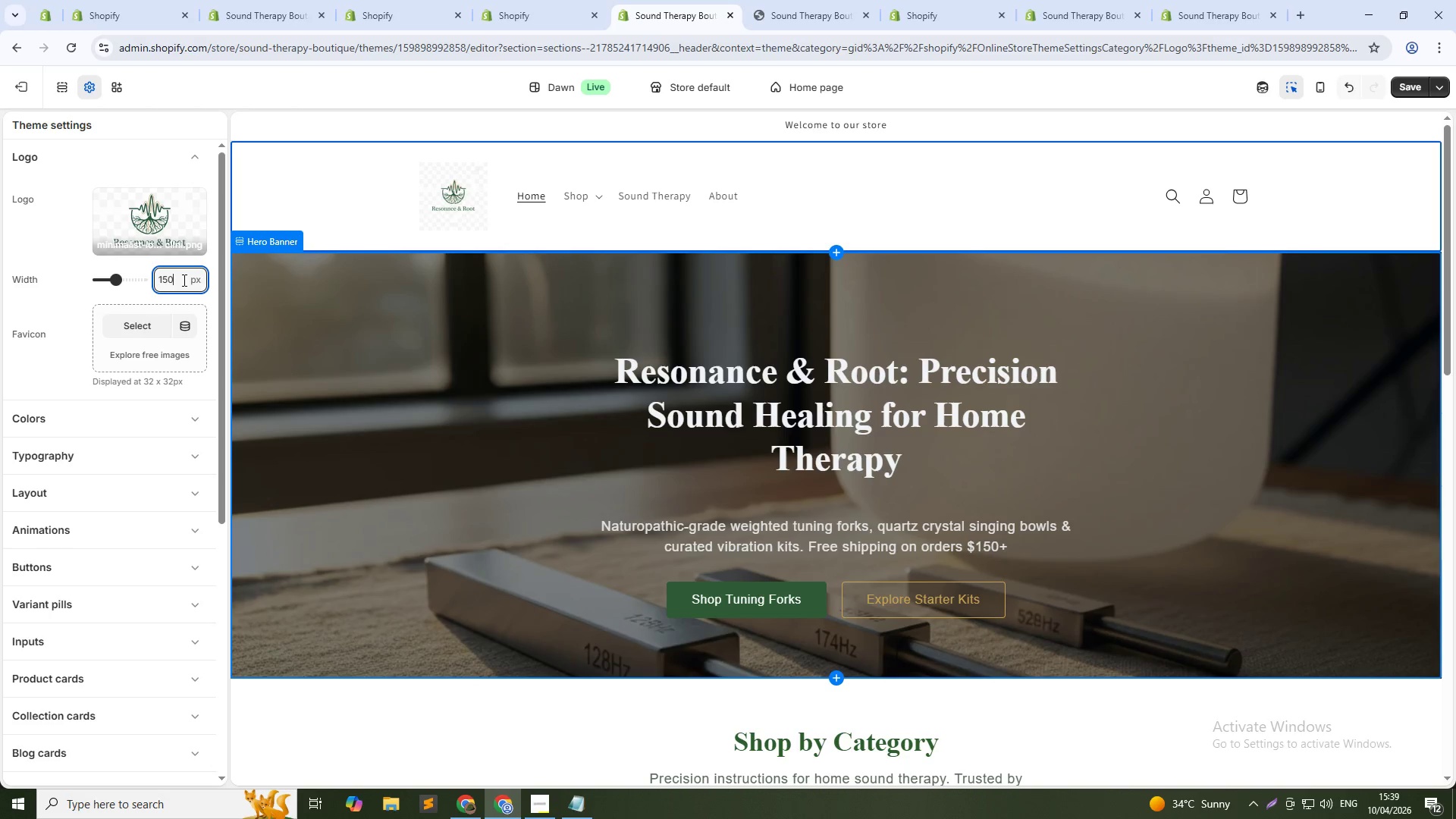 
key(NumpadEnter)
 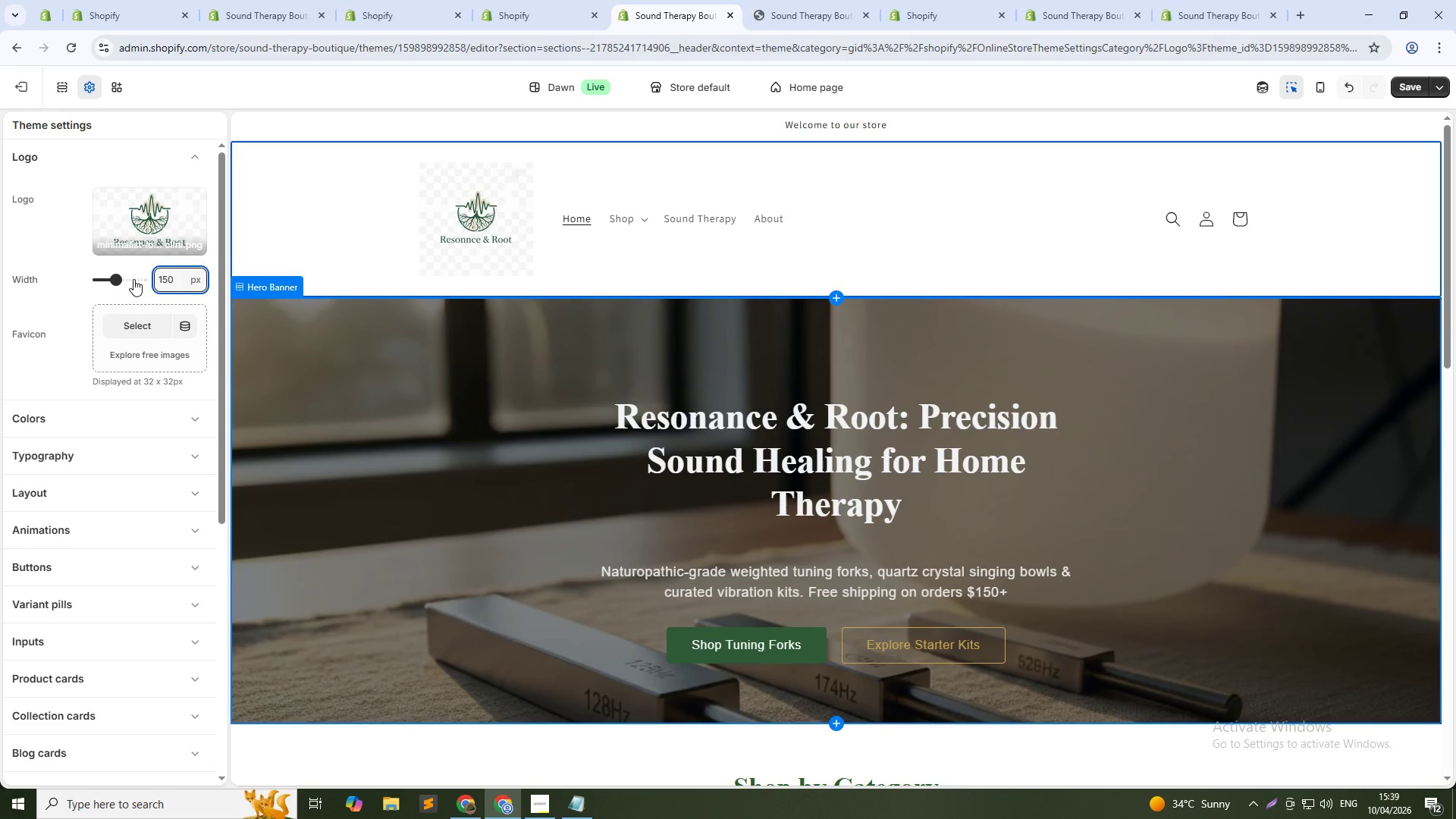 
left_click_drag(start_coordinate=[118, 276], to_coordinate=[146, 280])
 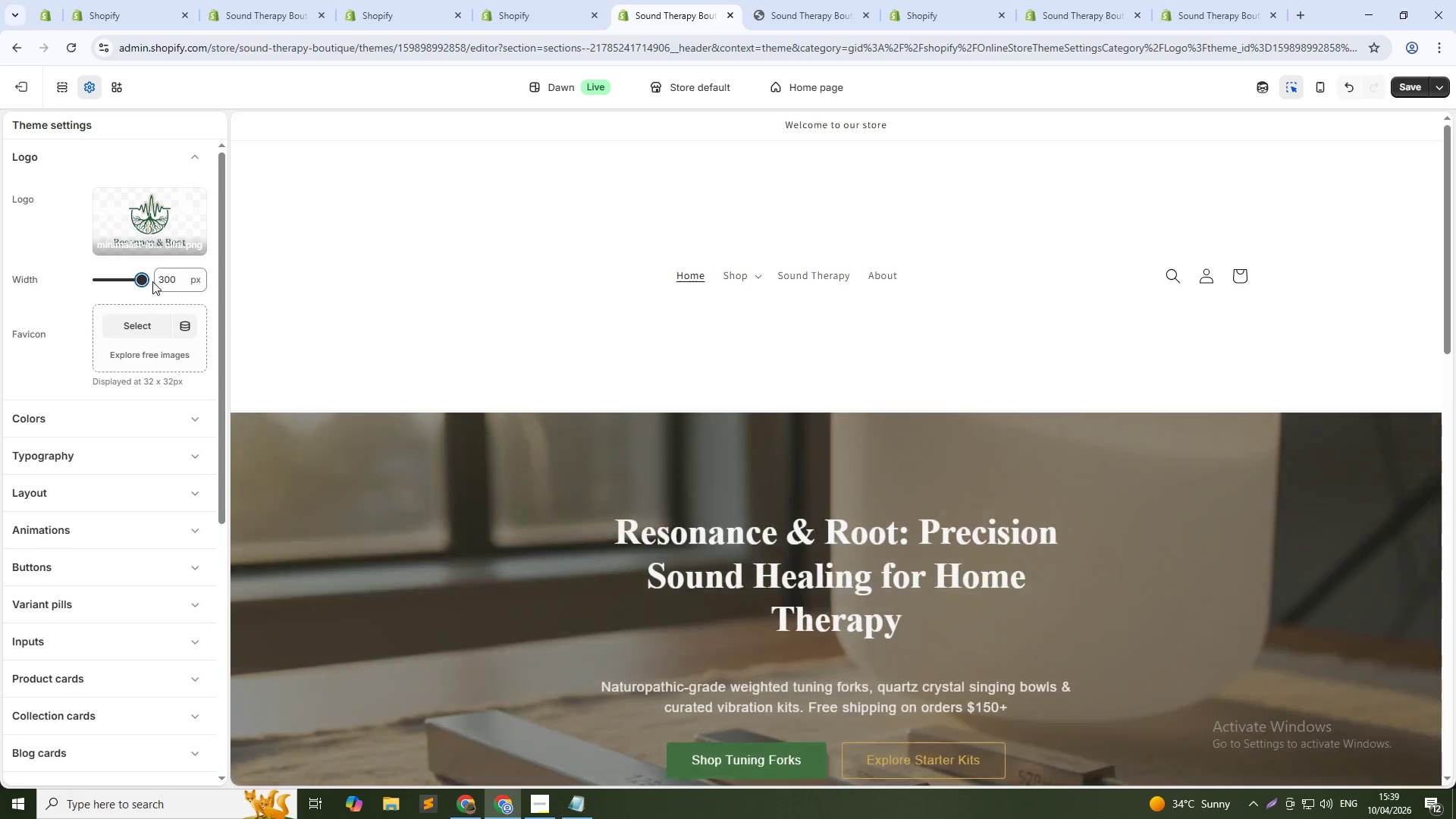 
double_click([175, 287])
 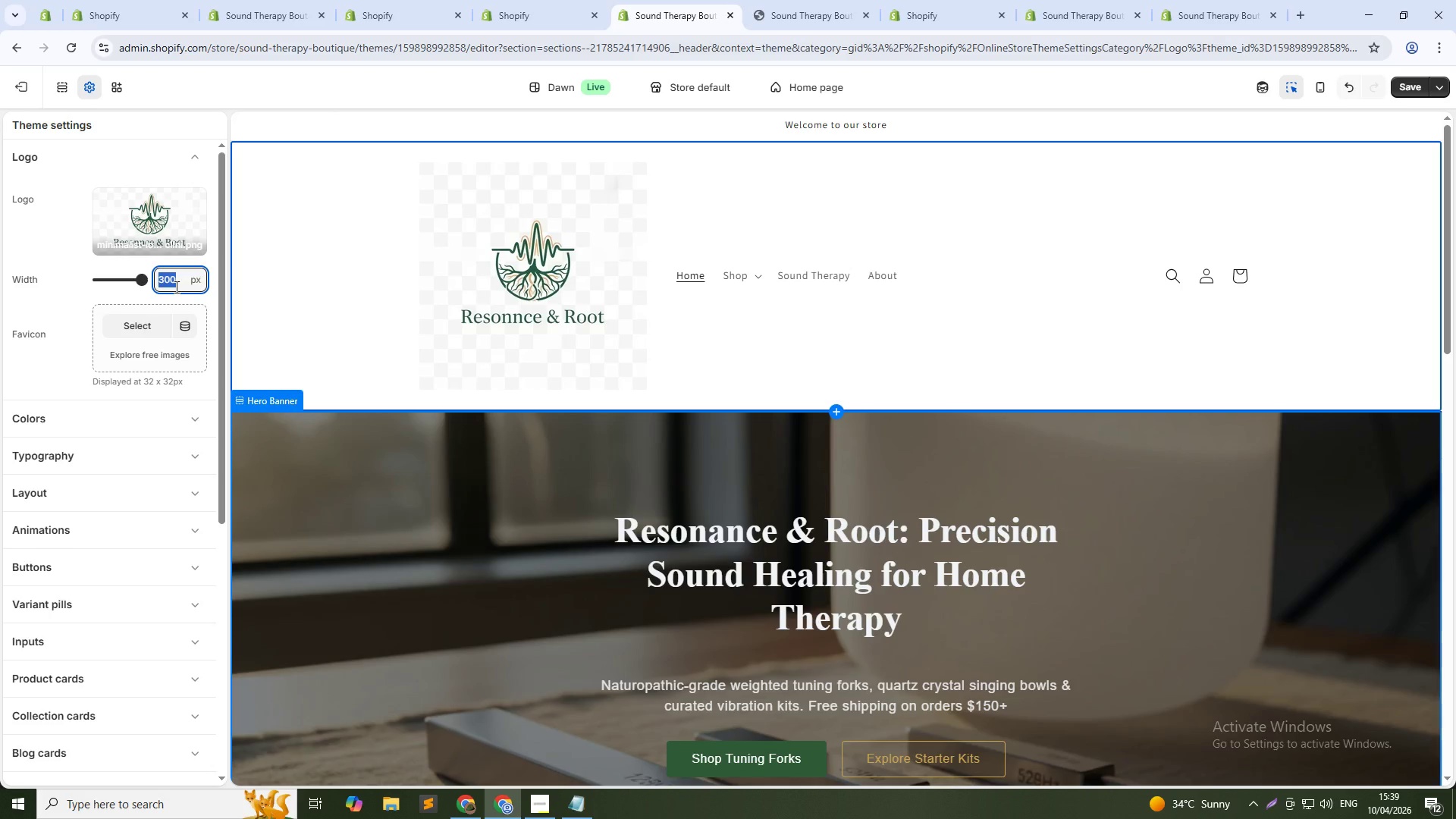 
key(Numpad1)
 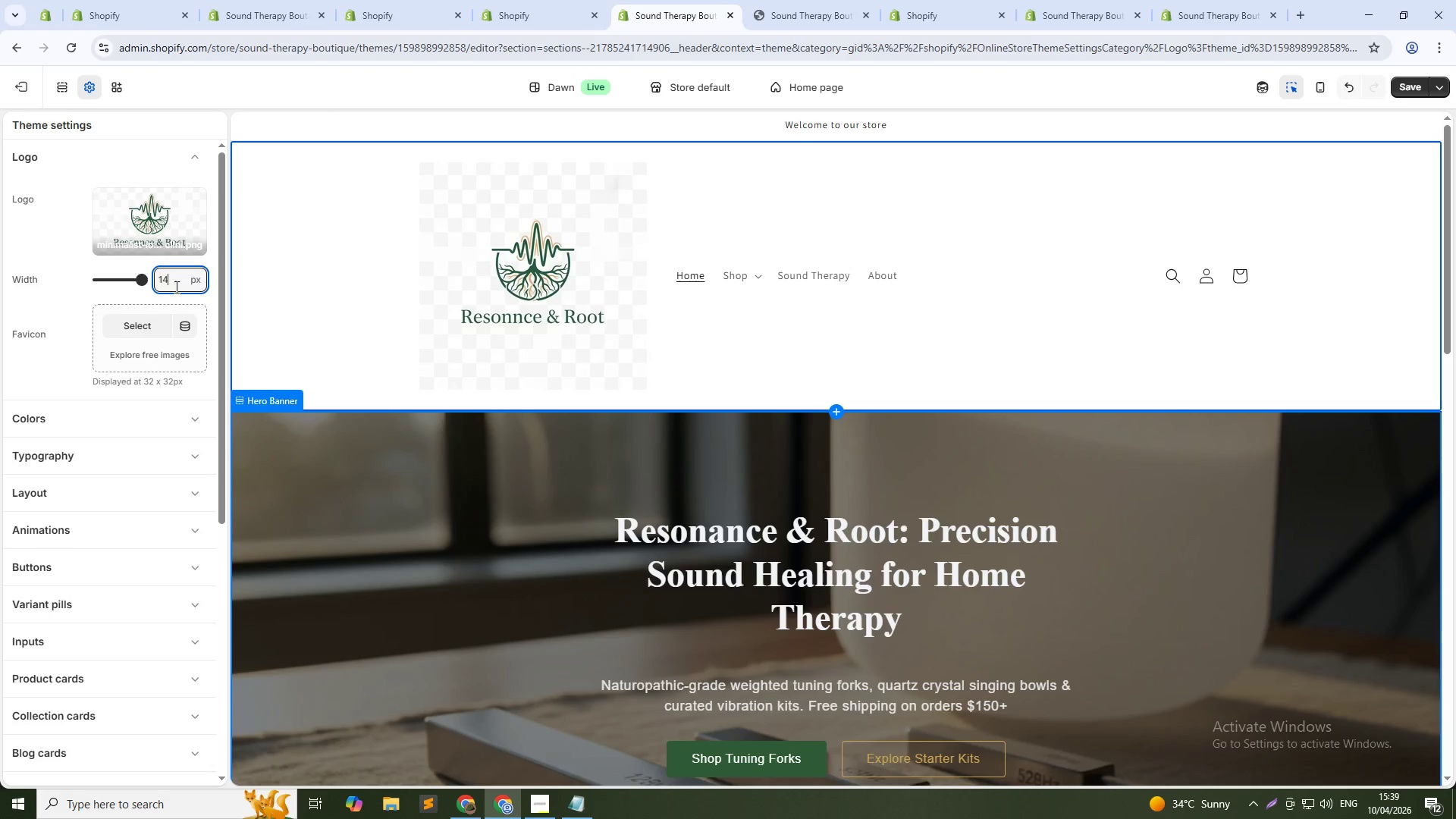 
key(Numpad4)
 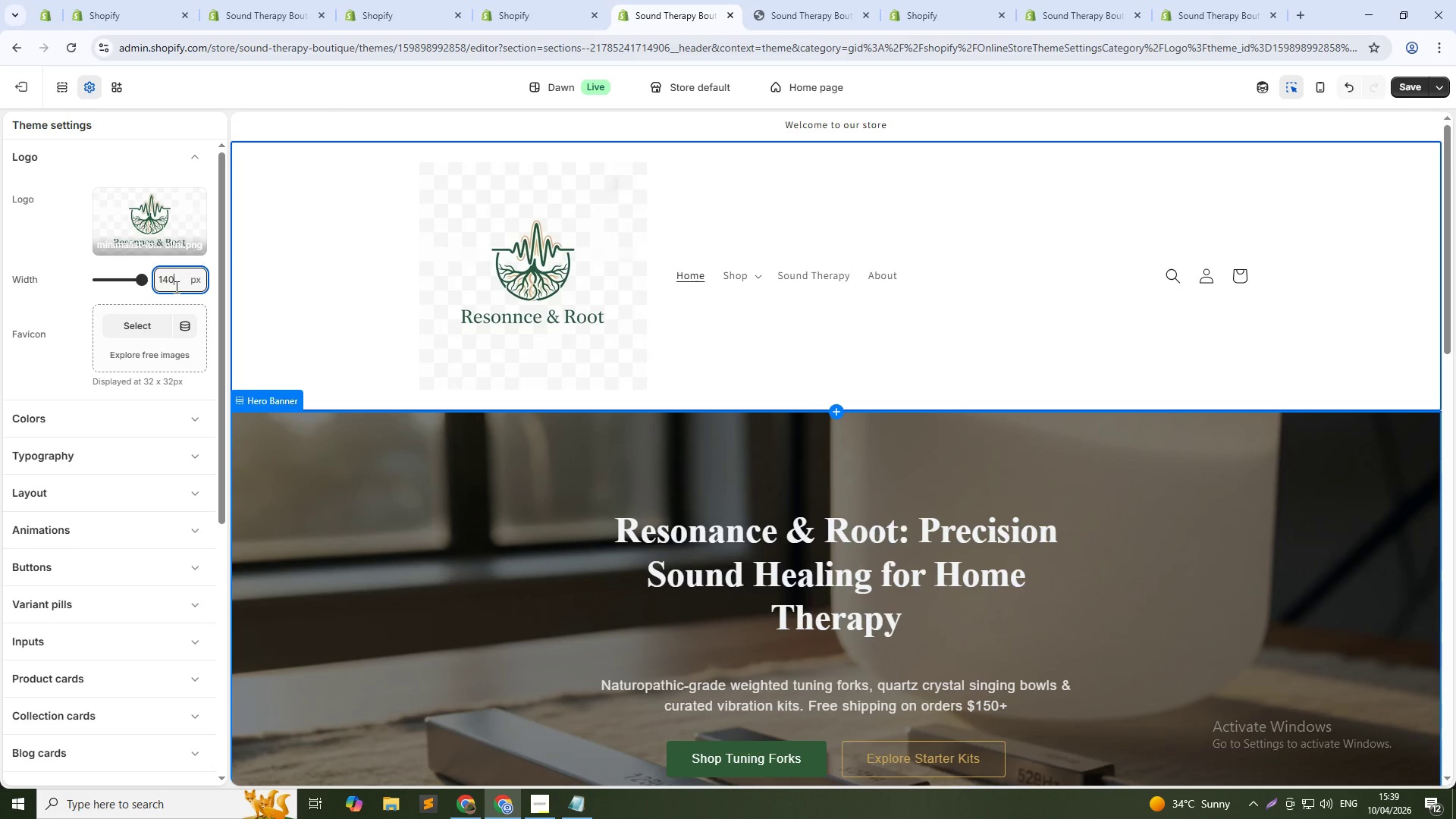 
key(Numpad0)
 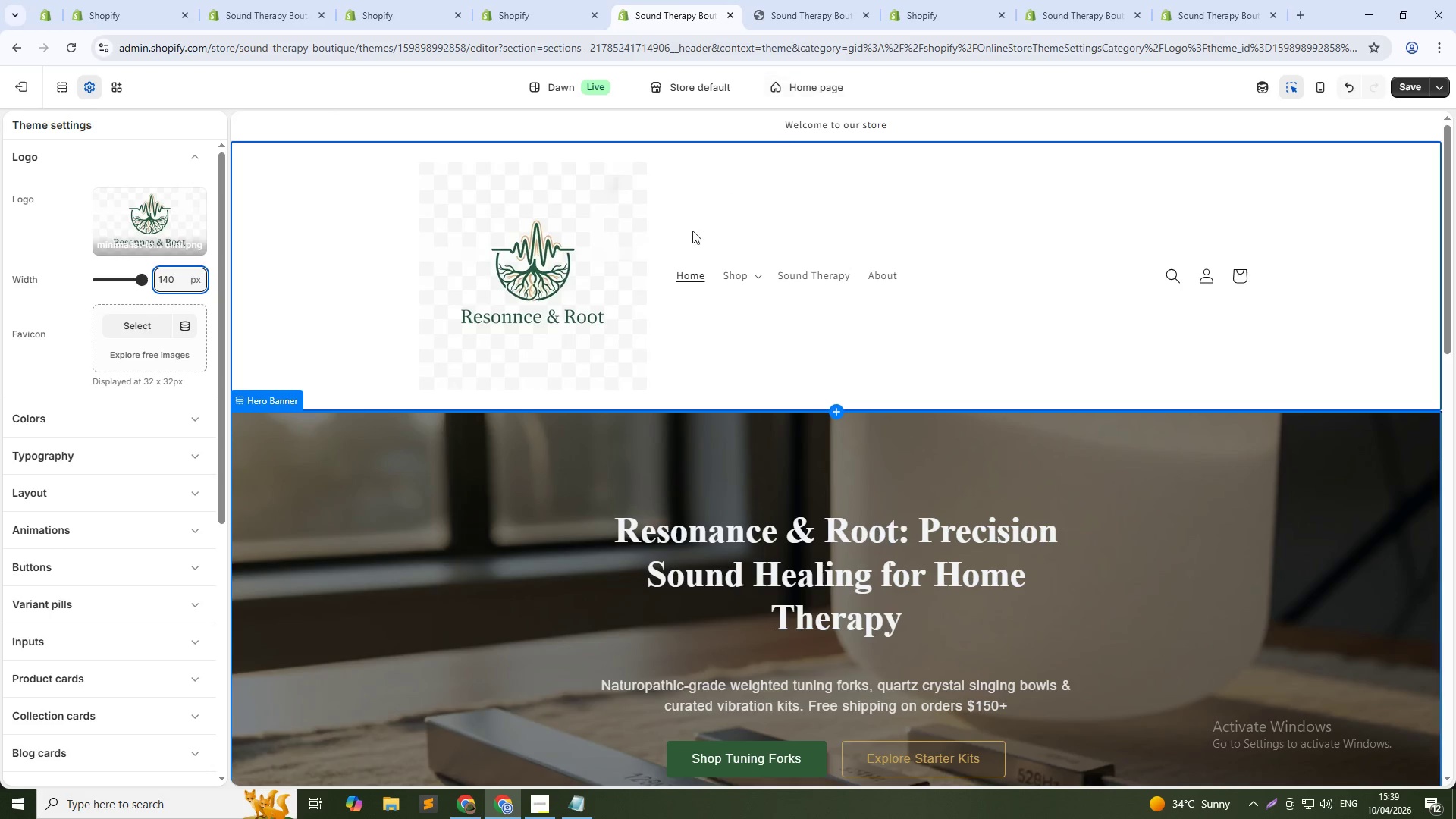 
key(NumpadEnter)
 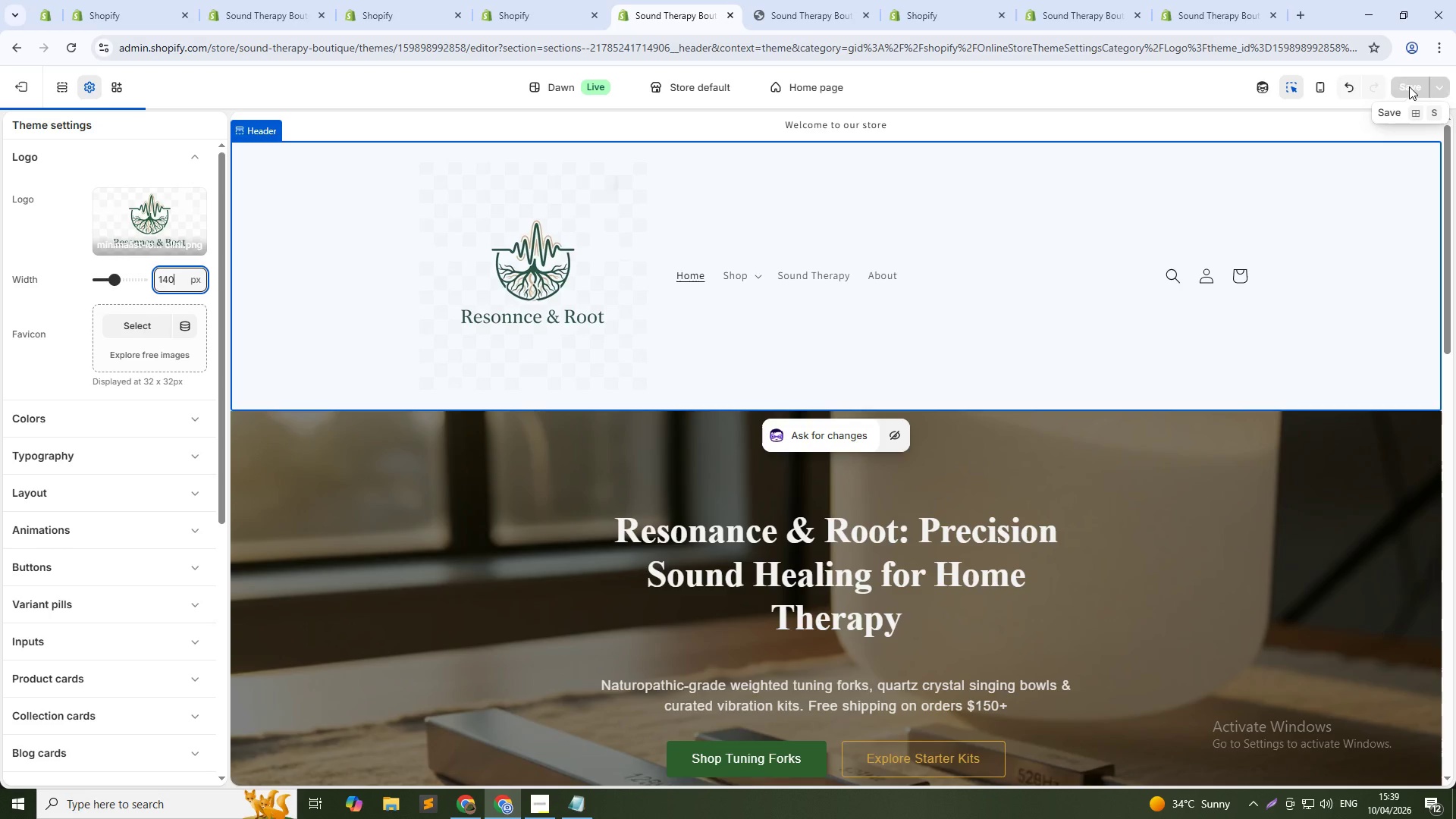 
left_click([1409, 86])
 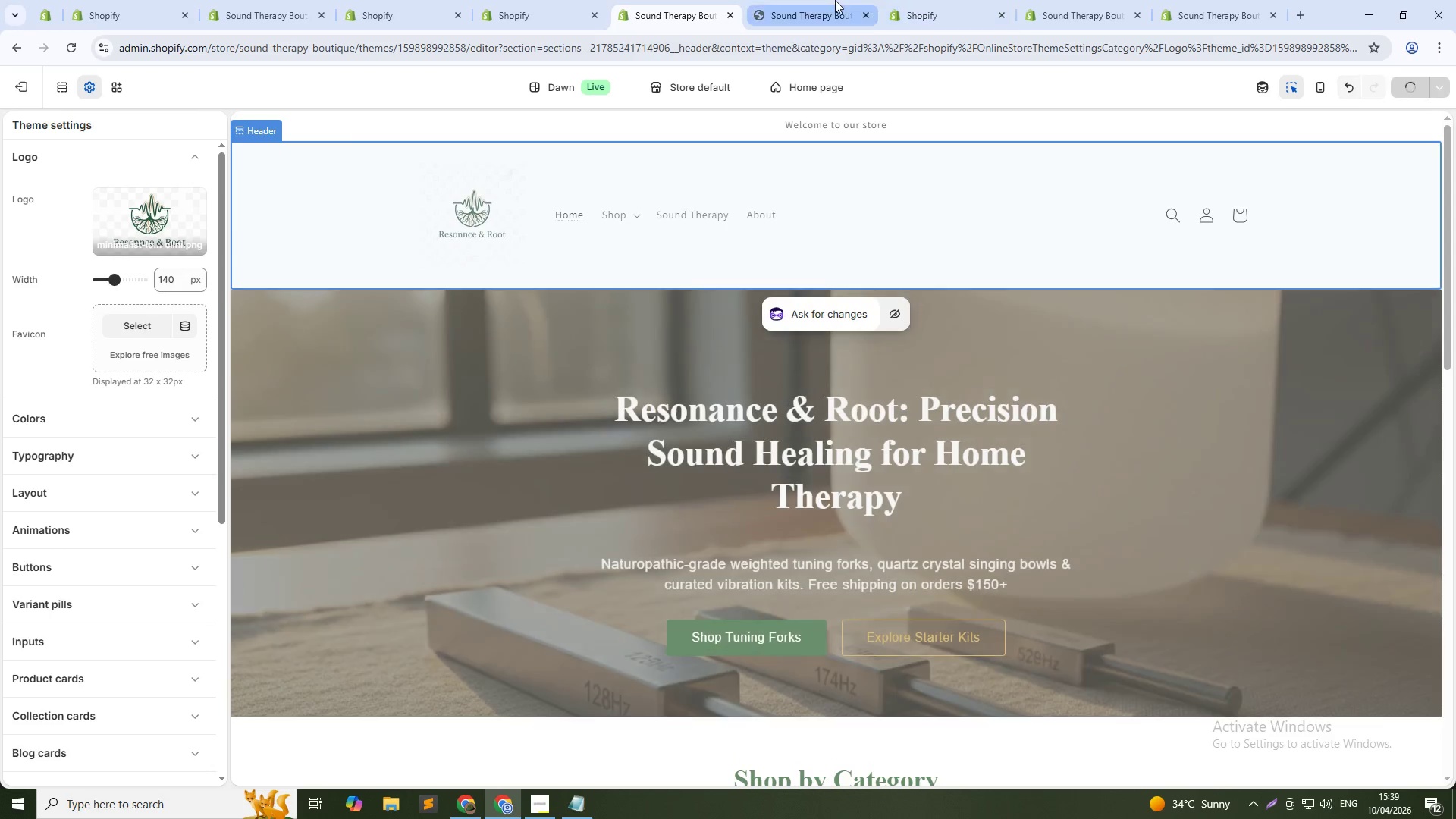 
left_click([835, 0])
 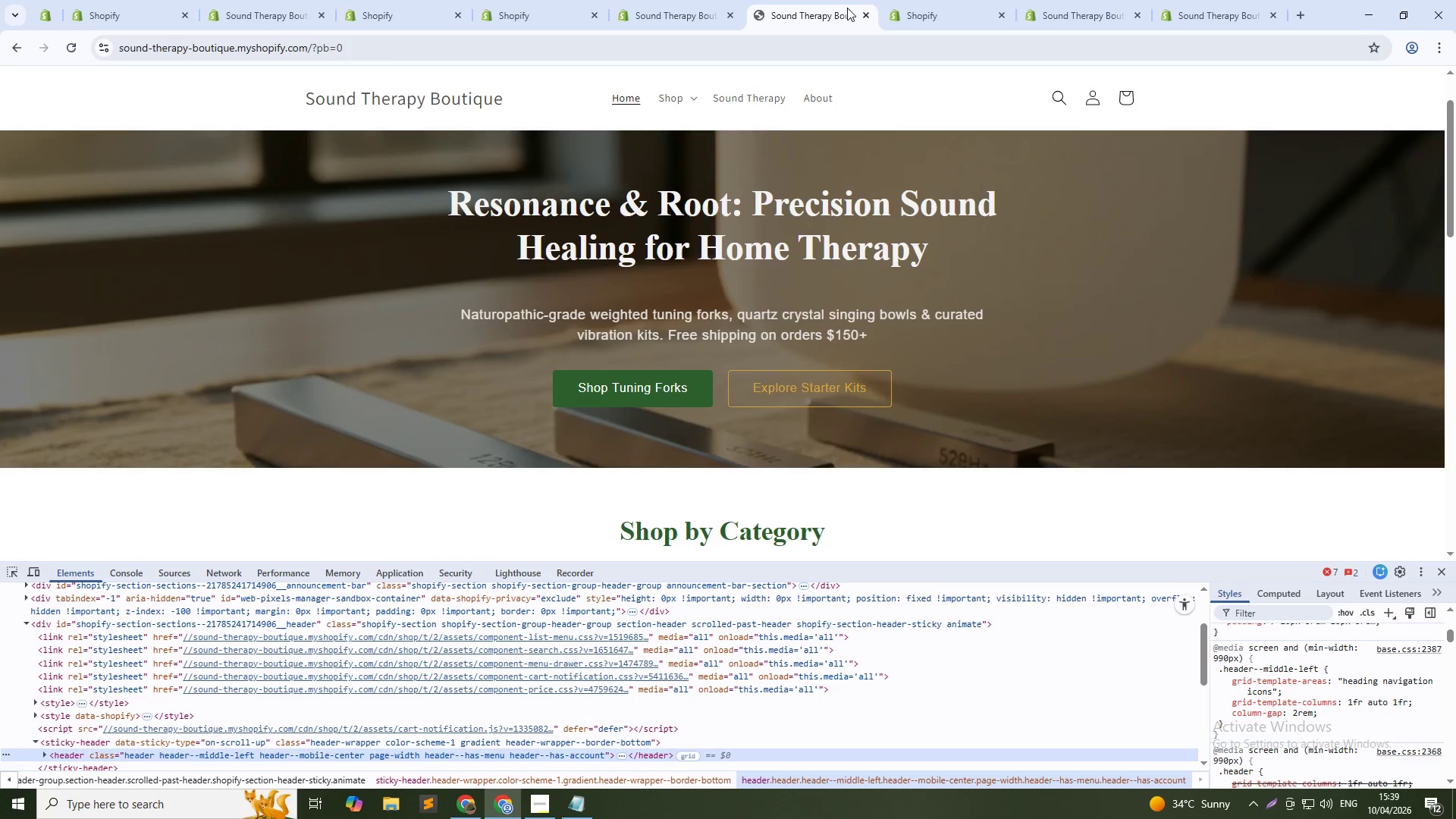 
key(Control+Shift+R)
 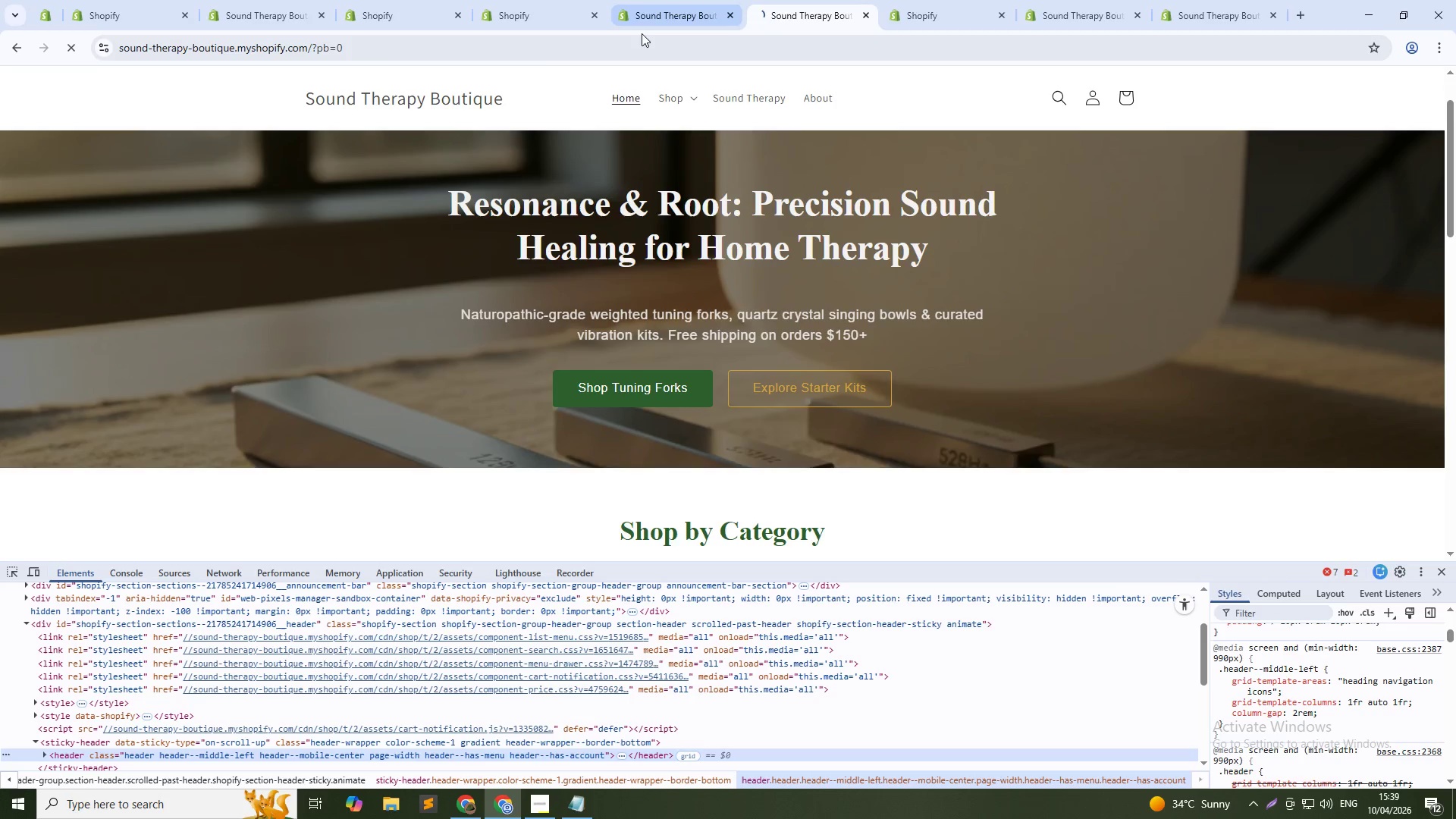 
key(Control+Shift+R)
 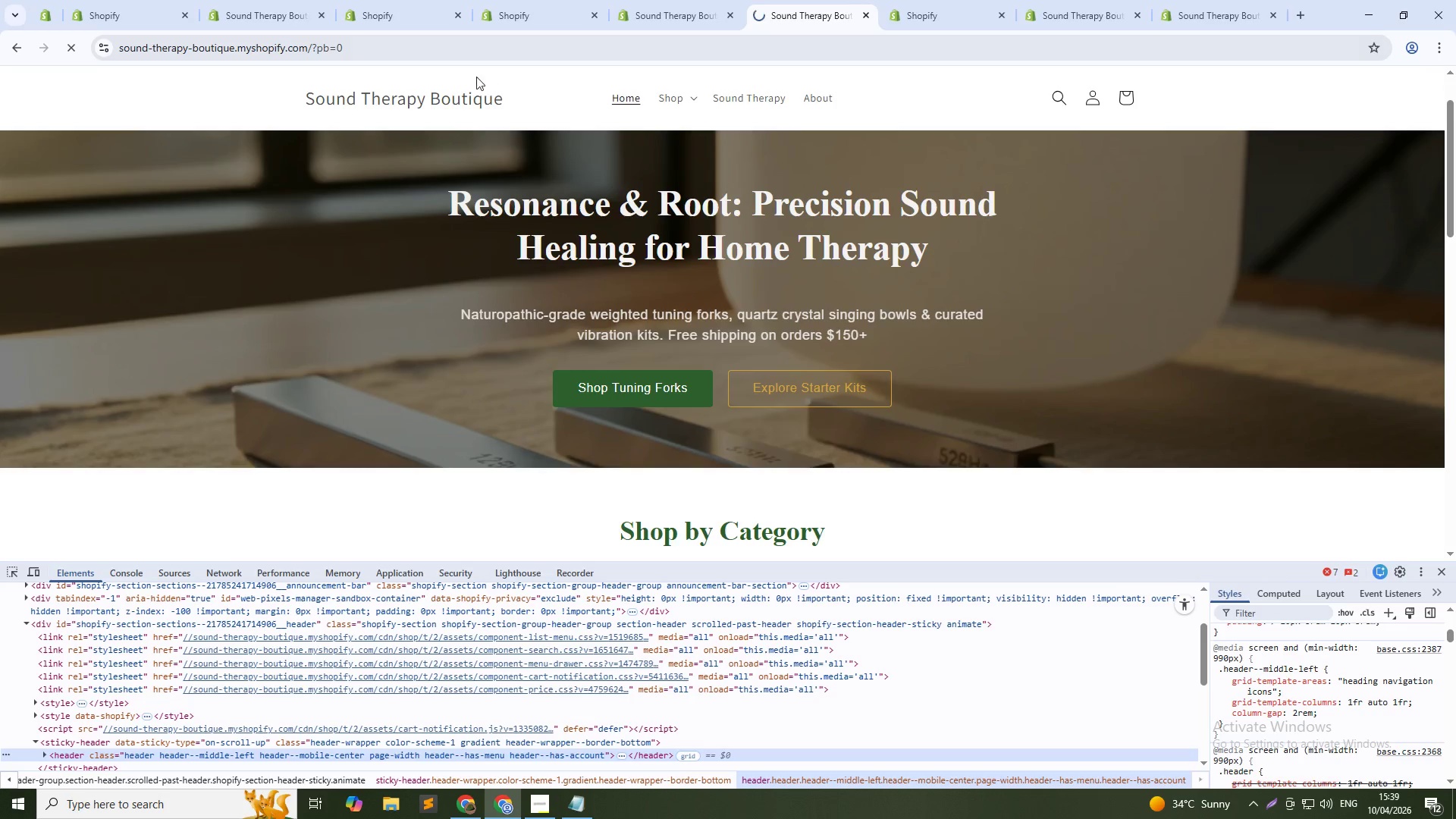 
key(Control+Shift+R)
 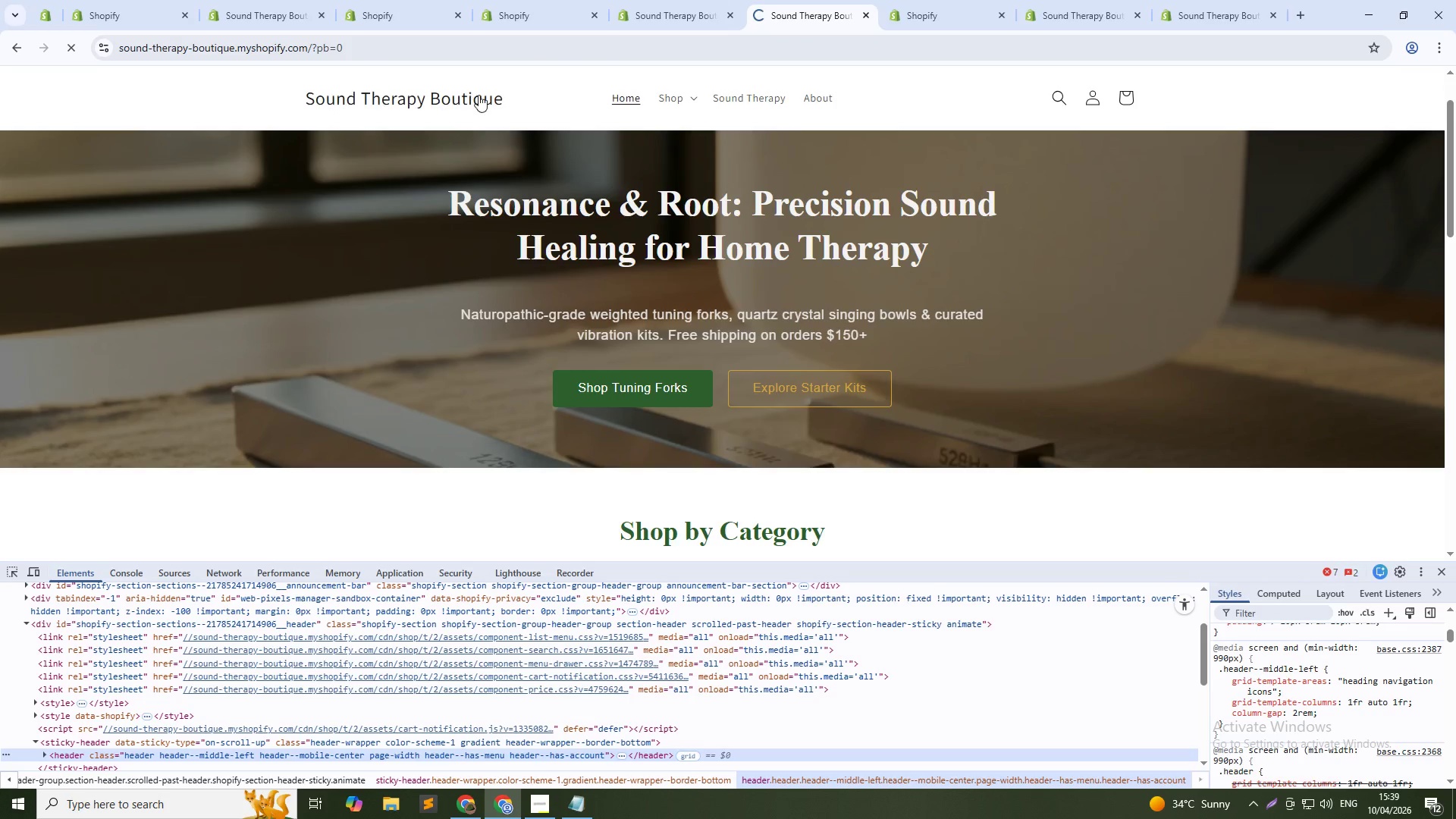 
key(Control+Shift+R)
 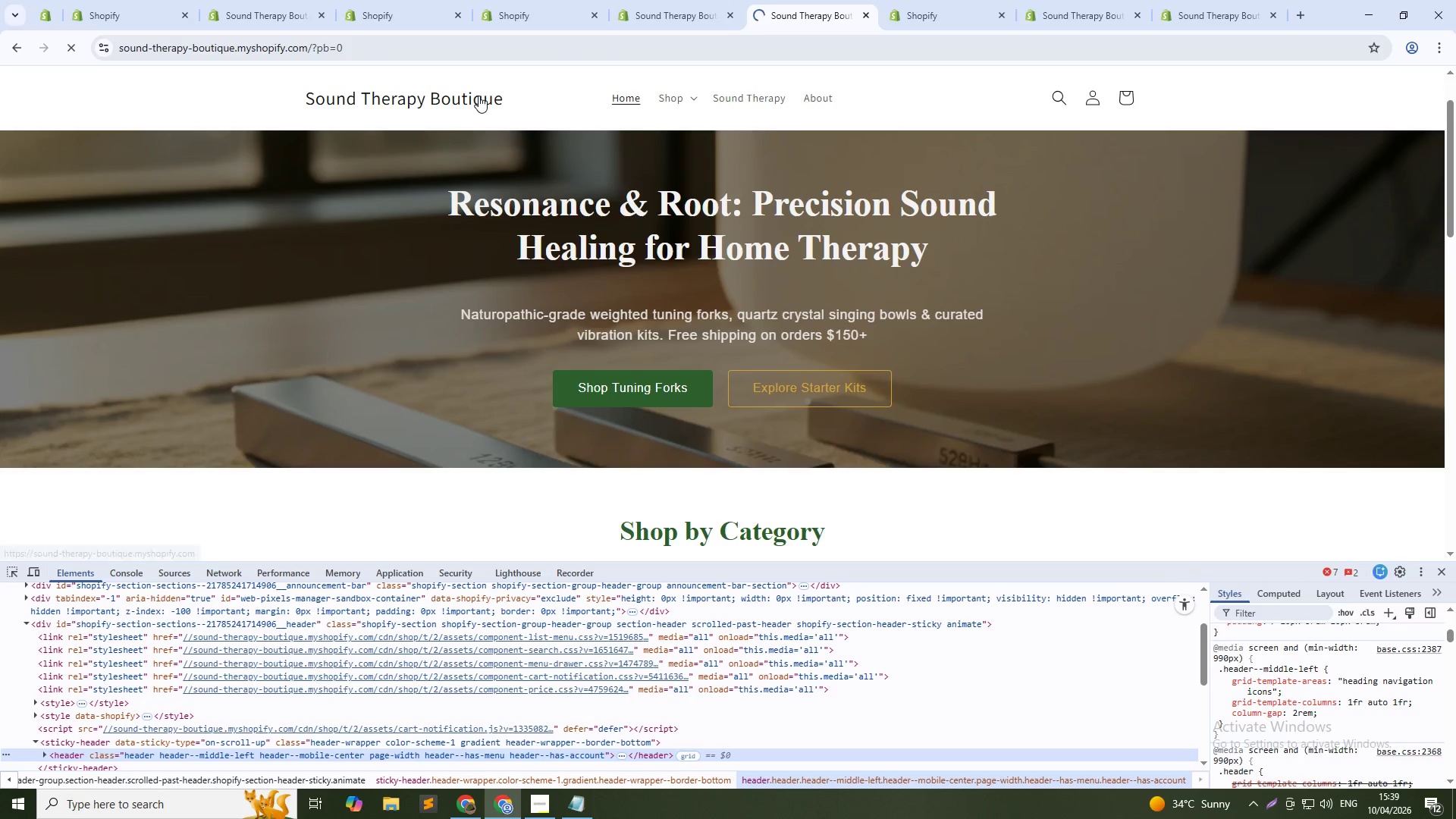 
key(Control+Shift+R)
 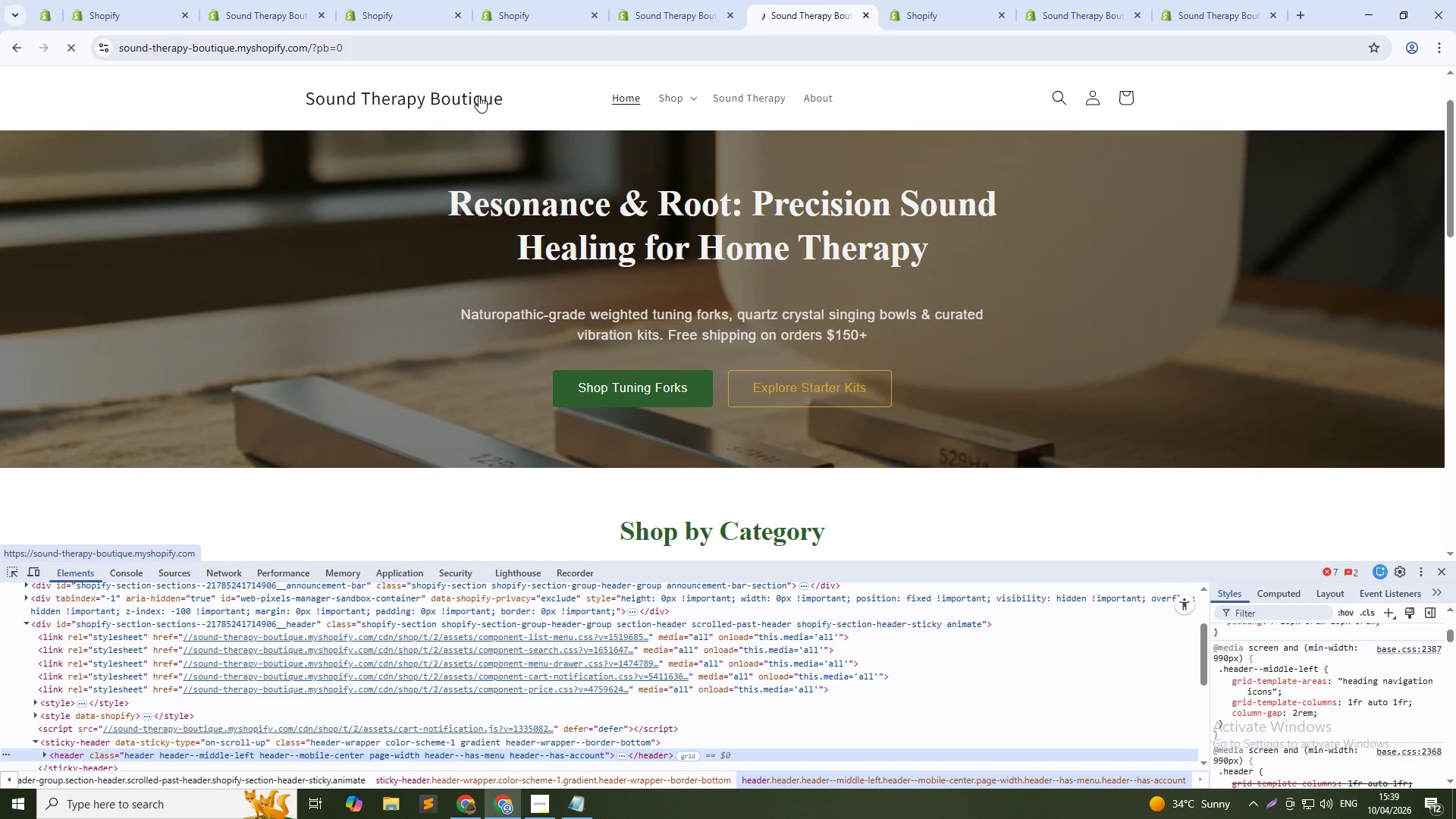 
key(Control+Shift+R)
 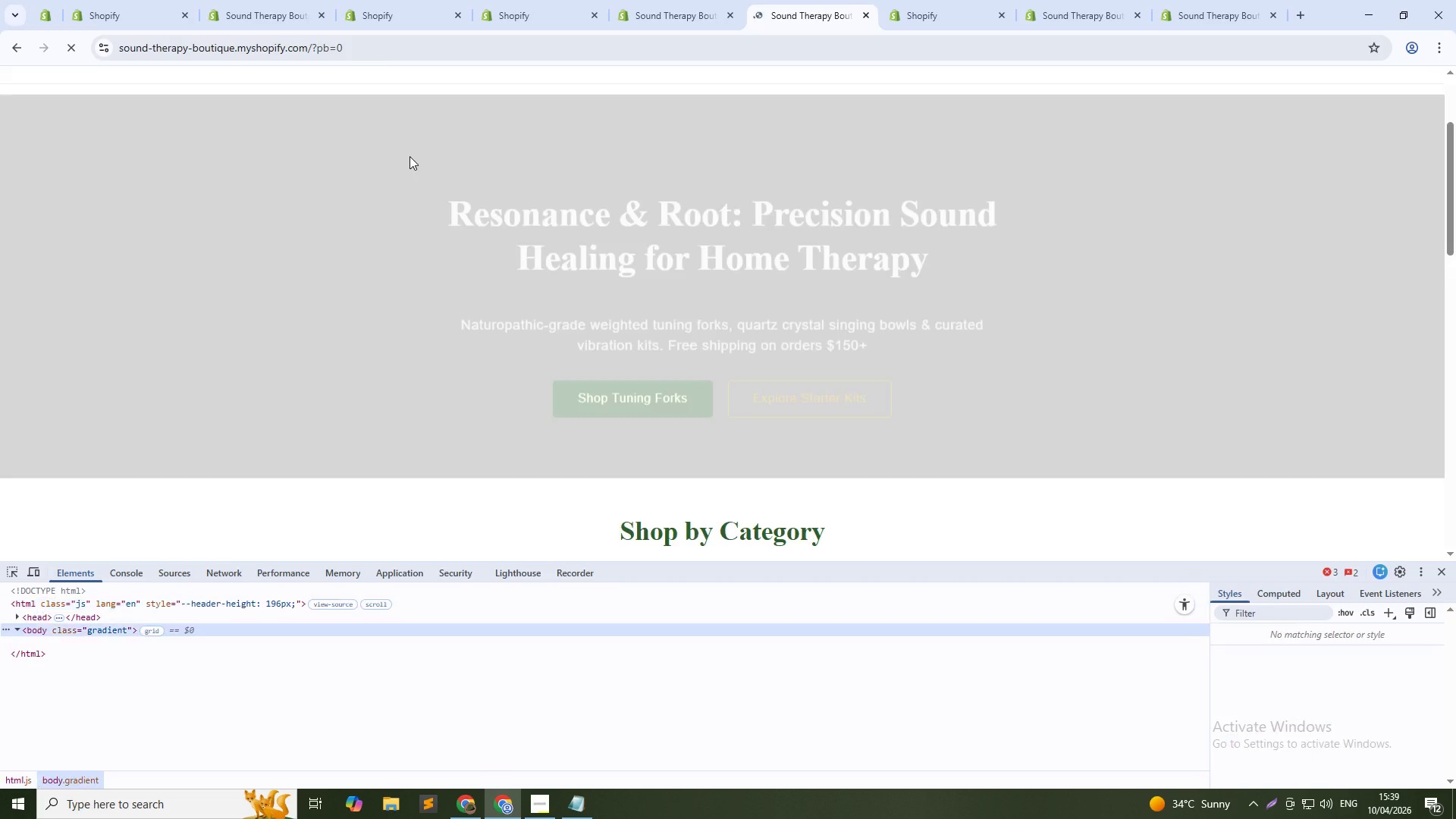 
hold_key(key=ShiftLeft, duration=0.45)
 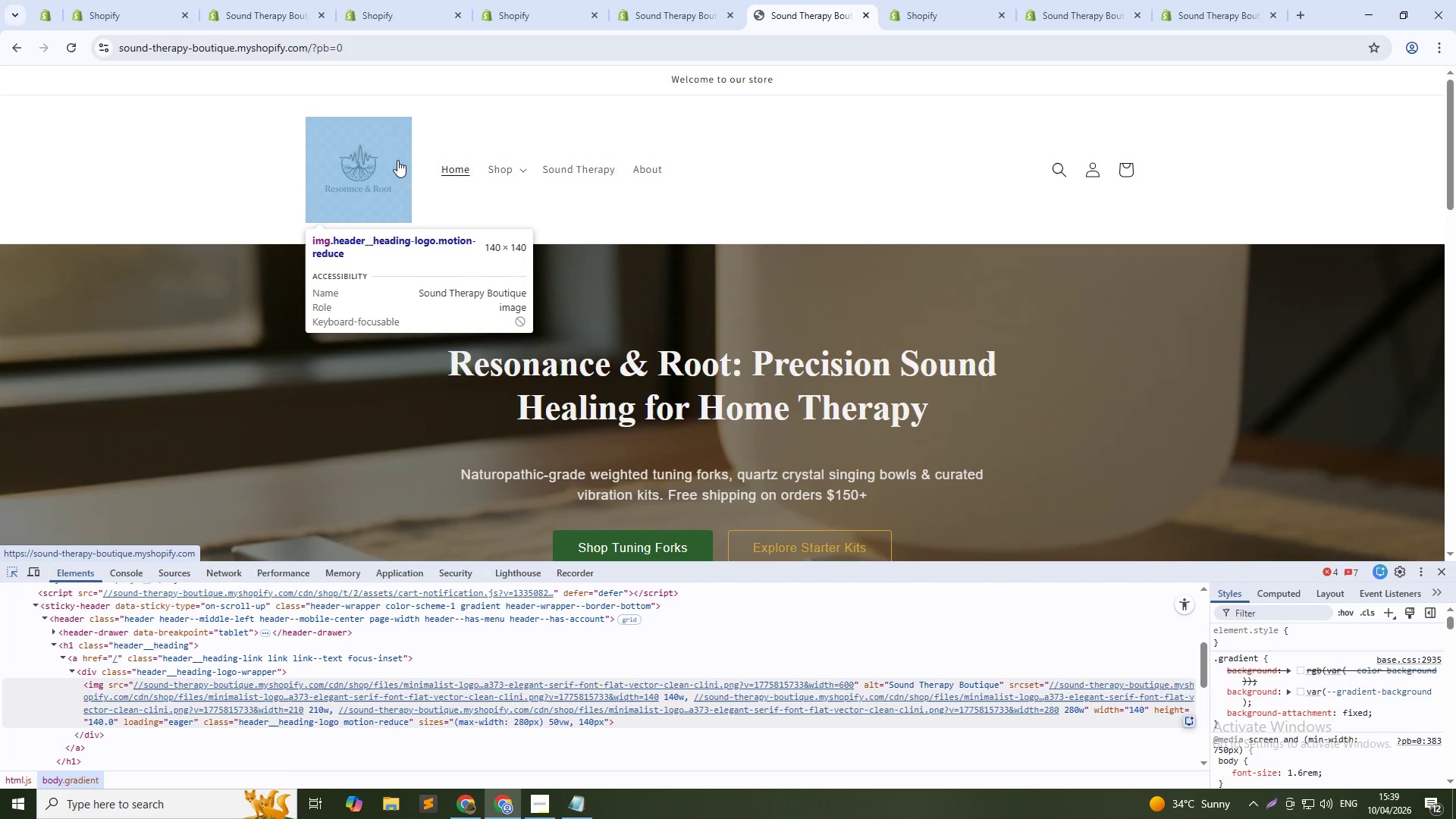 
scroll: coordinate [391, 176], scroll_direction: up, amount: 5.0
 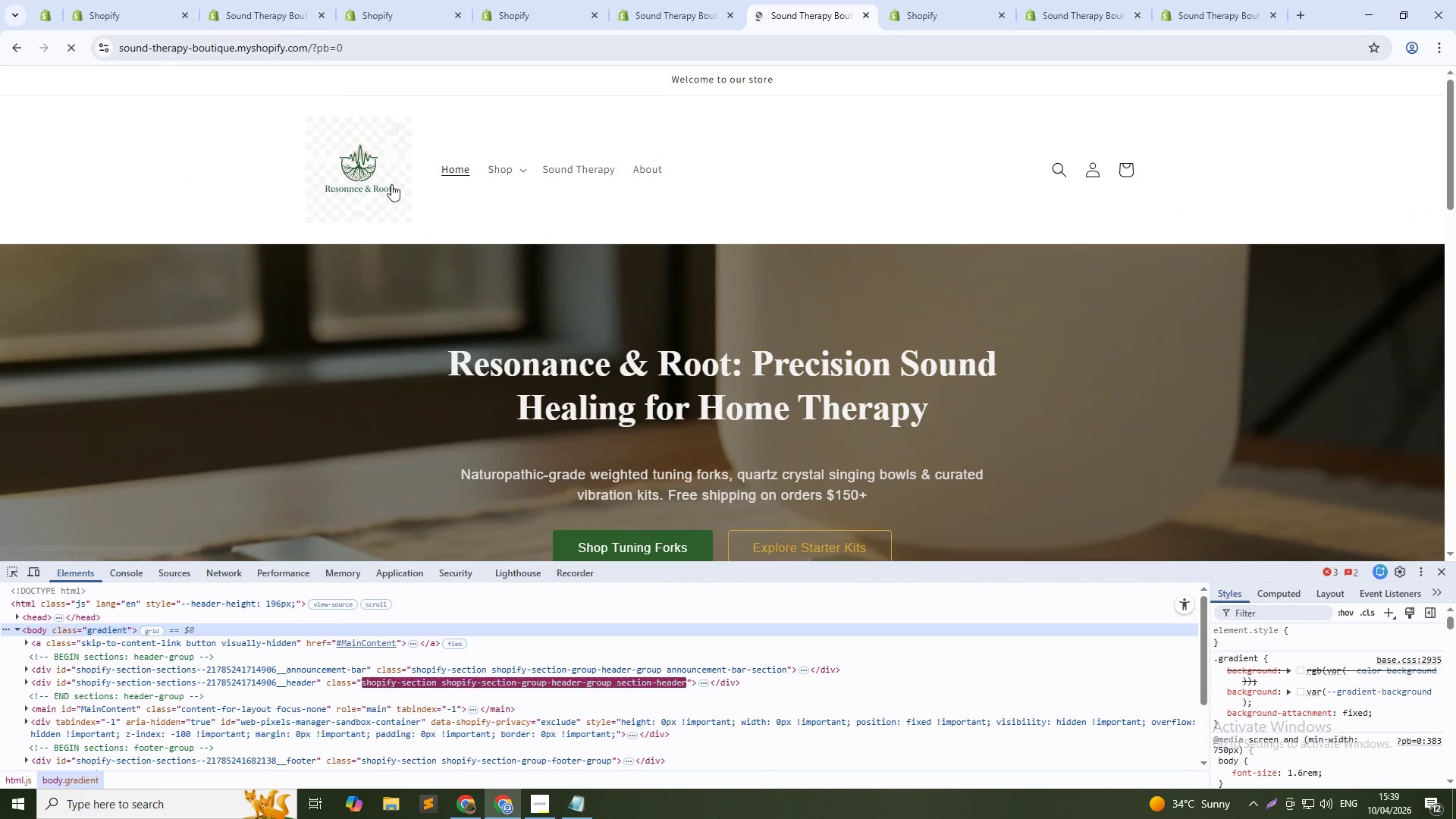 
key(Control+C)
 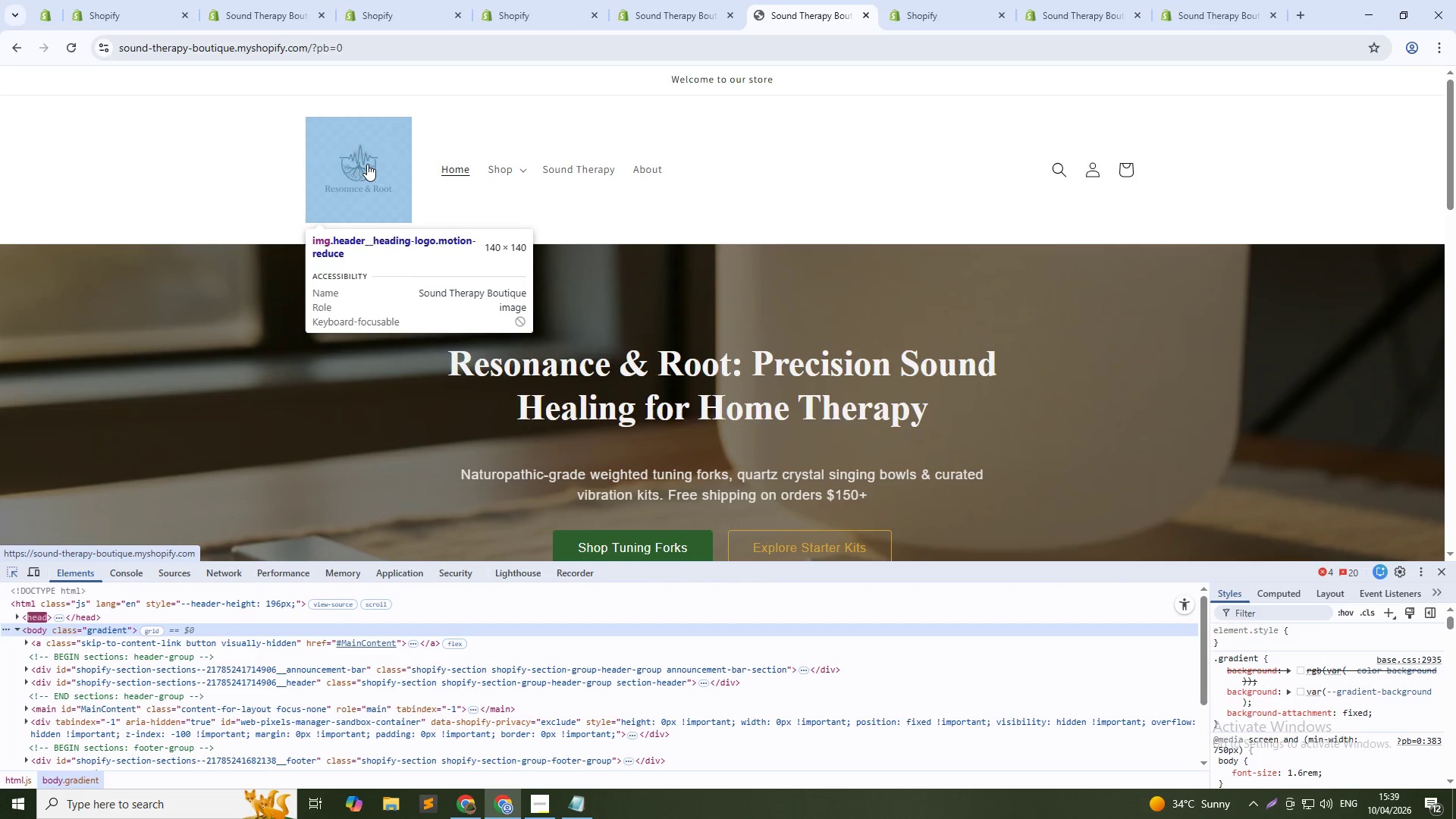 
left_click([367, 164])
 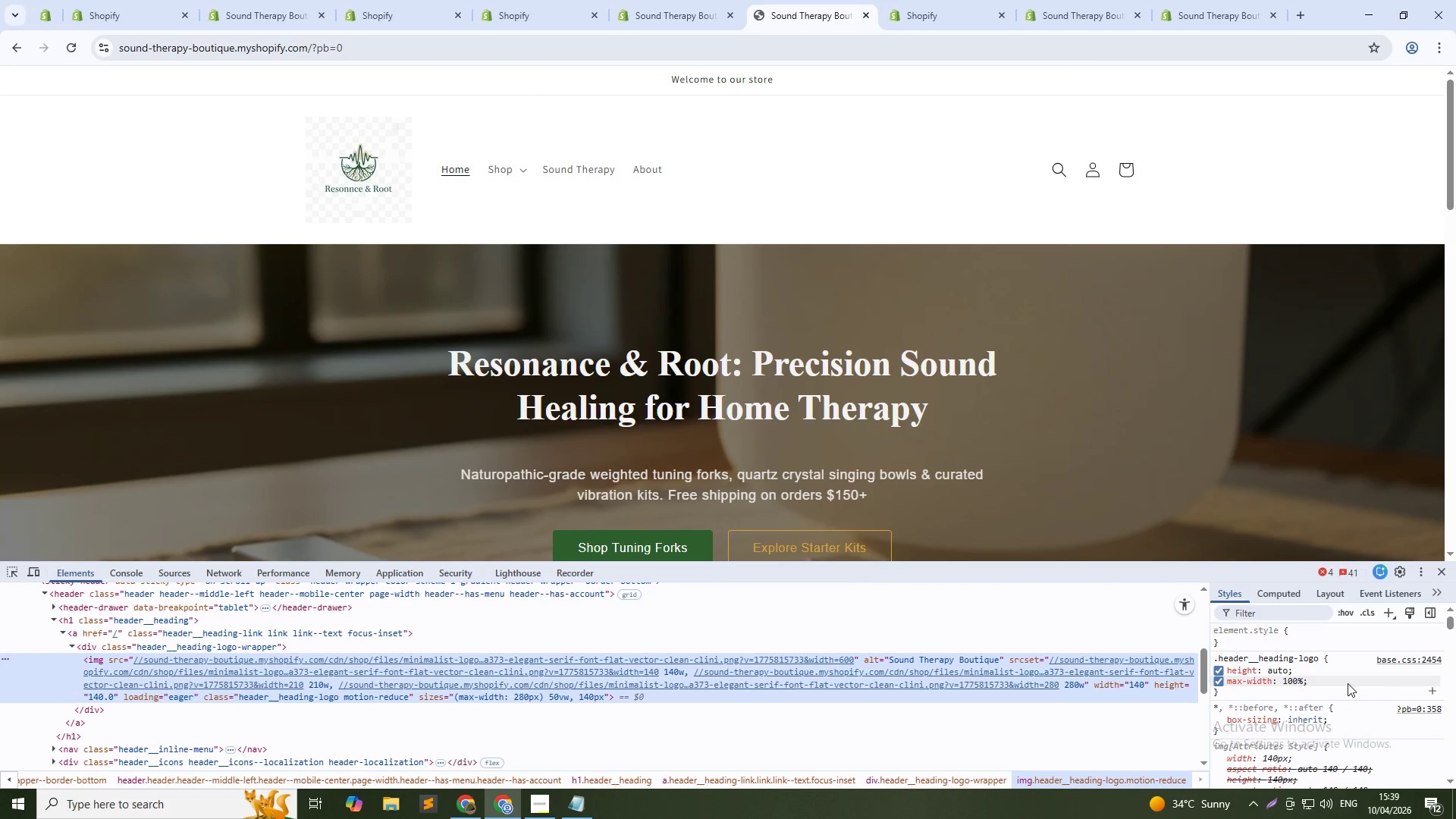 
wait(5.44)
 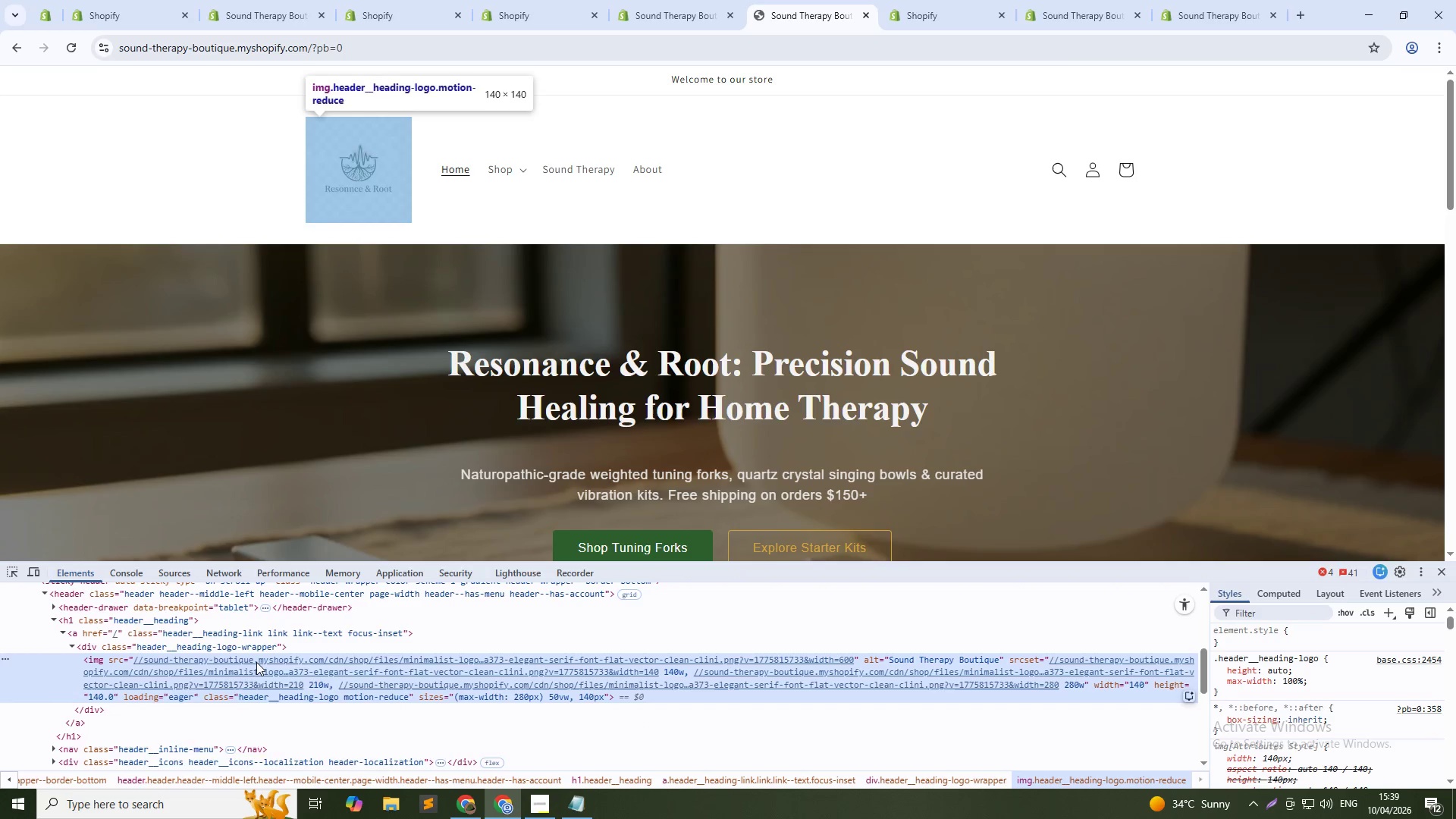 
left_click([1216, 667])
 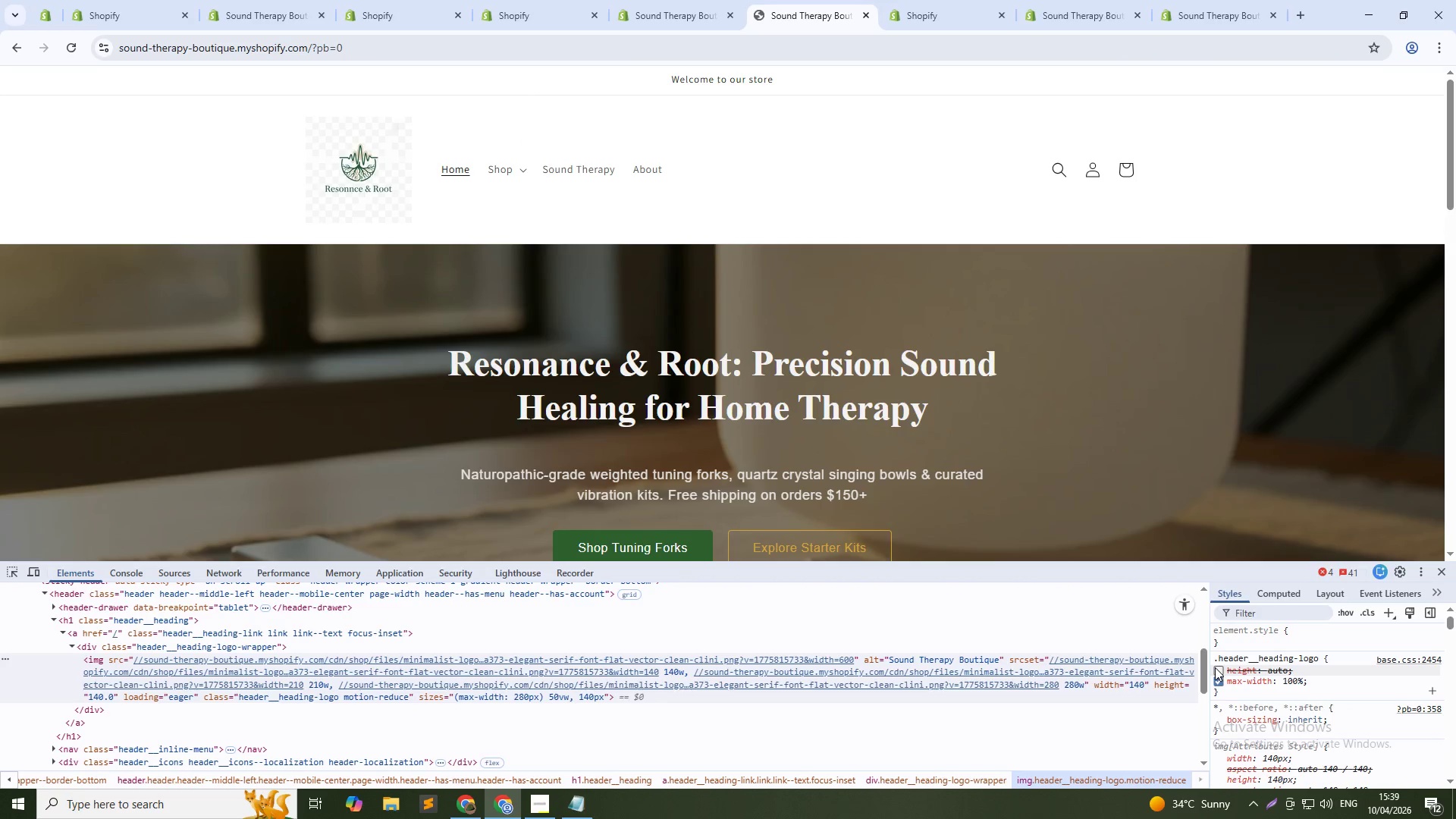 
left_click([1215, 667])
 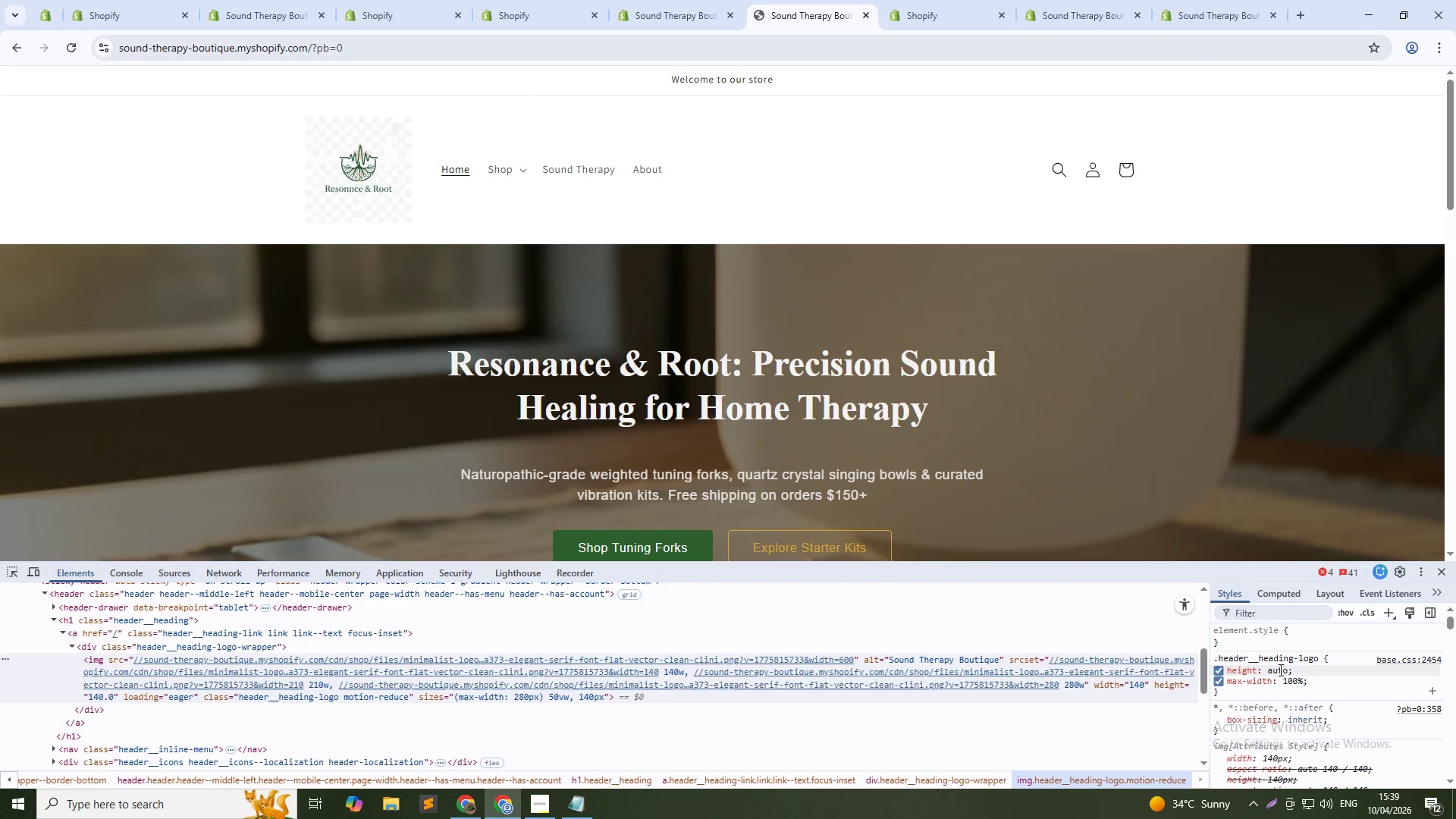 
left_click([1280, 669])
 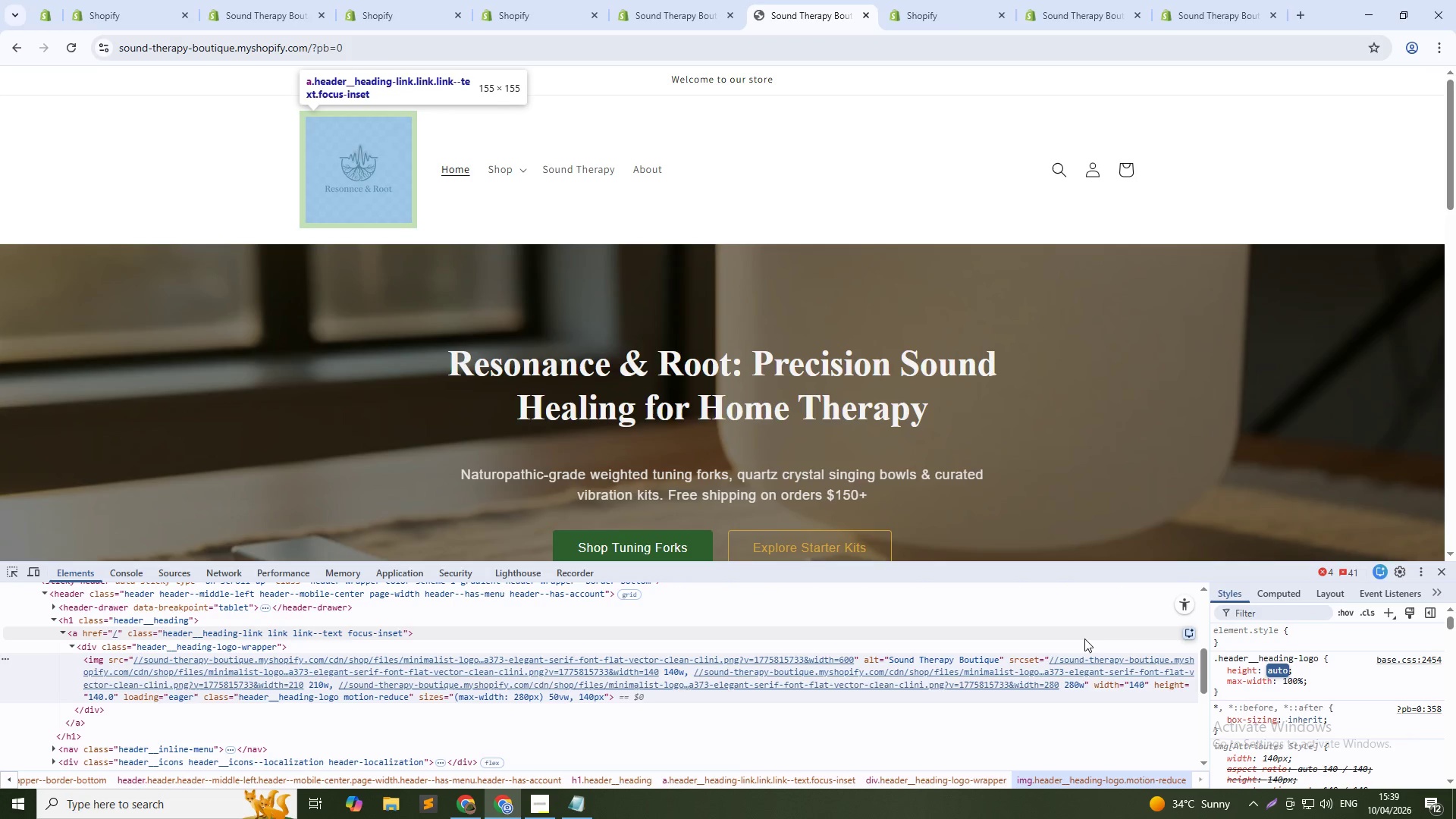 
key(Numpad1)
 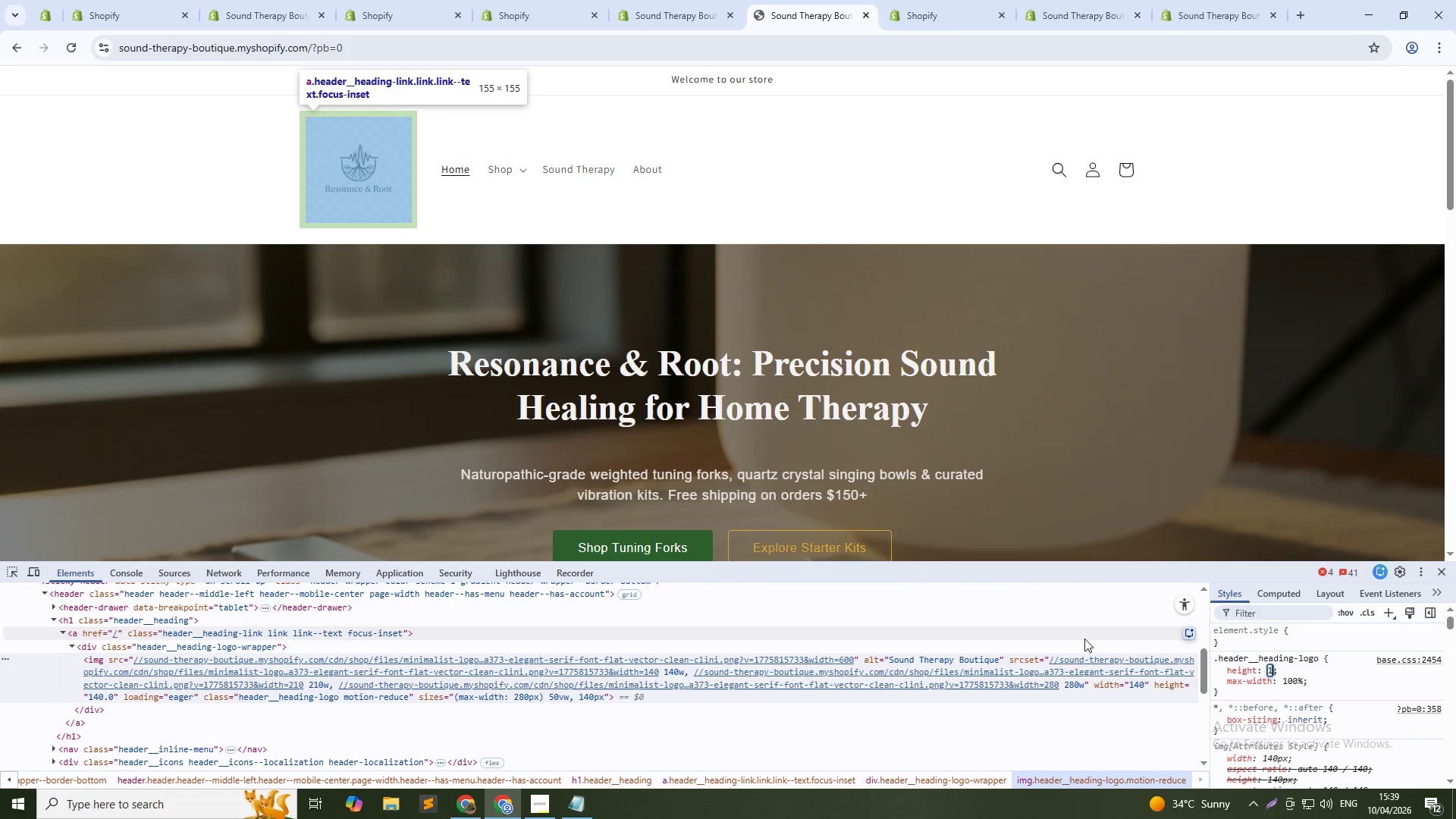 
key(Numpad0)
 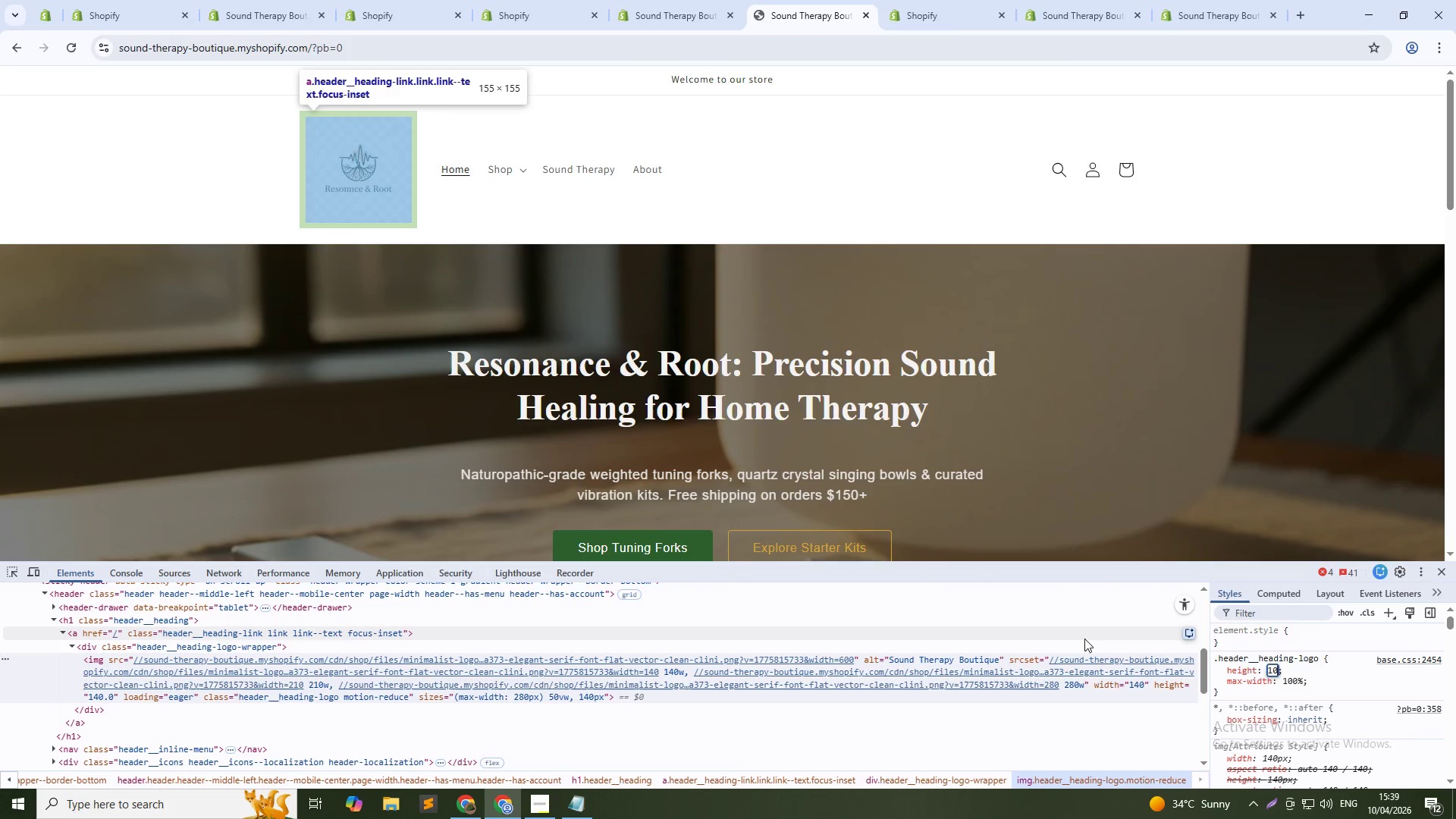 
hold_key(key=Numpad0, duration=4.55)
 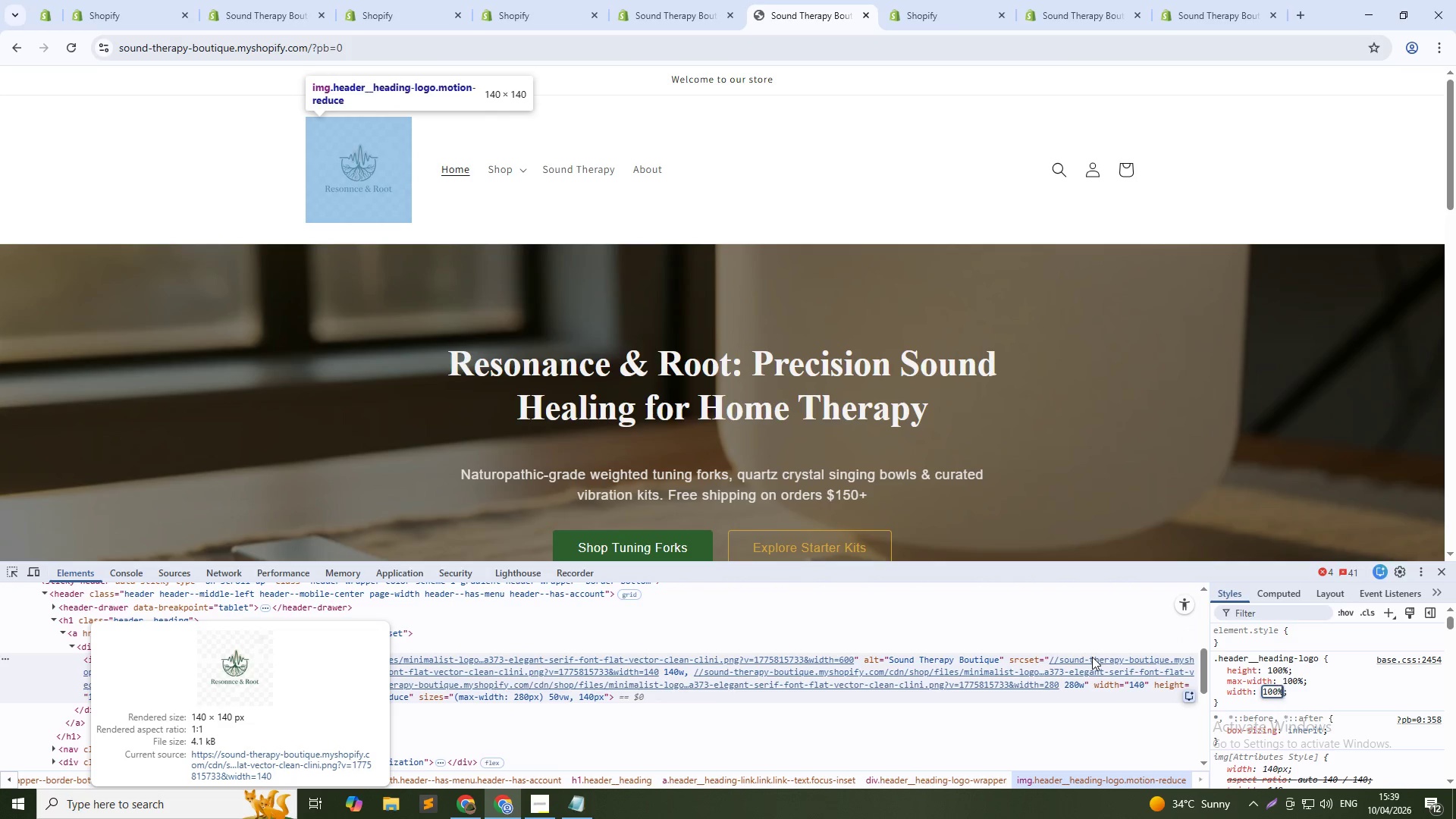 
key(Shift+ShiftLeft)
 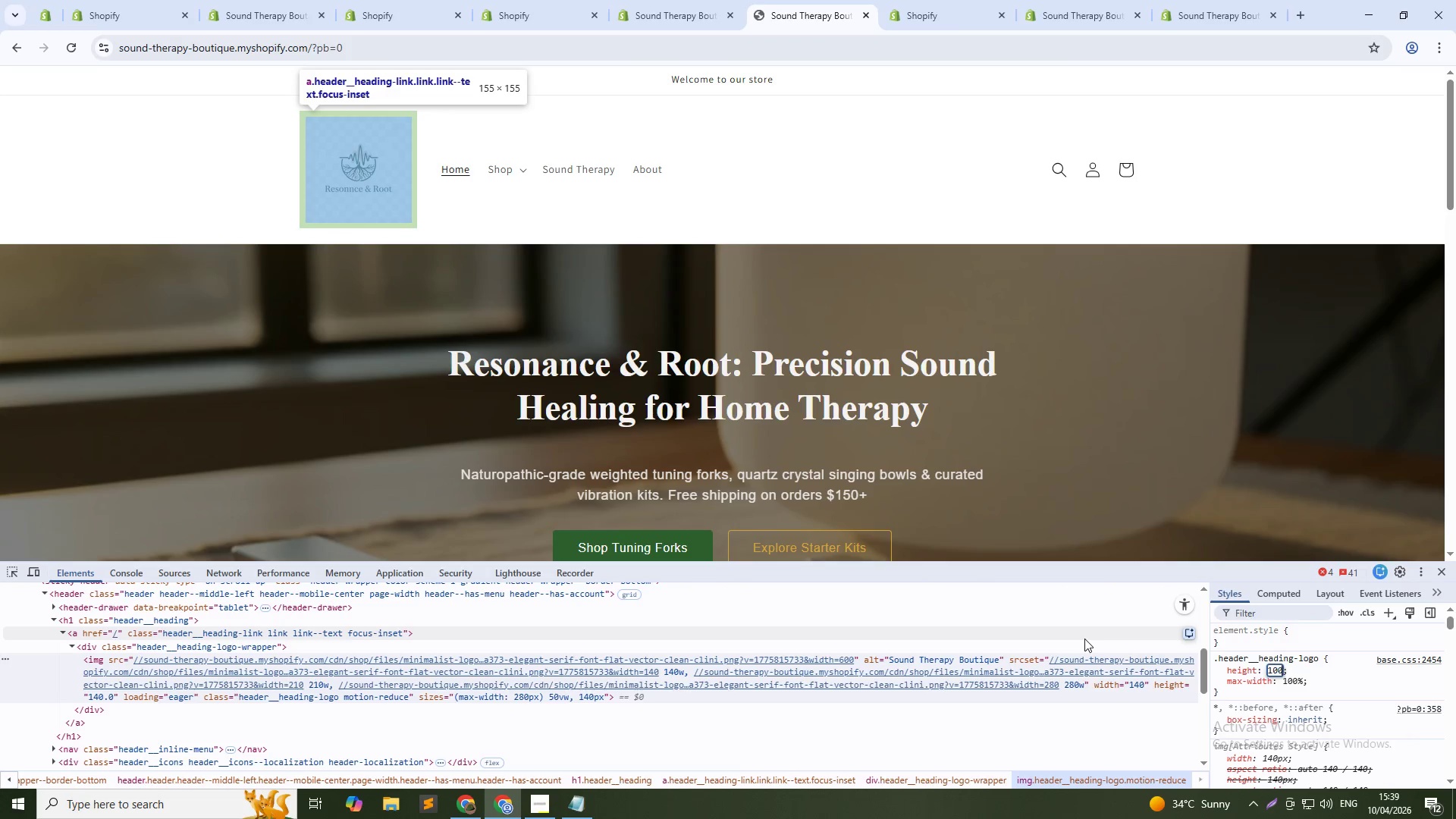 
key(Shift+5)
 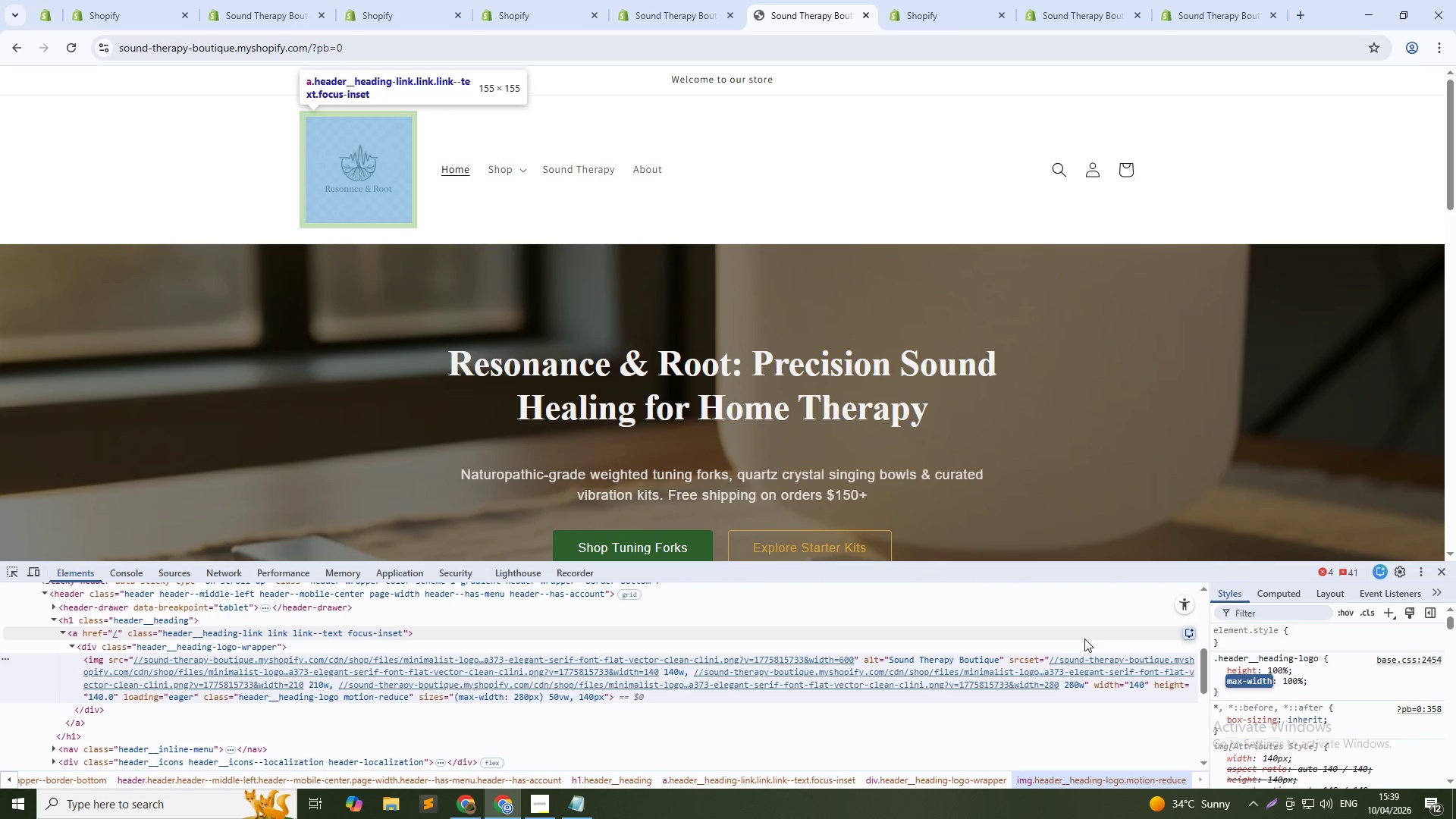 
key(Shift+ShiftLeft)
 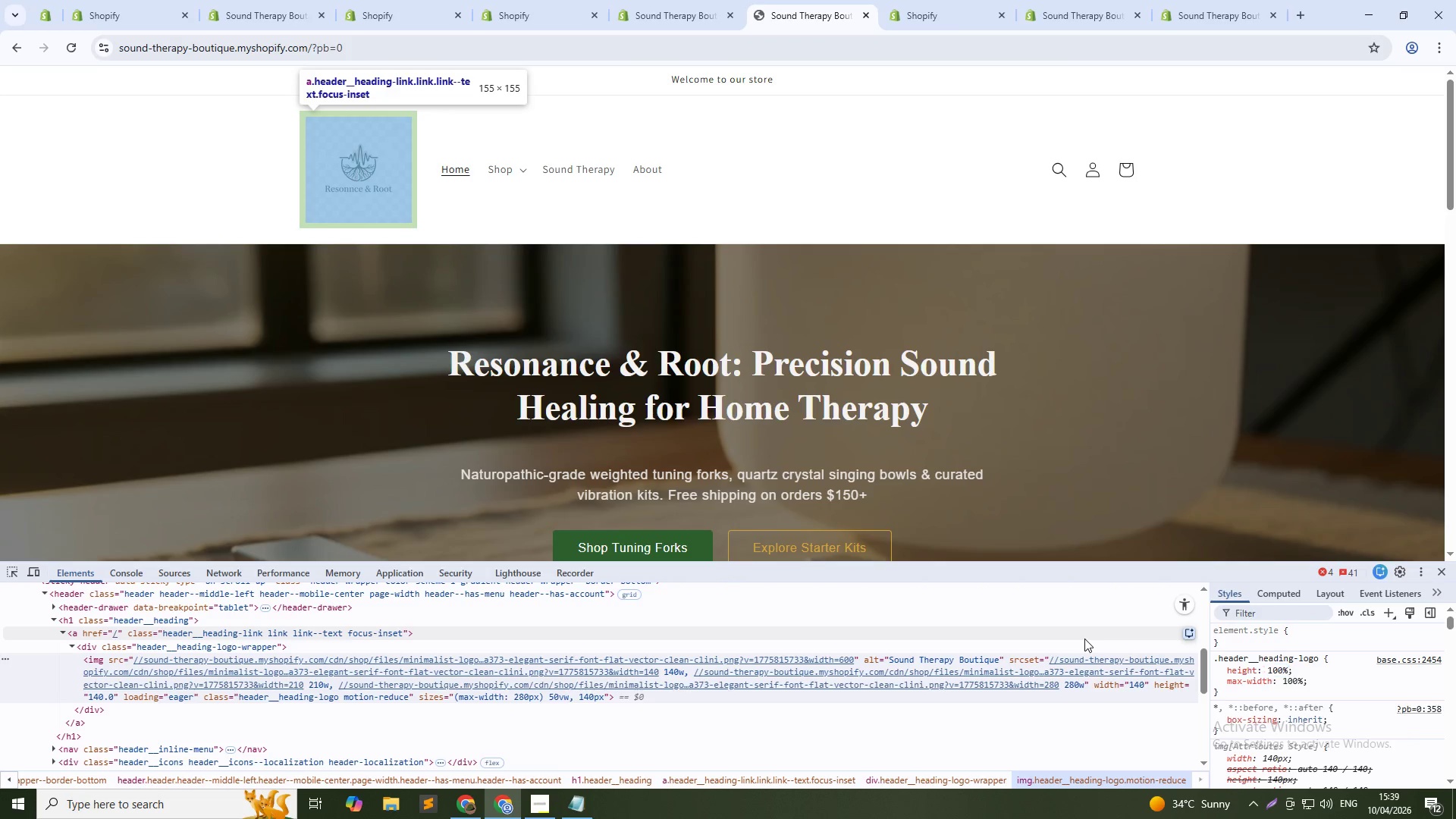 
key(NumpadEnter)
 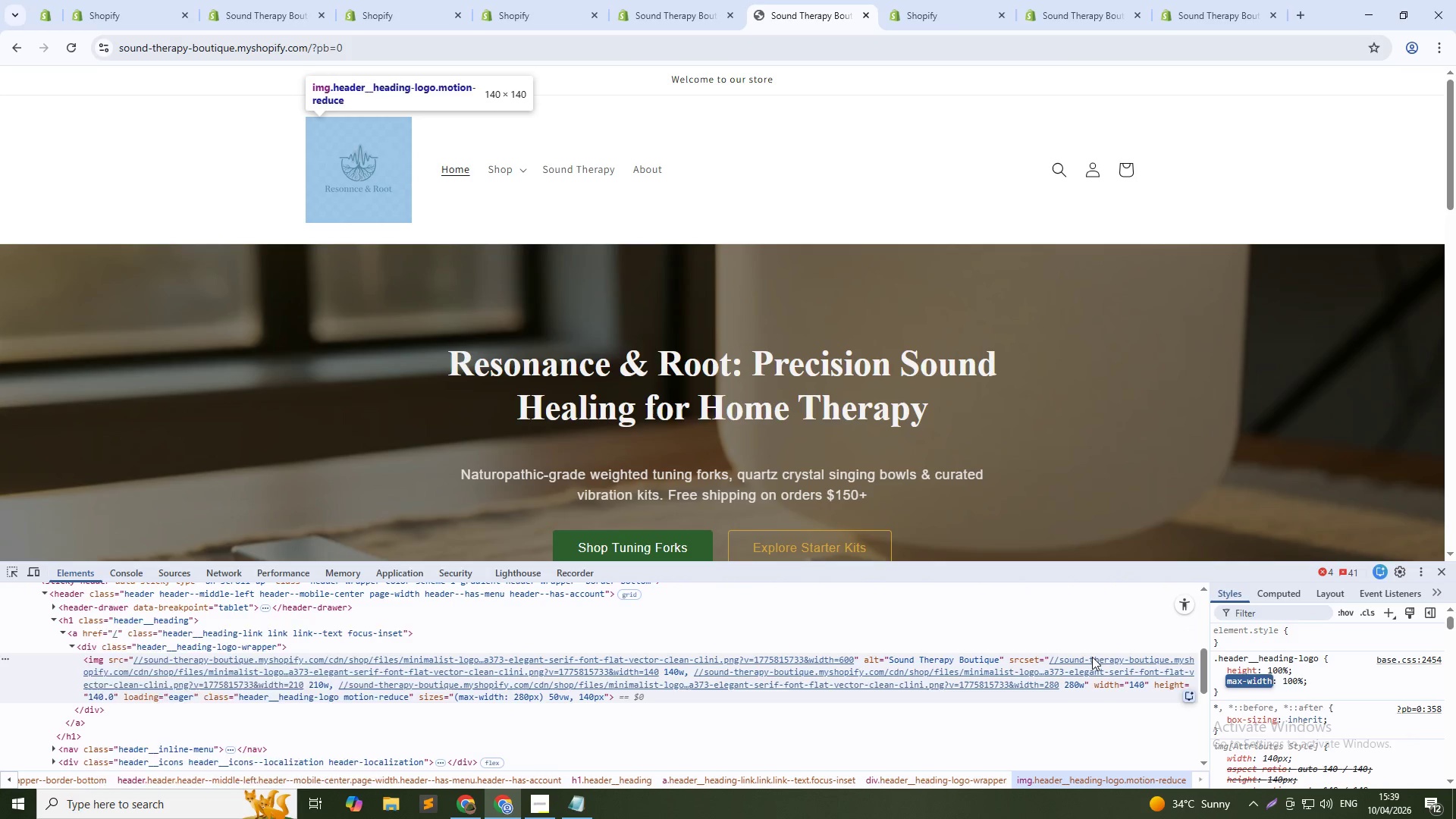 
key(NumpadEnter)
 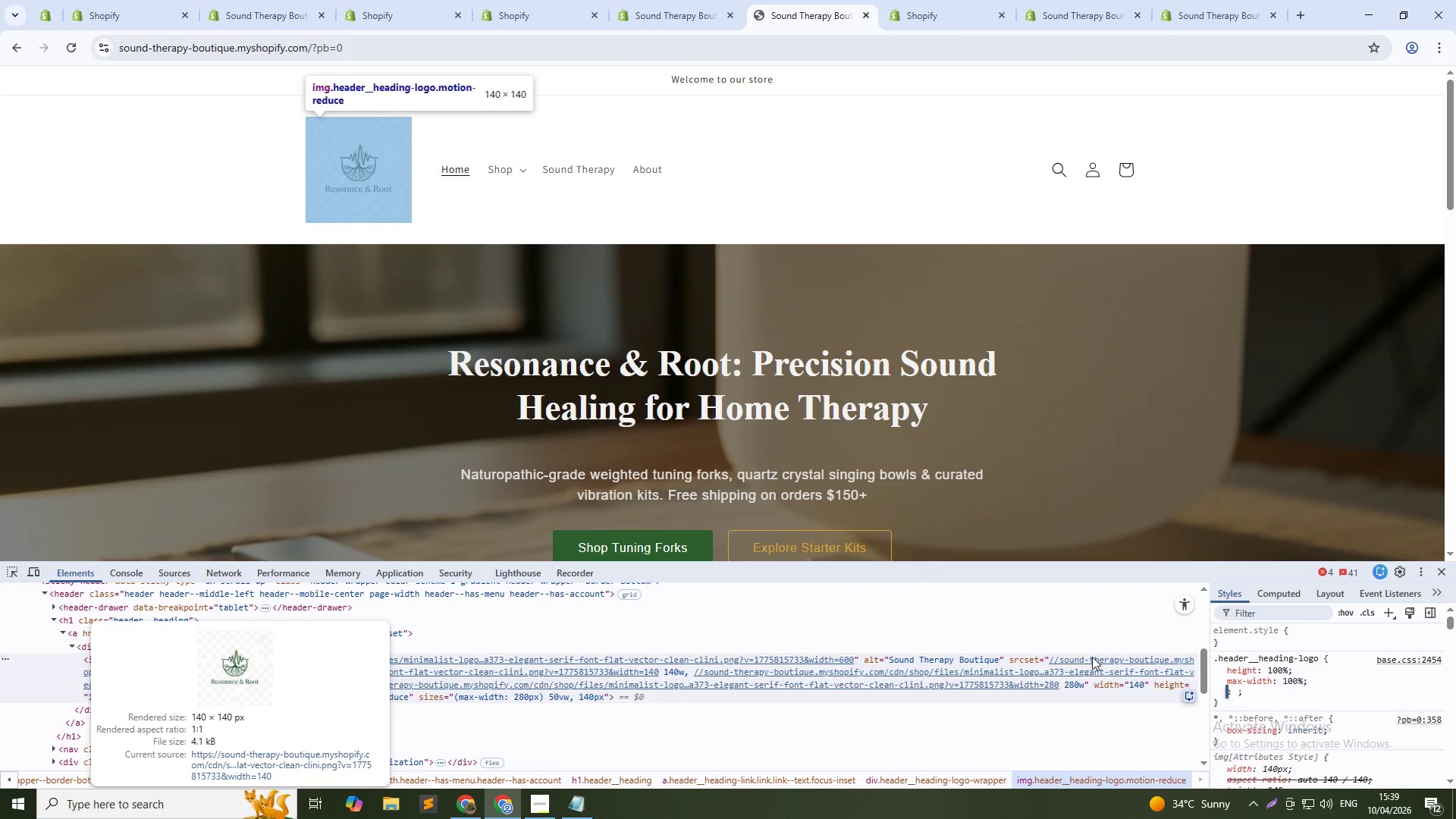 
key(NumpadEnter)
 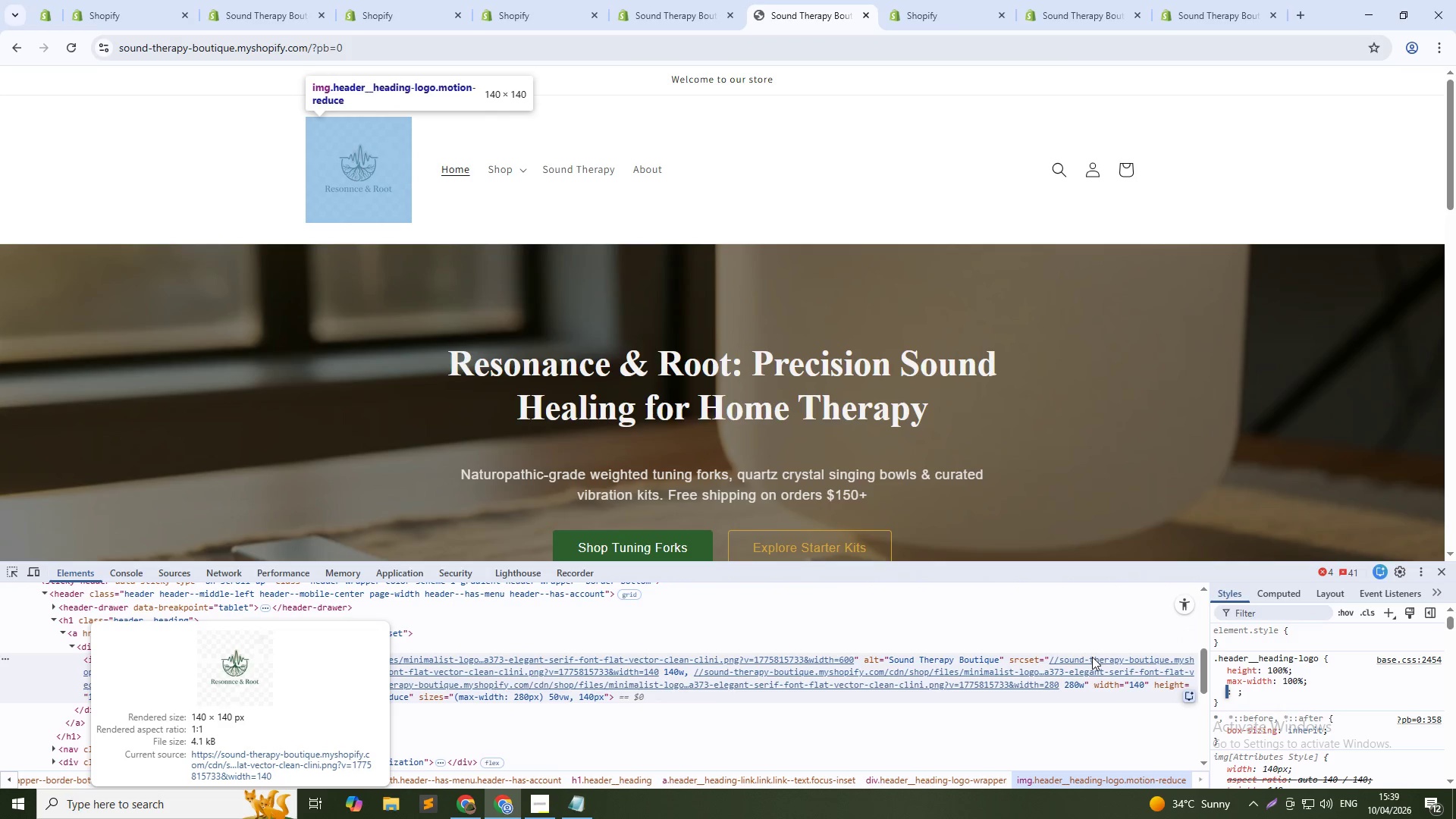 
key(W)
 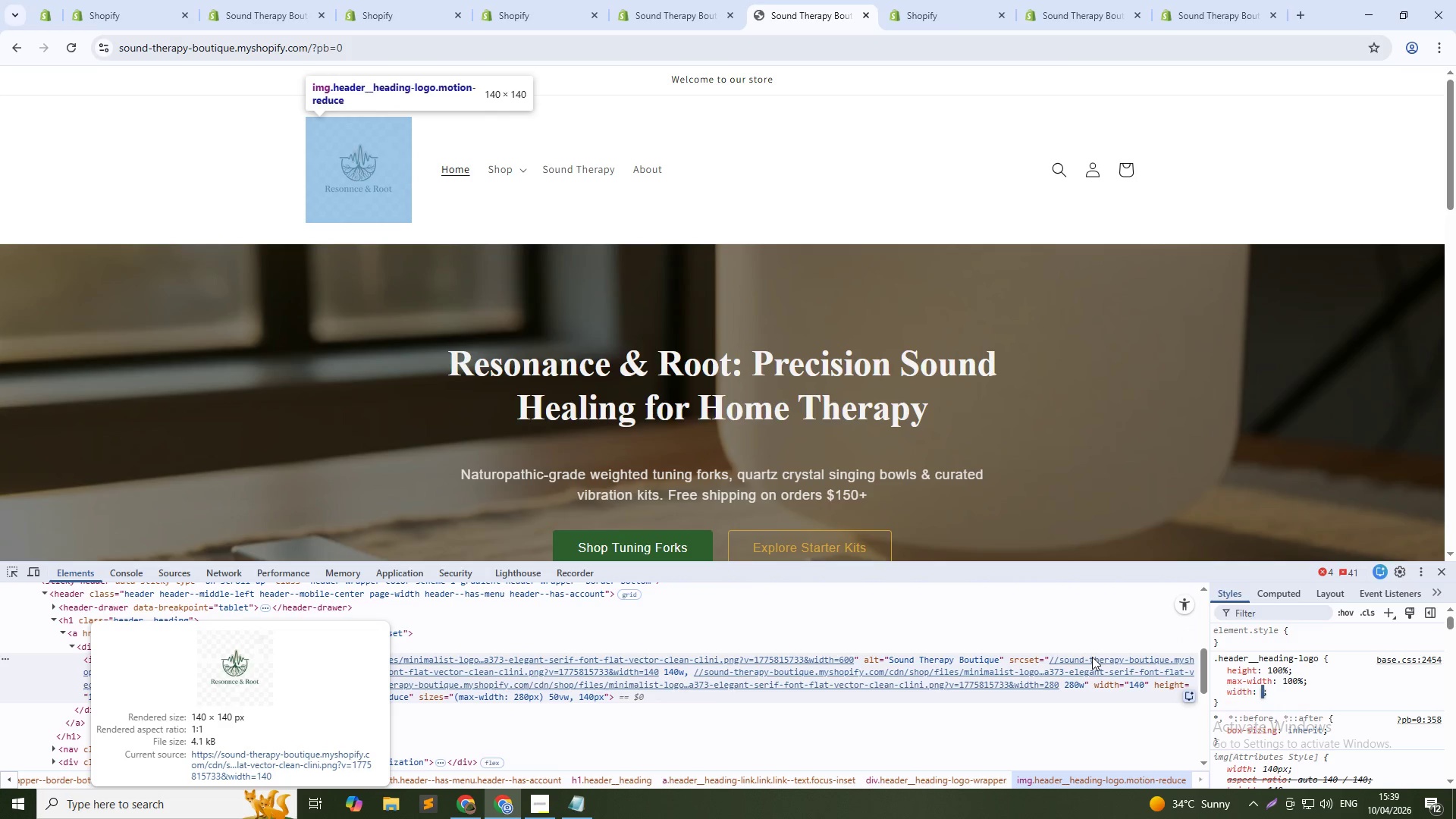 
key(NumpadEnter)
 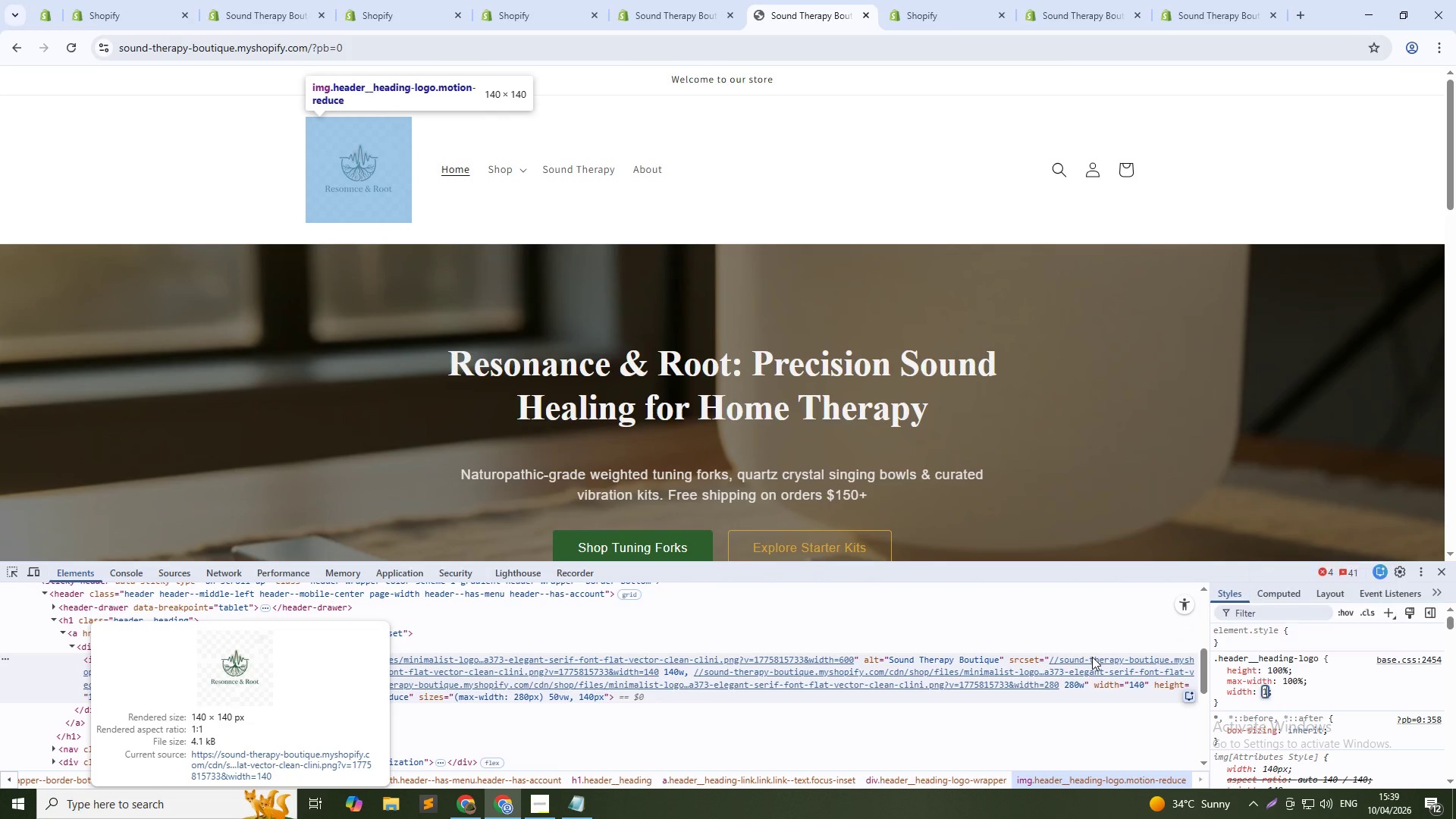 
key(Numpad1)
 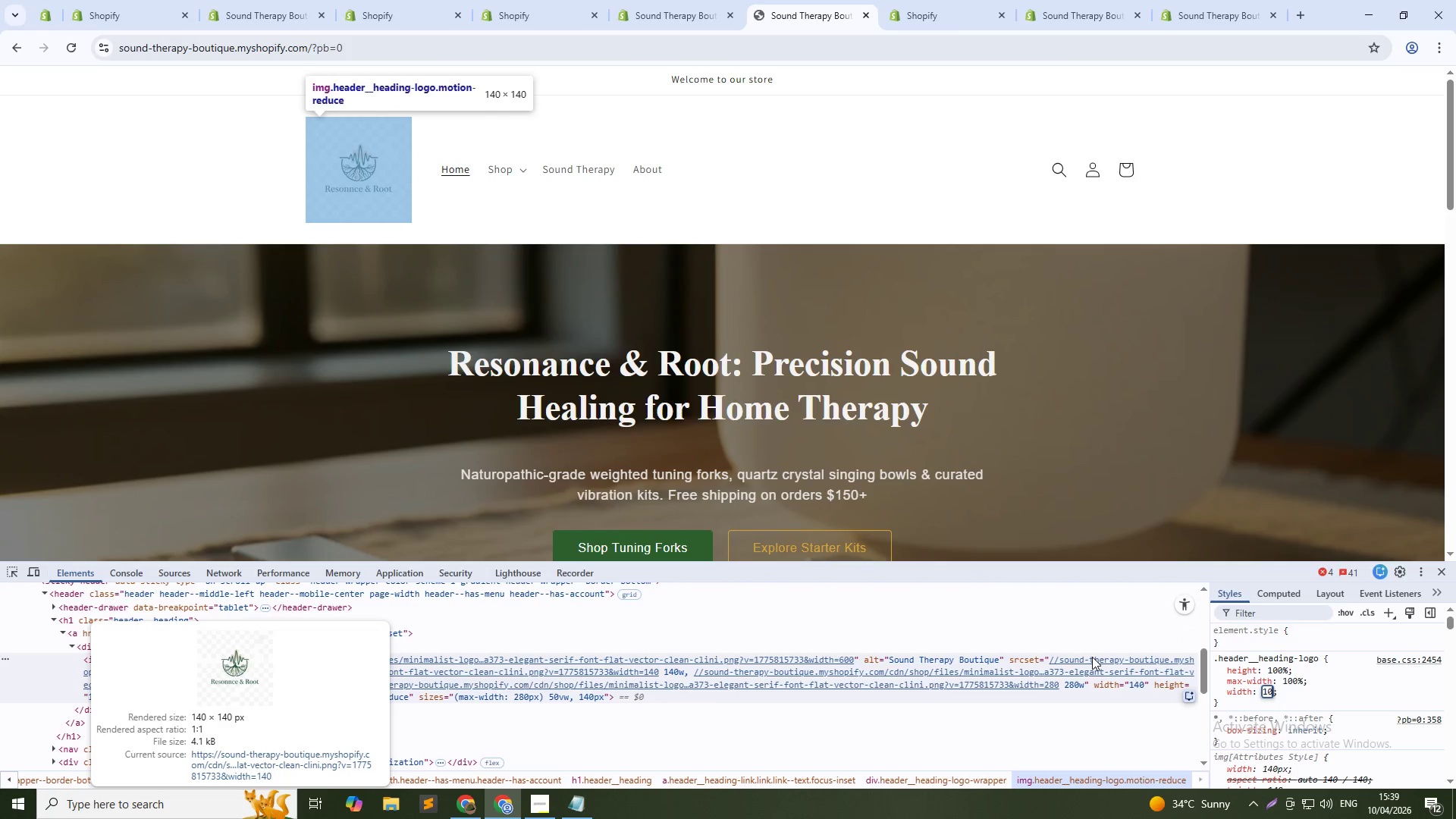 
key(Numpad0)
 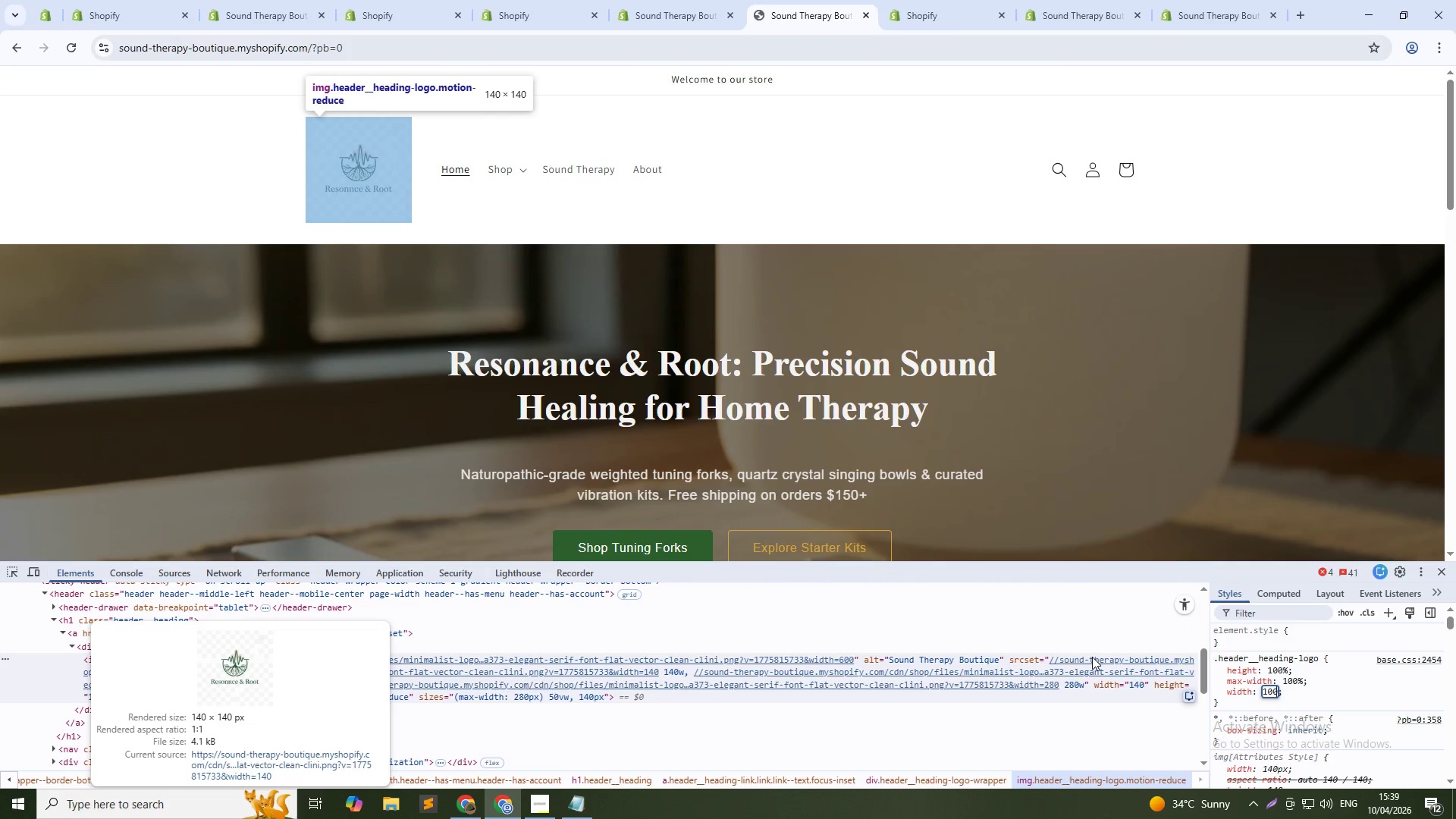 
key(Shift+ShiftLeft)
 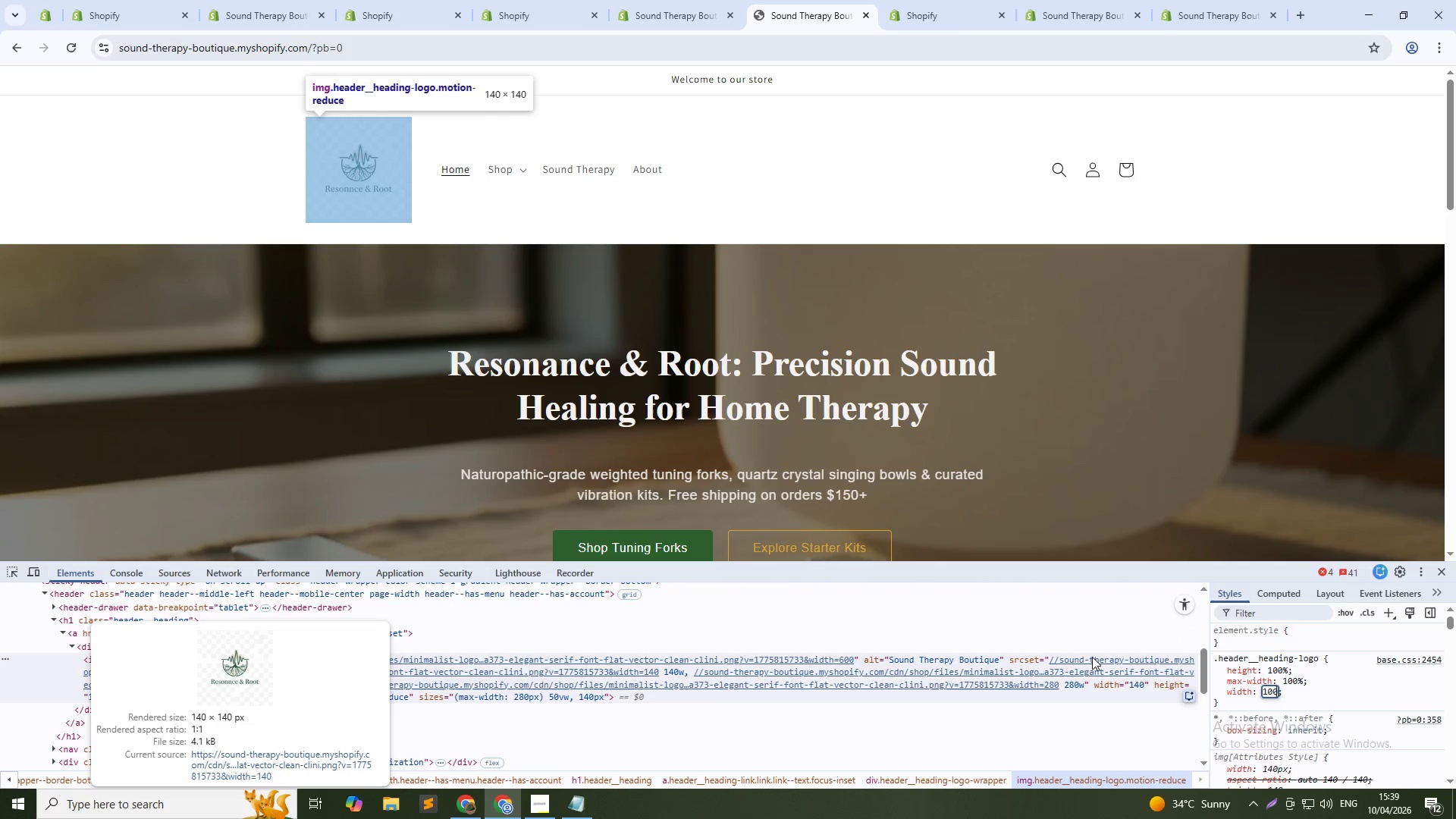 
key(Shift+5)
 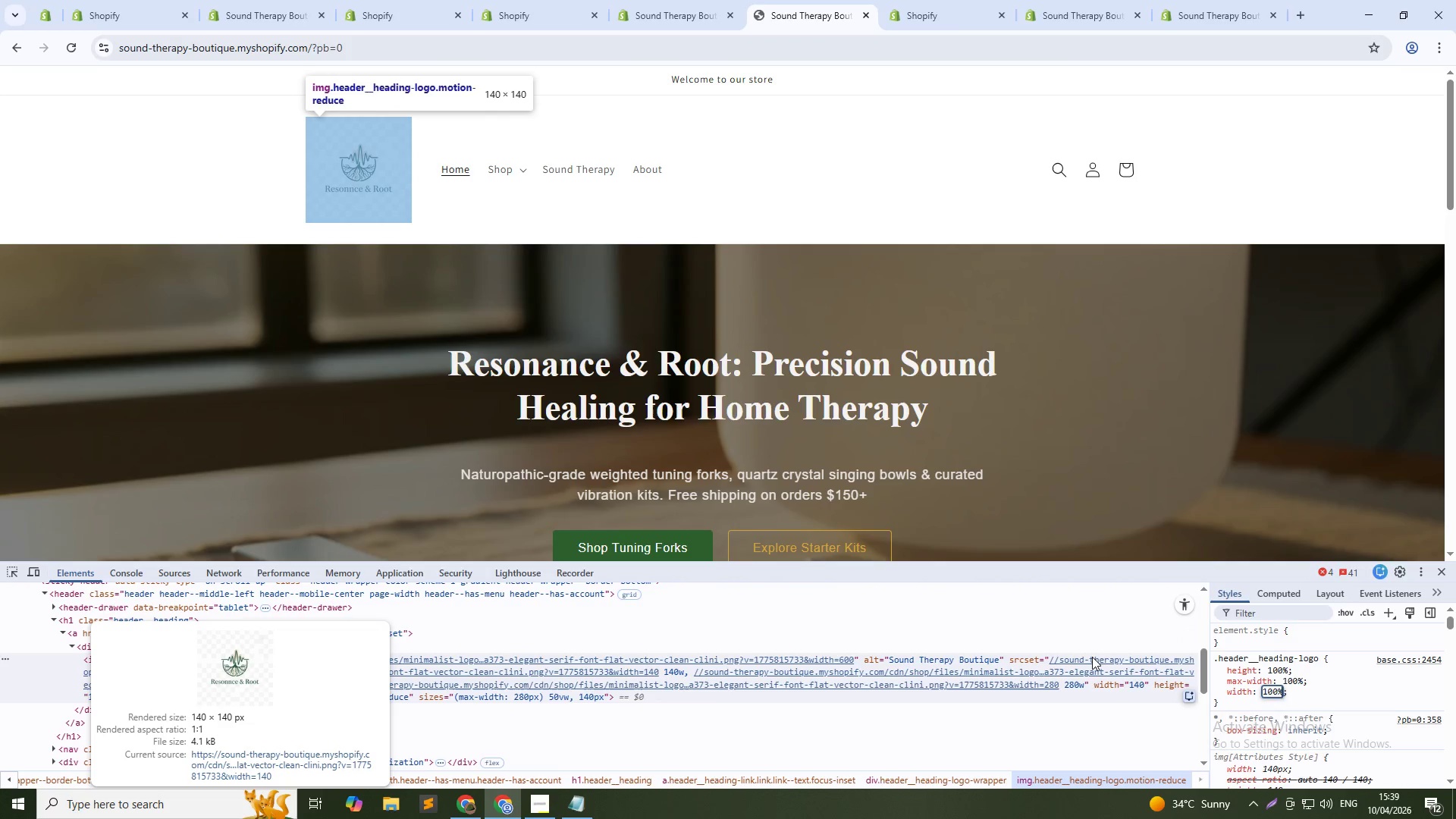 
key(NumpadEnter)
 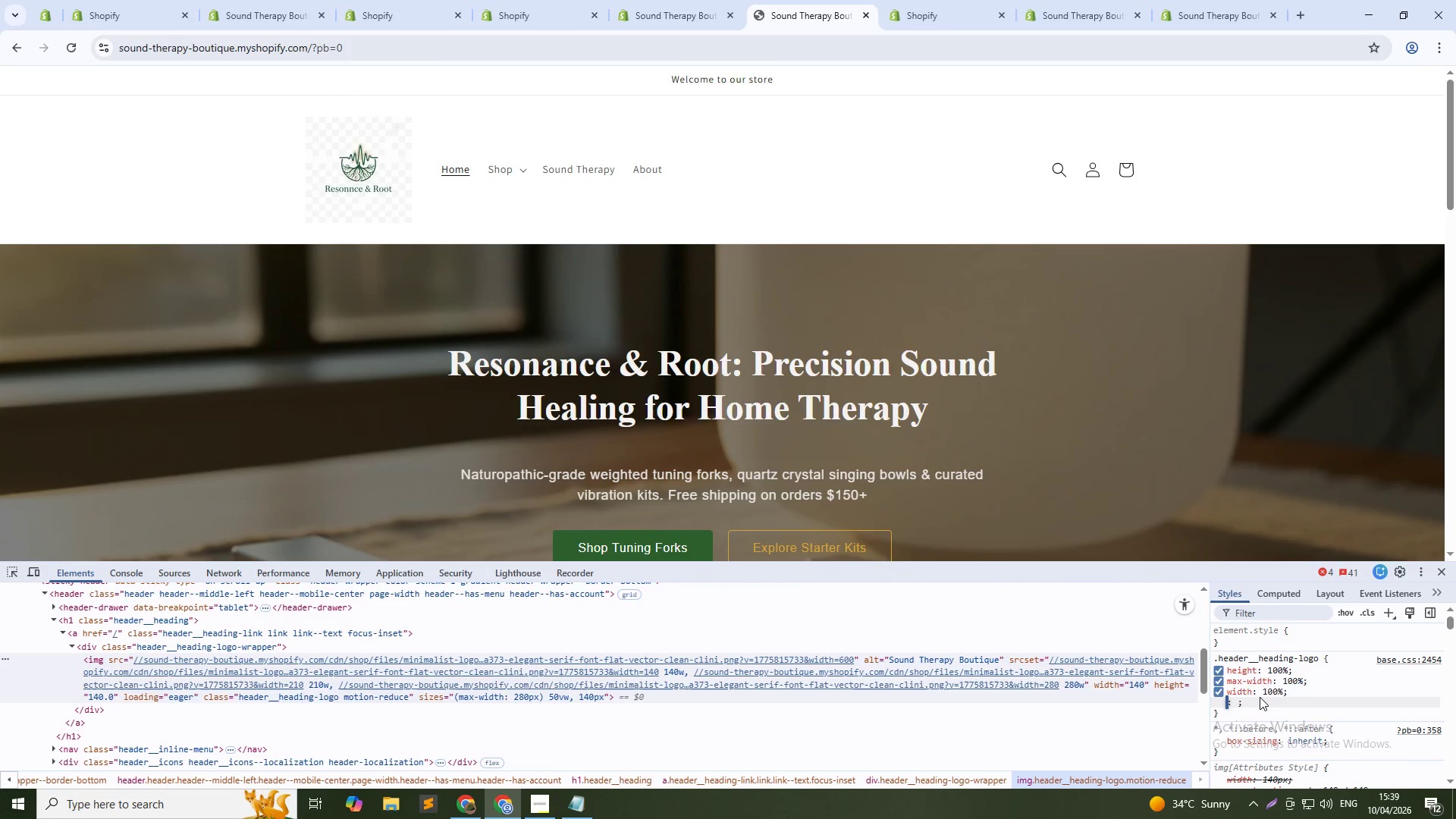 
left_click([1269, 692])
 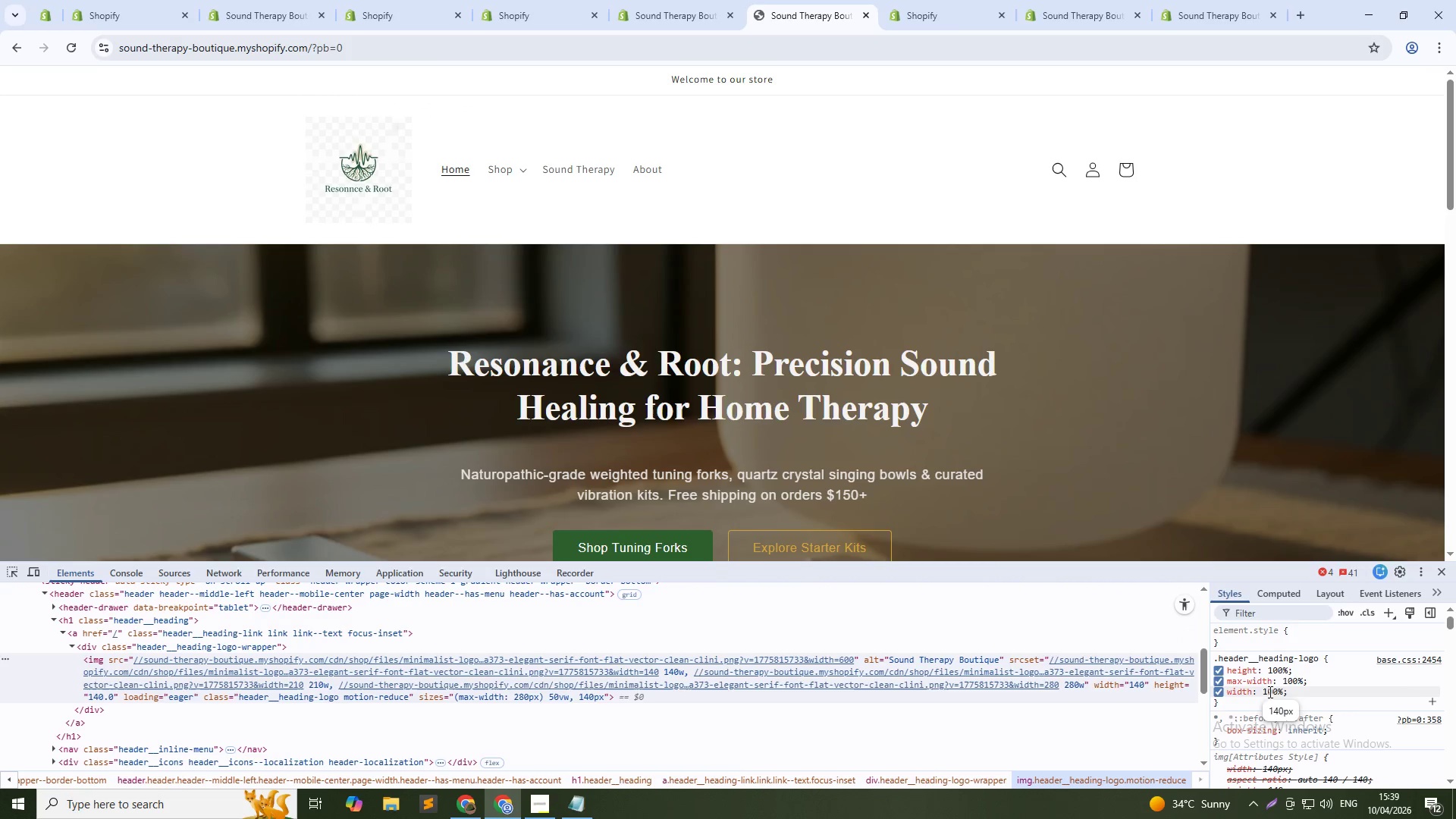 
key(Shift+ArrowDown)
 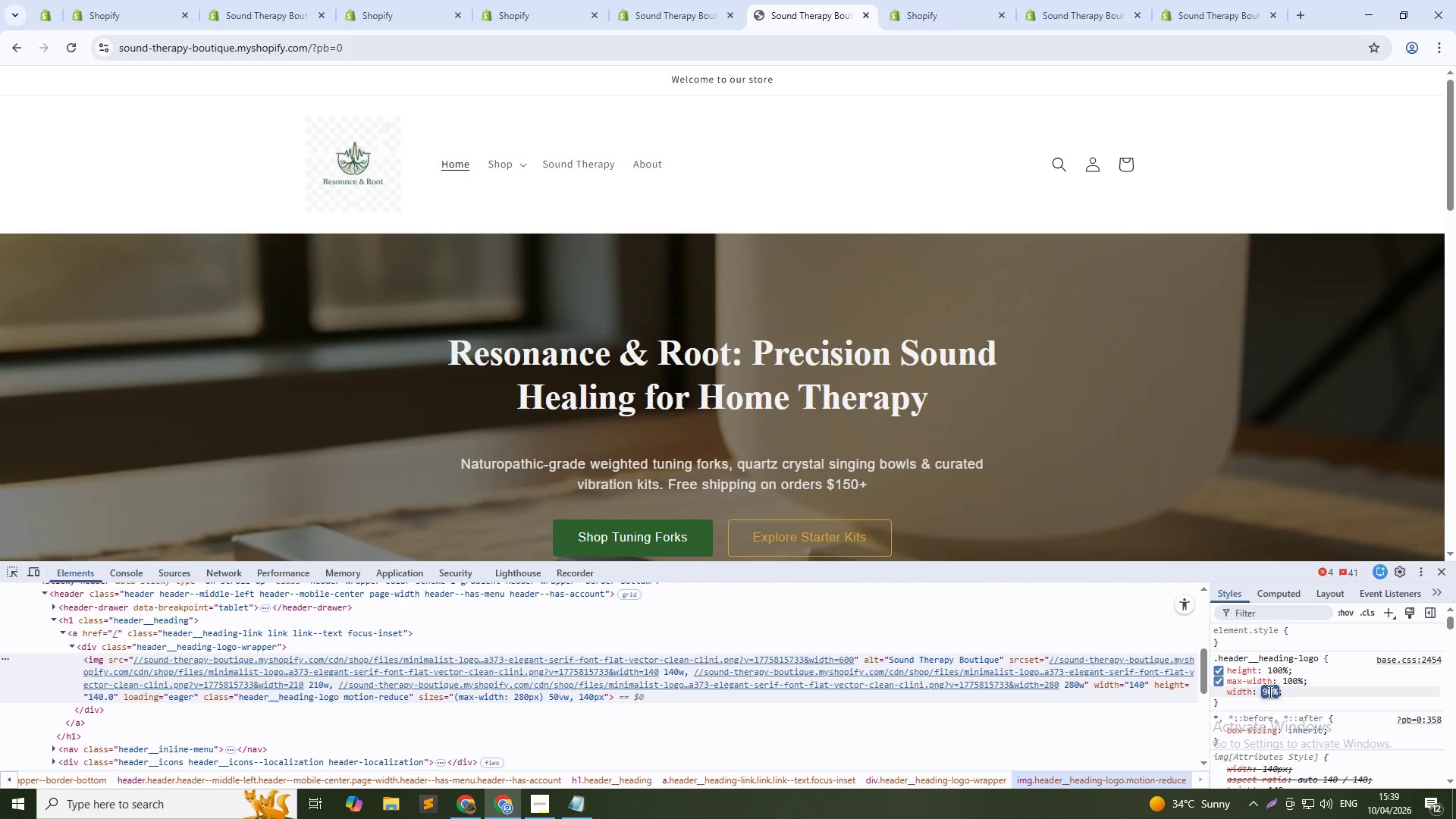 
key(Shift+ArrowDown)
 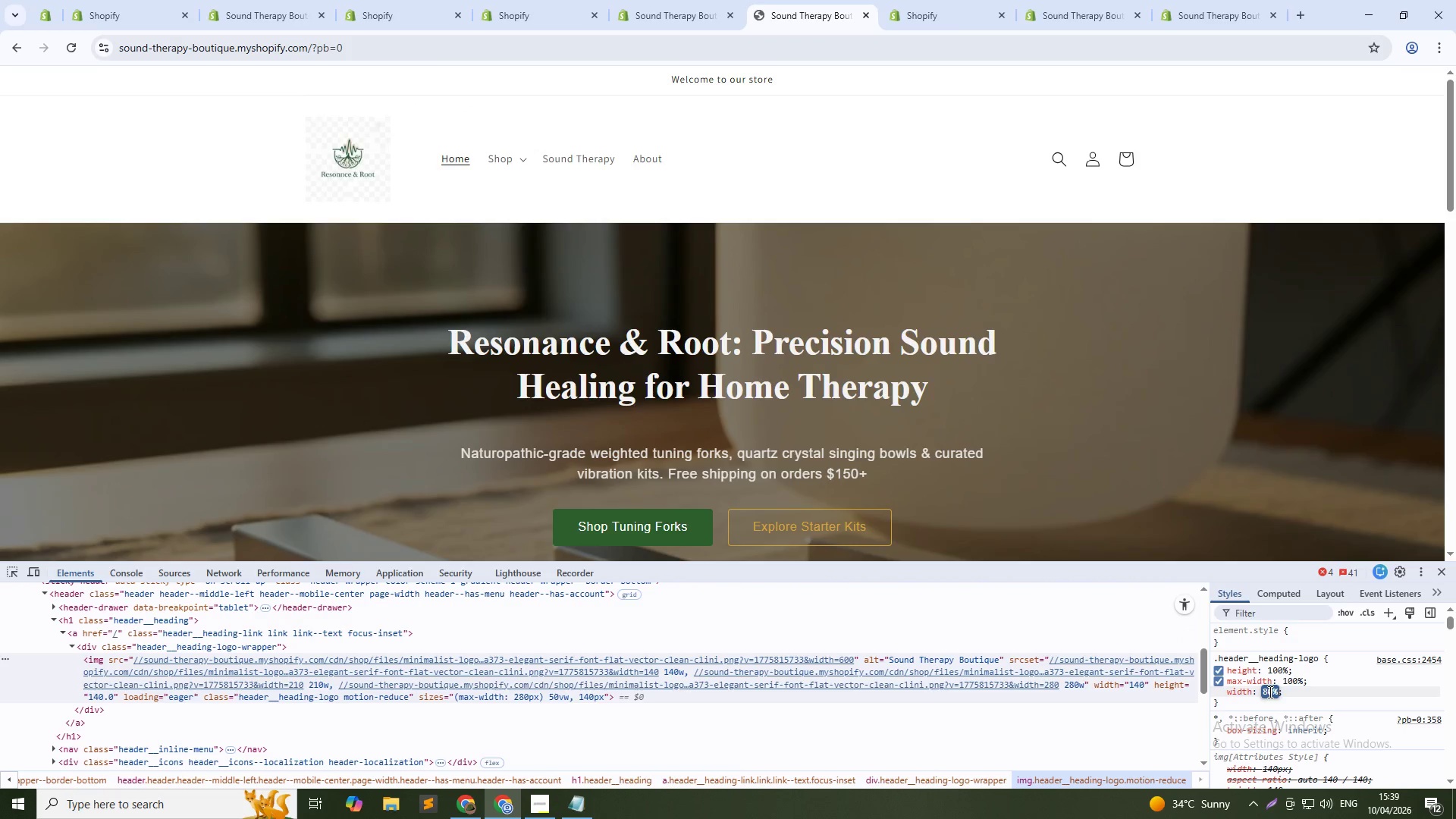 
key(Shift+ArrowDown)
 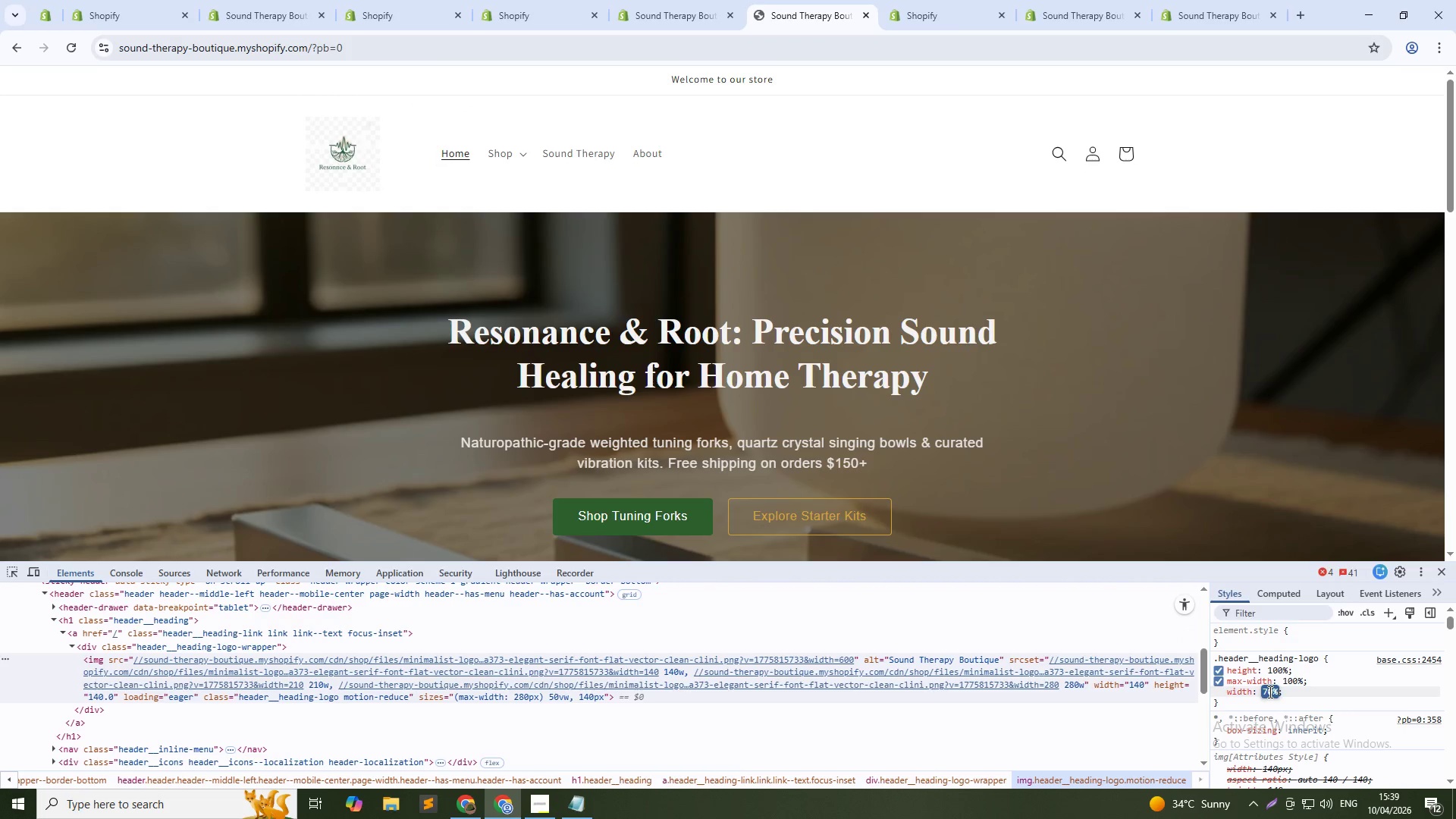 
key(Shift+ArrowDown)
 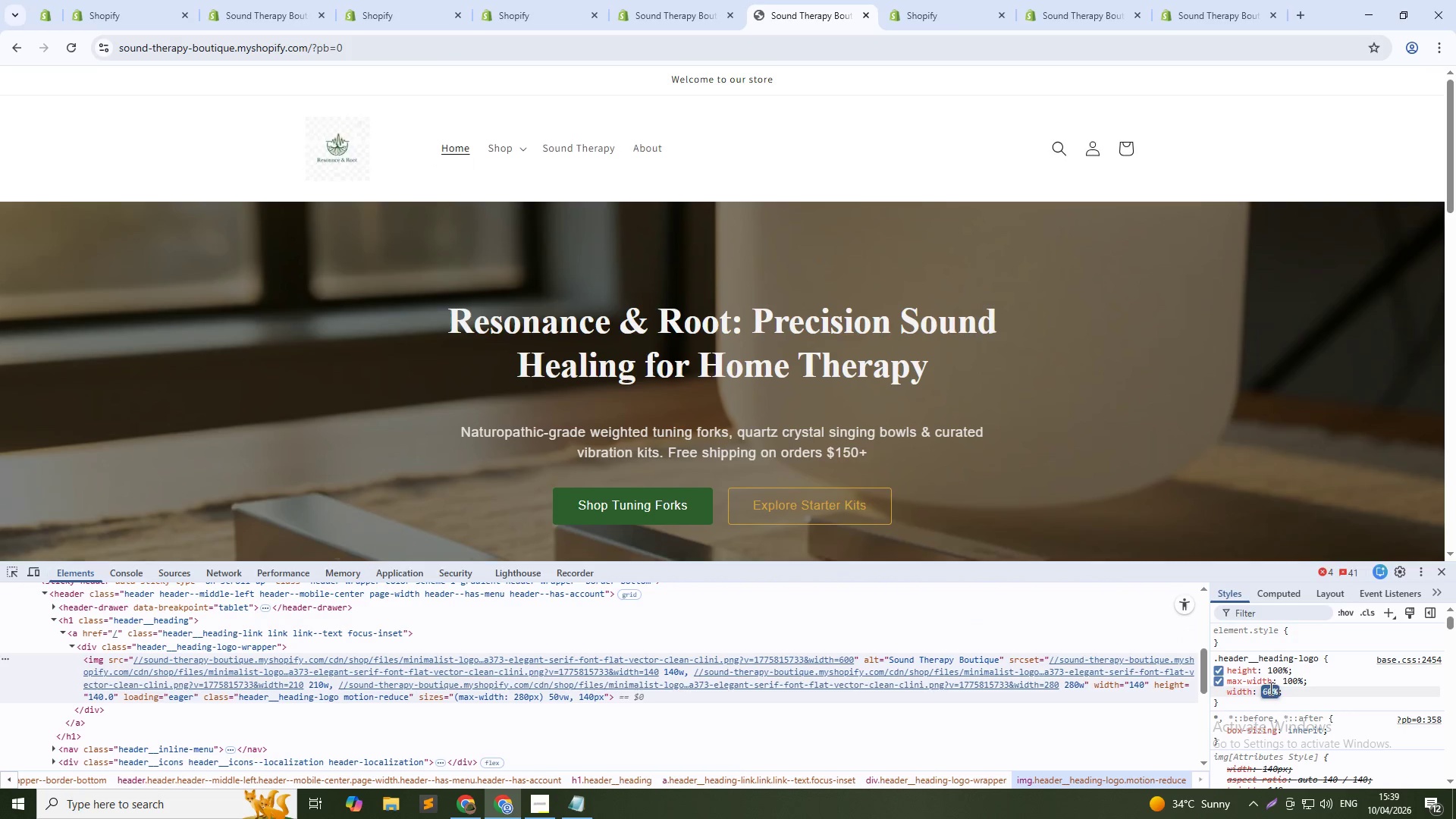 
key(Shift+ArrowDown)
 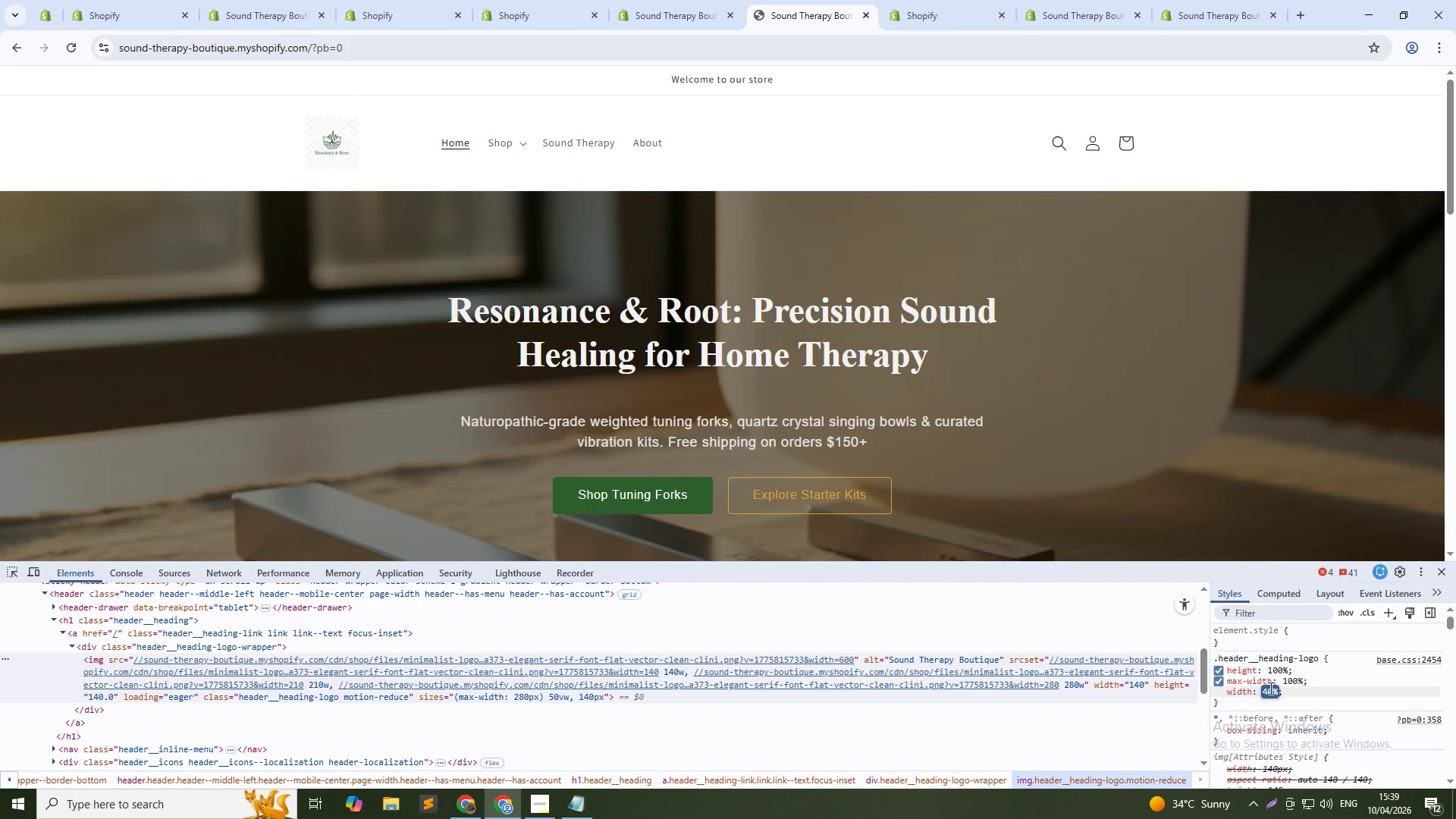 
key(Shift+ArrowDown)
 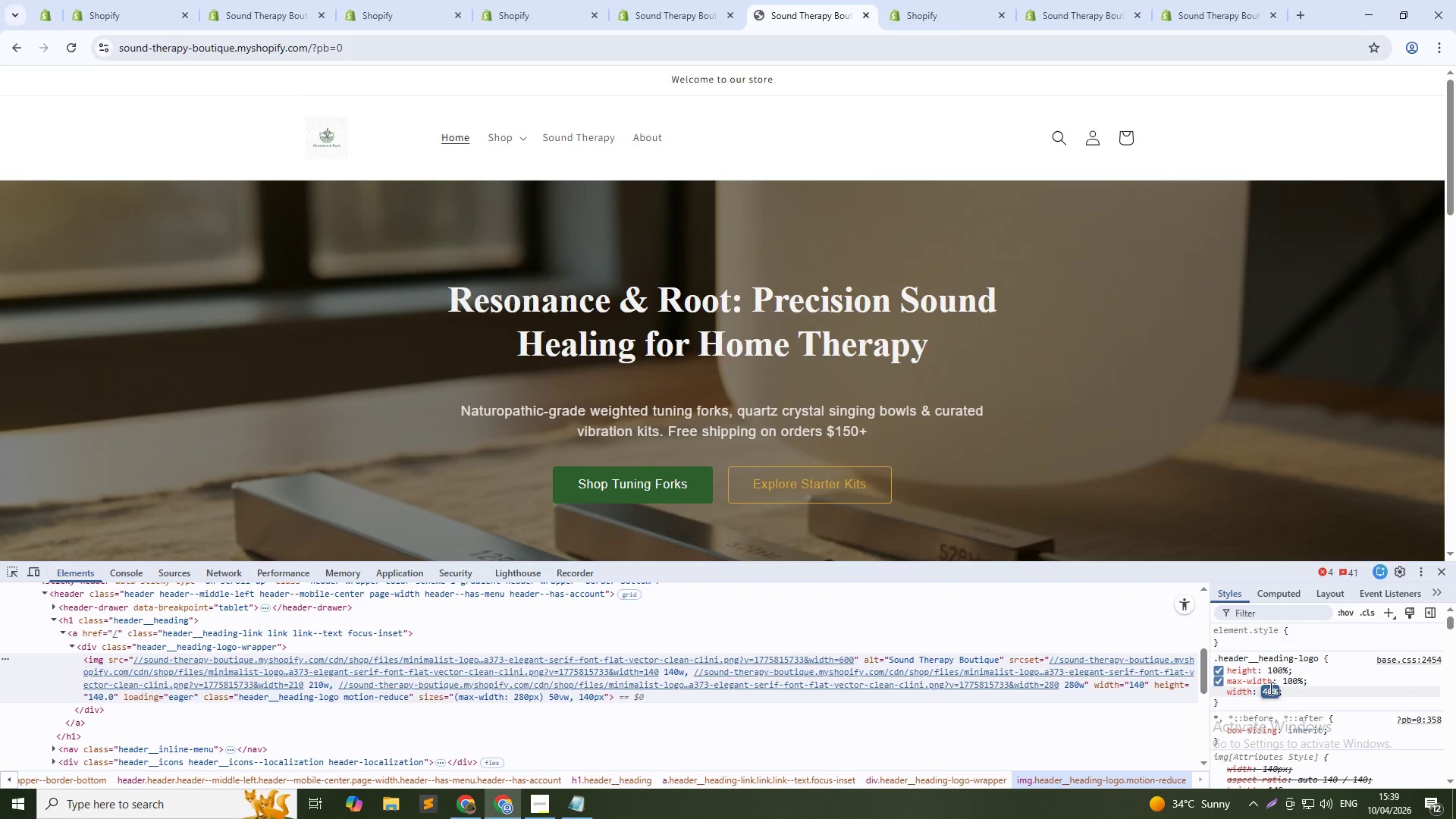 
key(Shift+ArrowDown)
 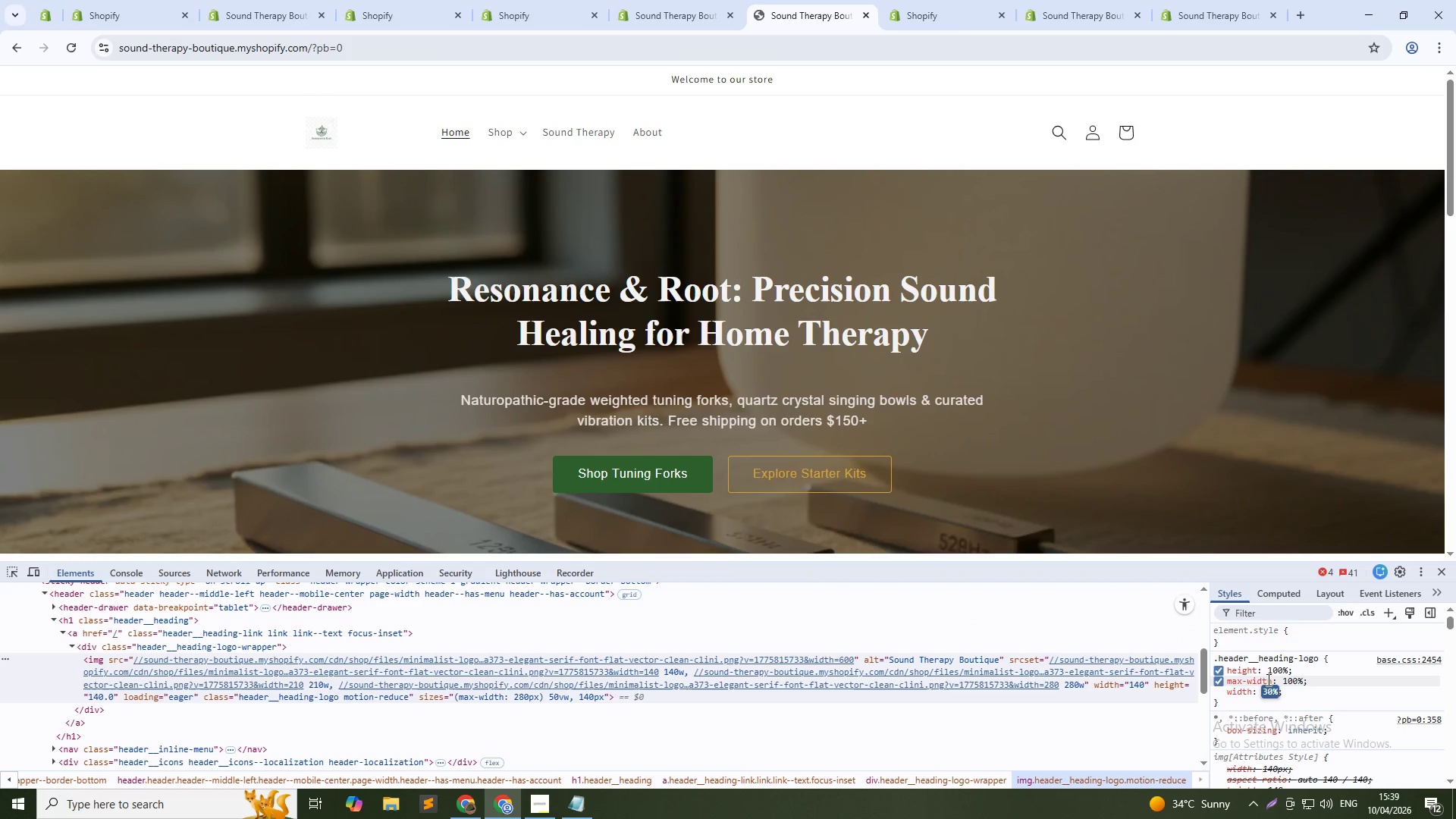 
key(Shift+ArrowDown)
 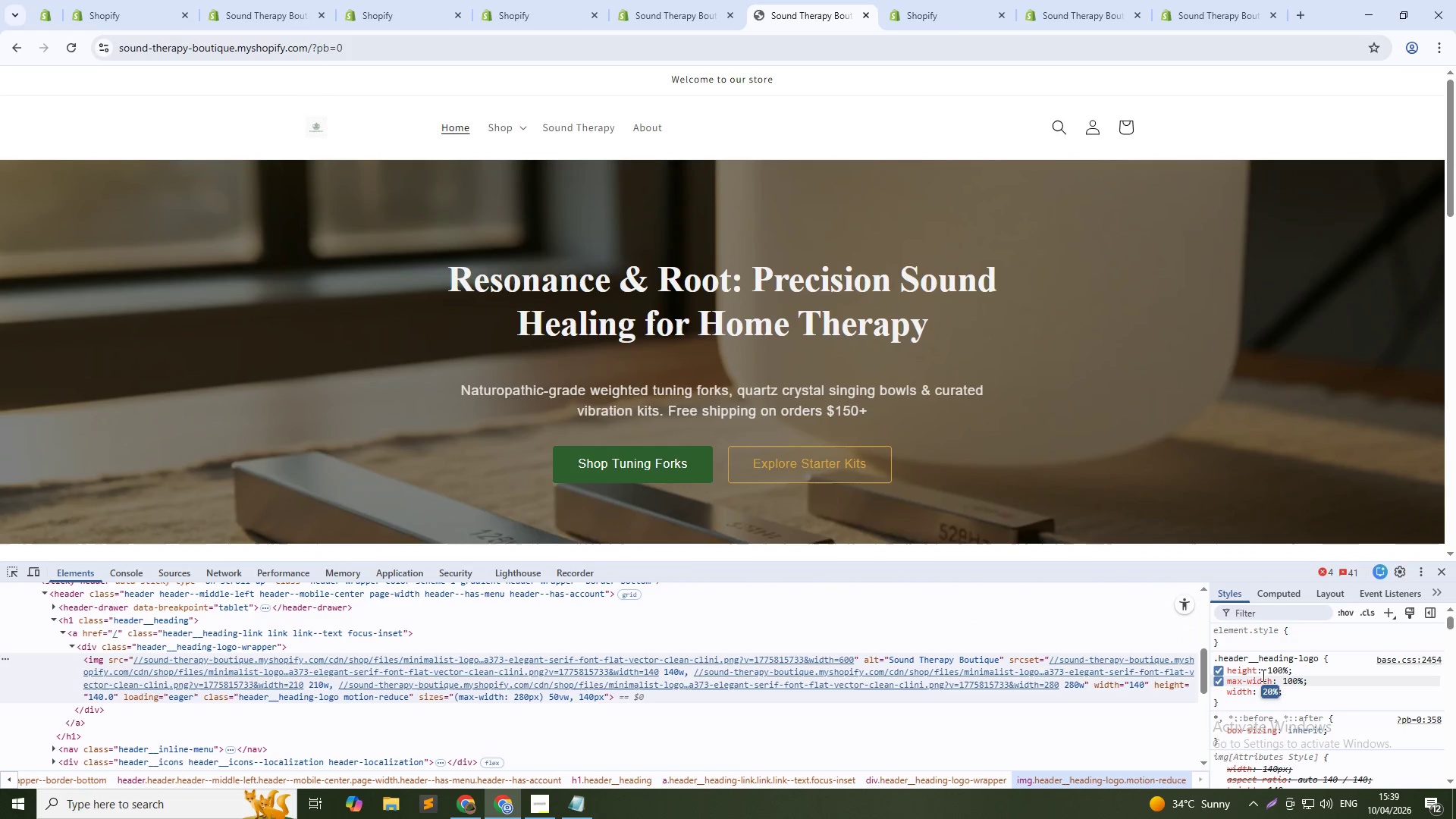 
key(Shift+ArrowDown)
 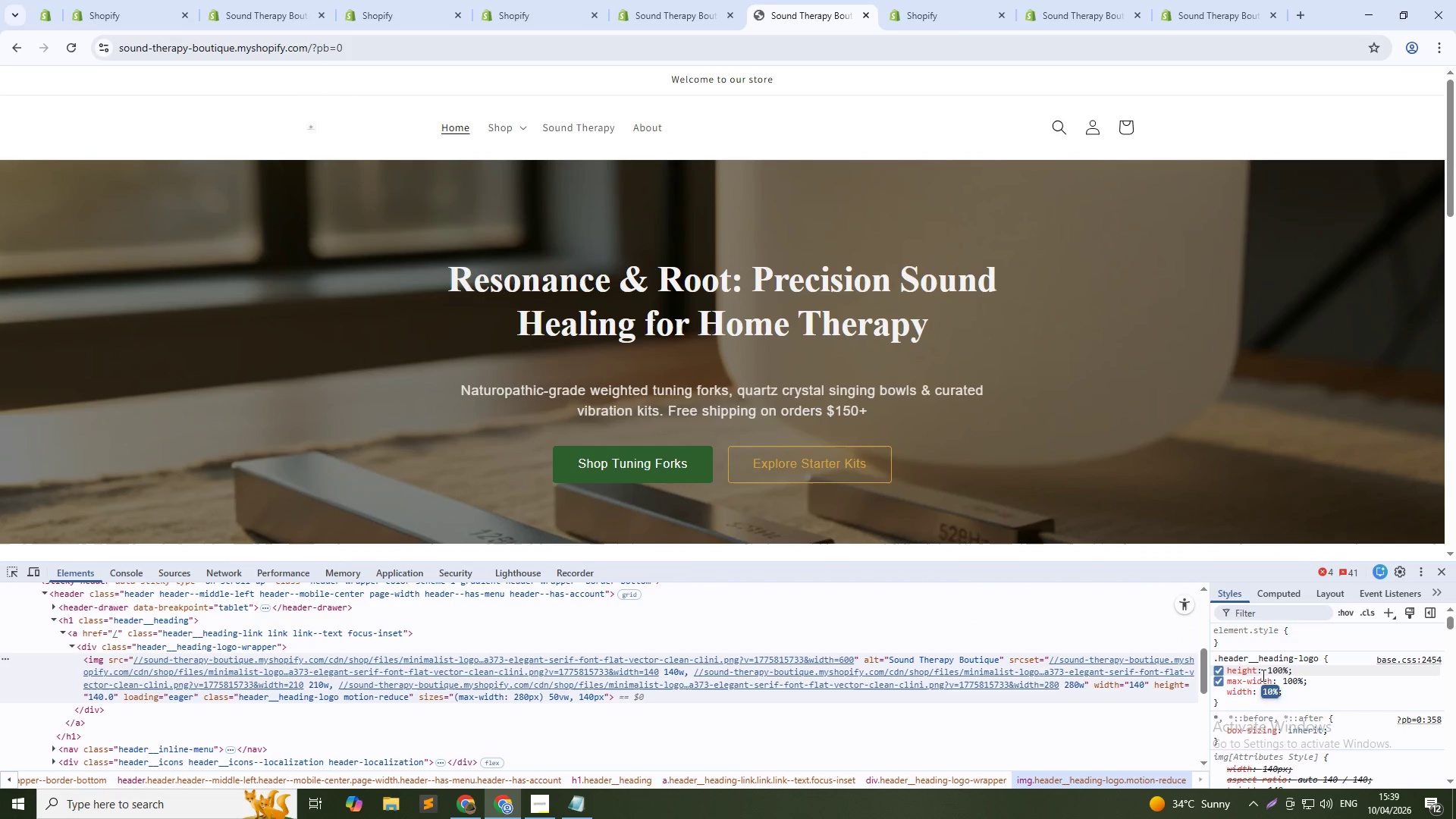 
key(Shift+ArrowDown)
 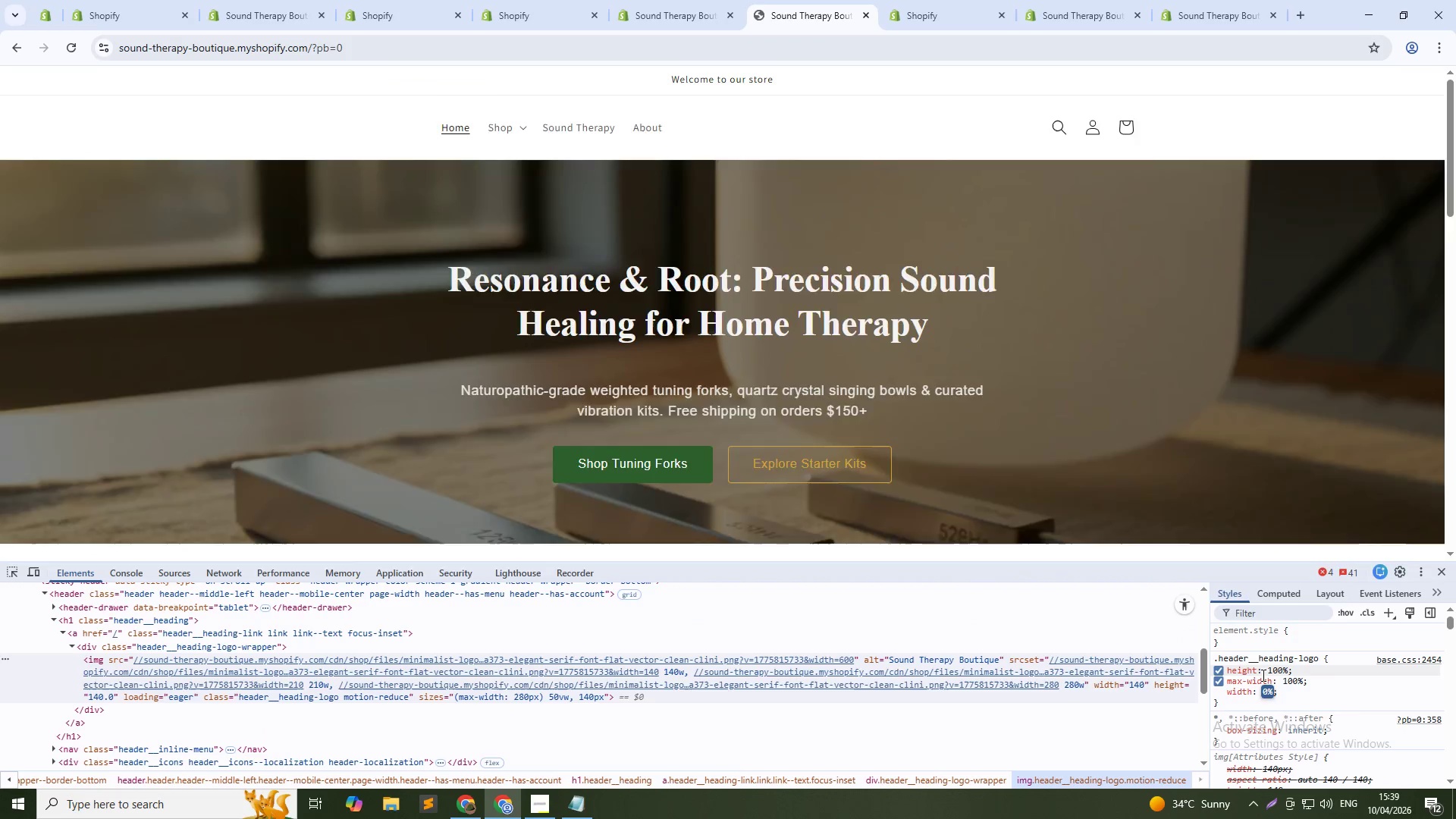 
key(Shift+ArrowDown)
 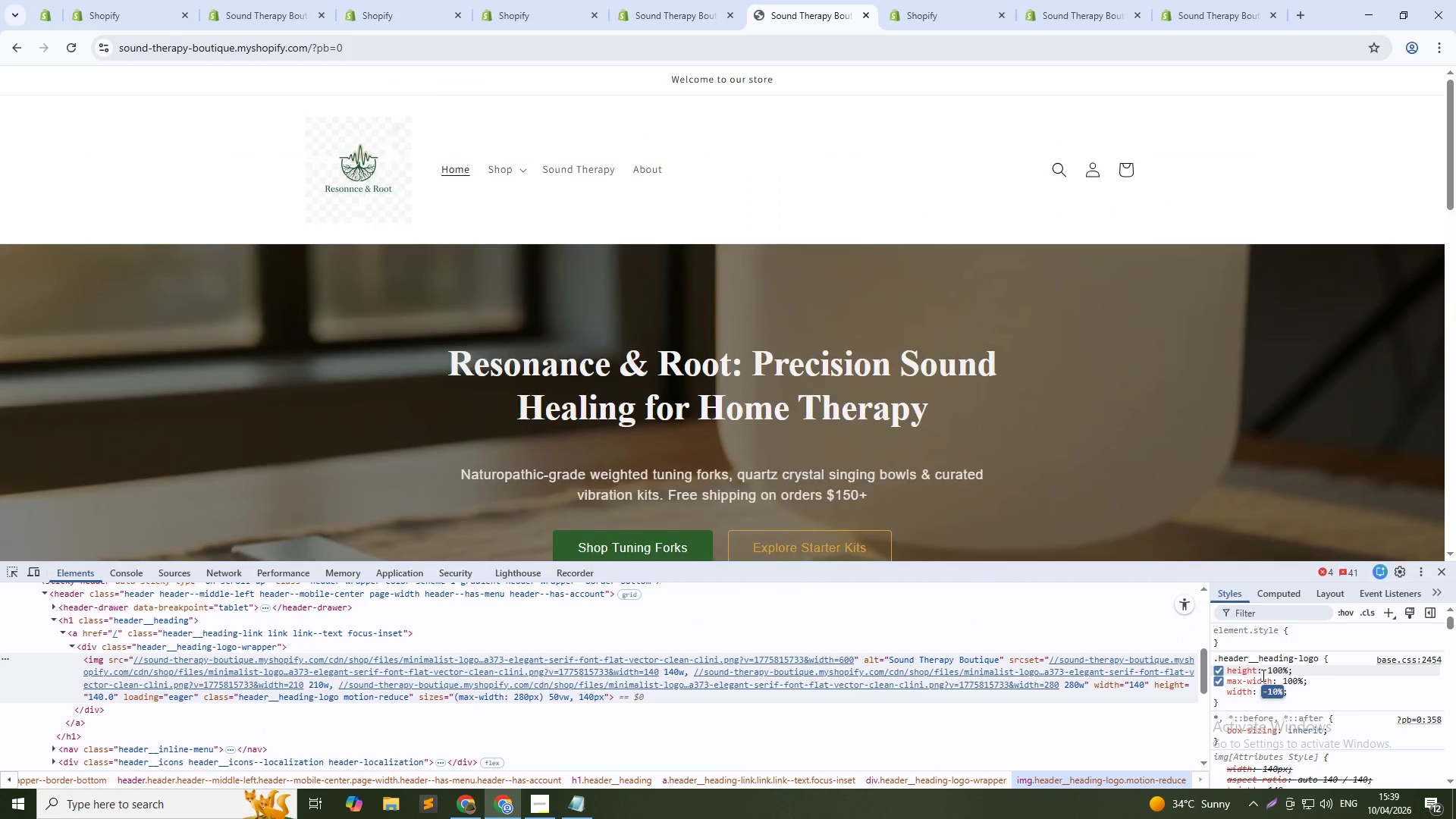 
key(Shift+ArrowDown)
 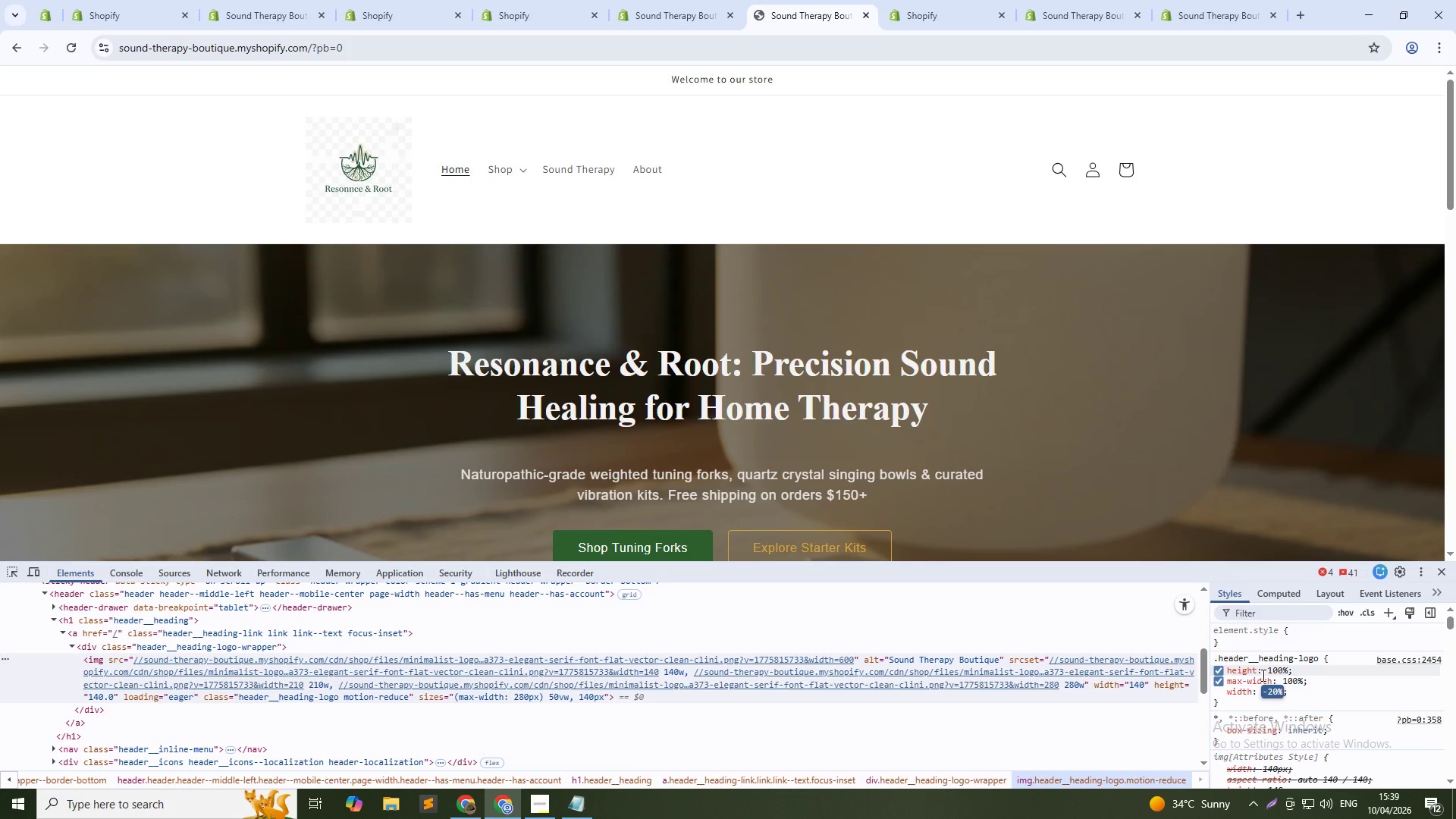 
key(Shift+ArrowDown)
 